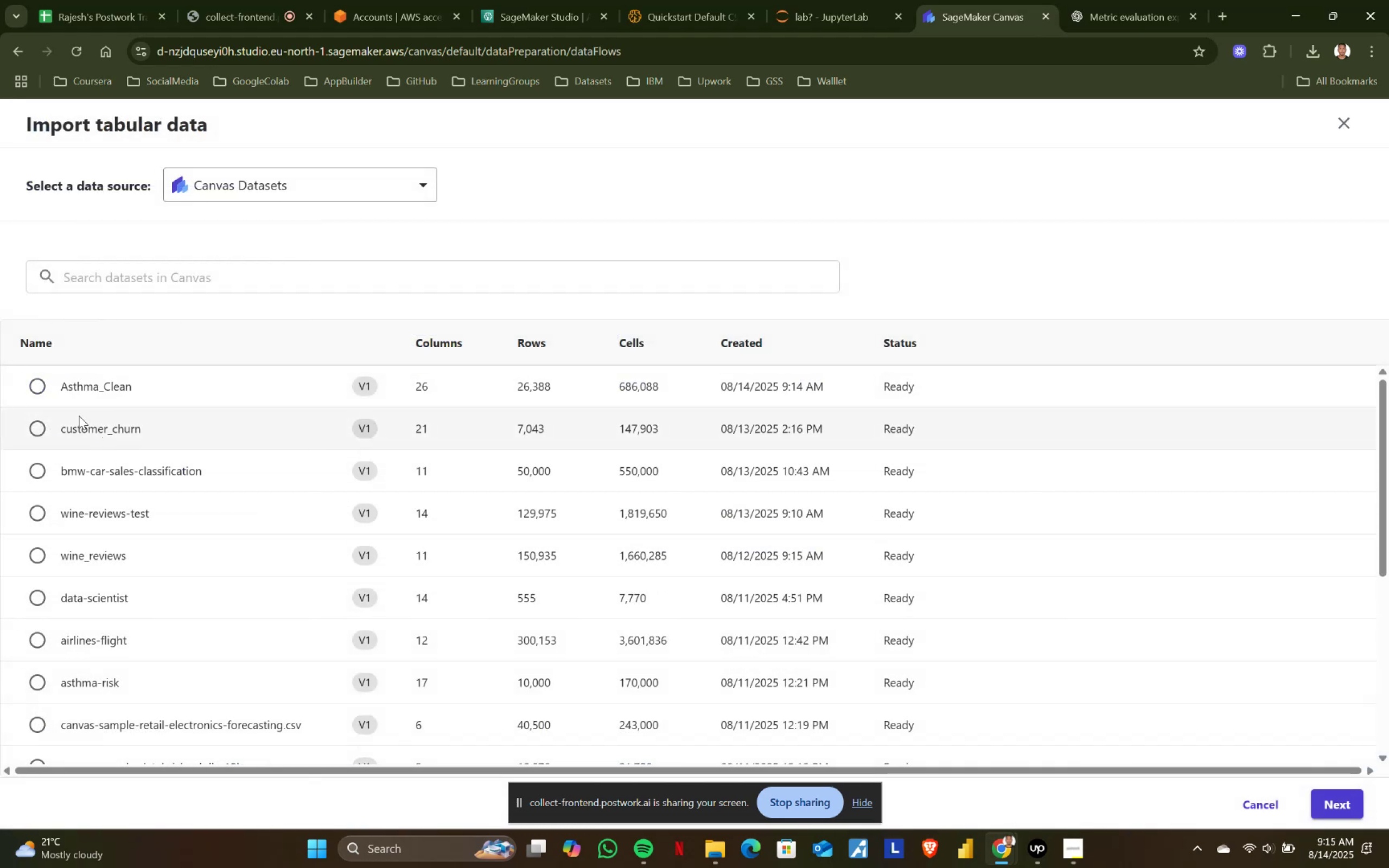 
left_click([44, 383])
 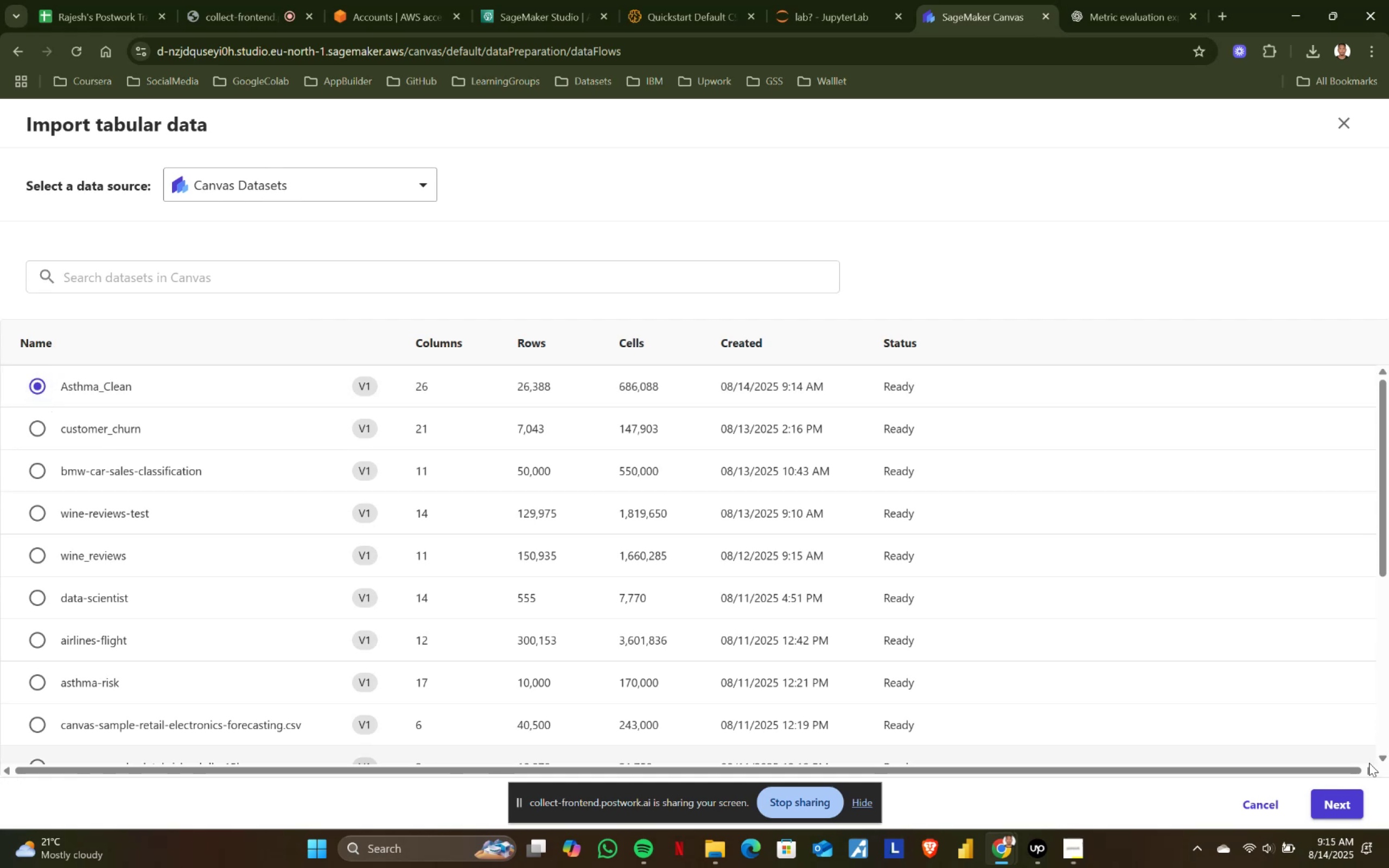 
left_click([1340, 806])
 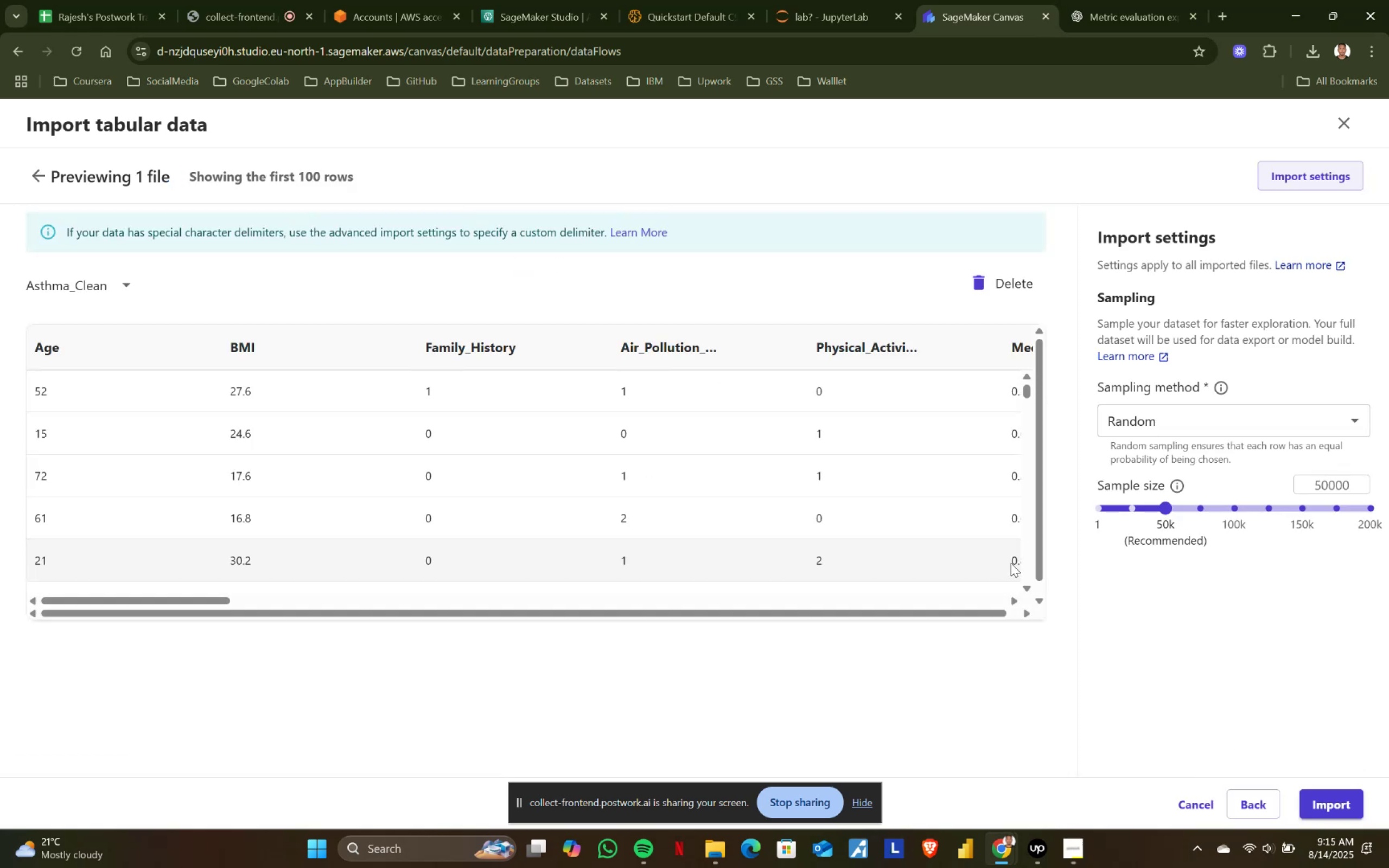 
left_click([1345, 806])
 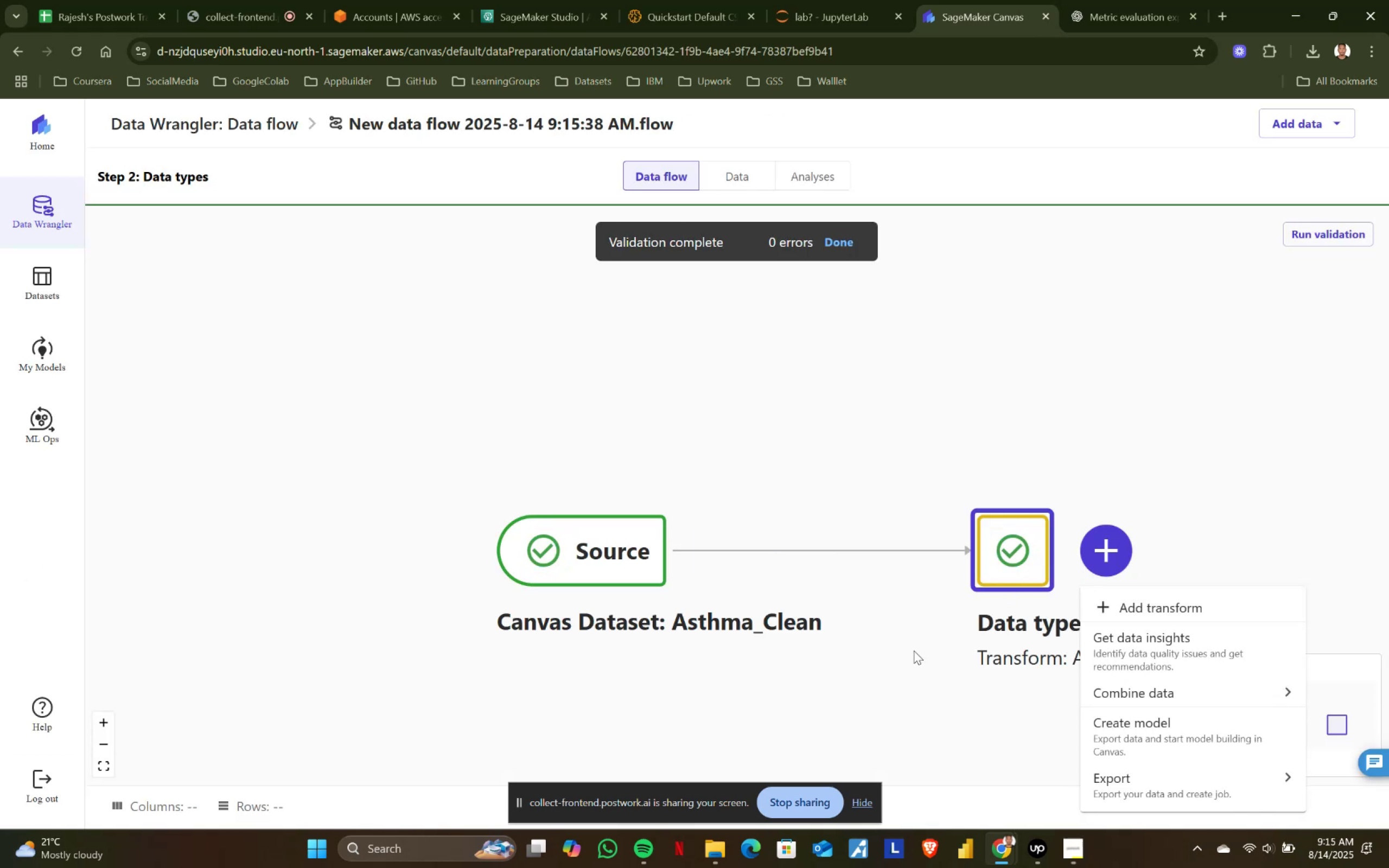 
wait(5.26)
 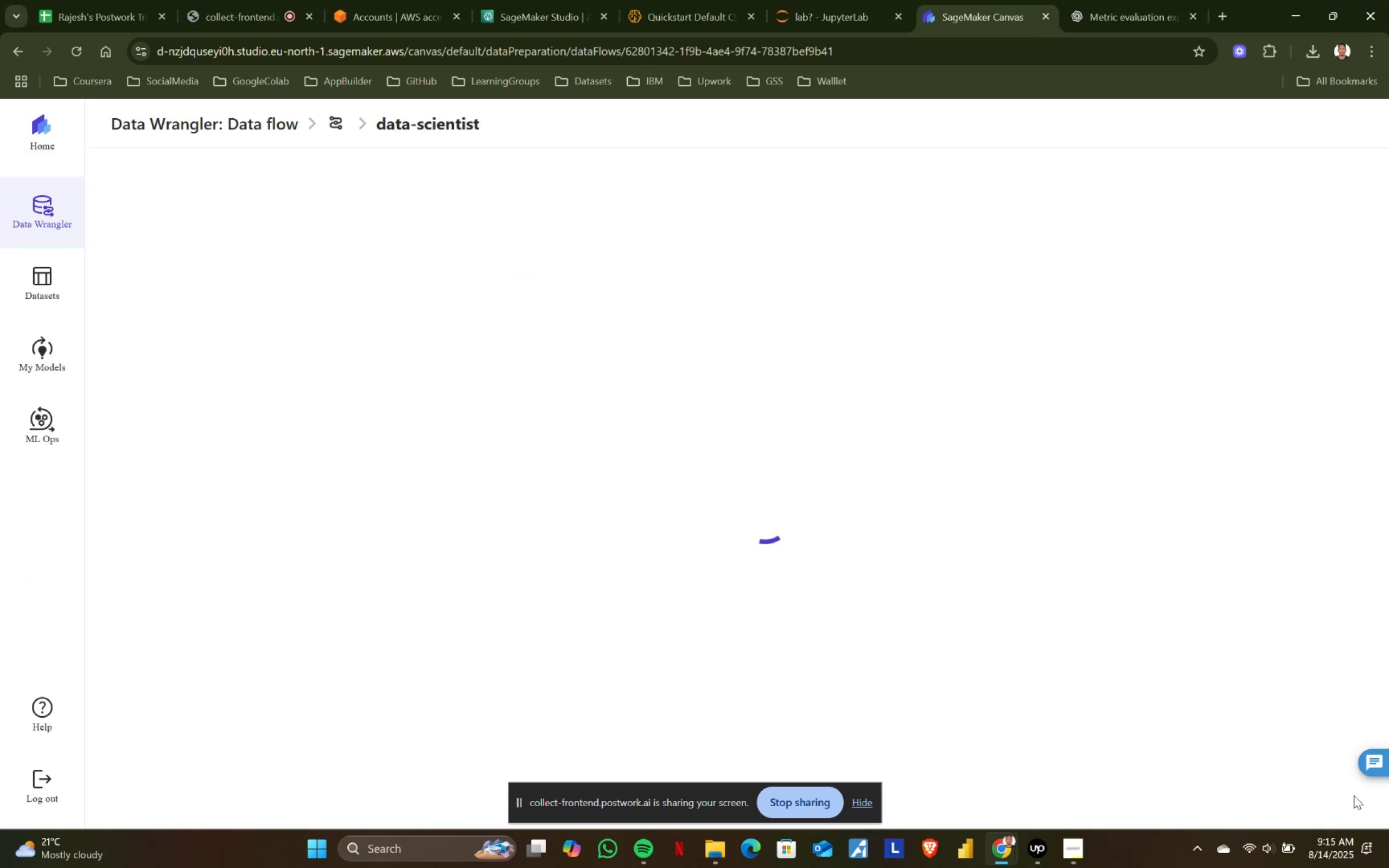 
left_click([1110, 641])
 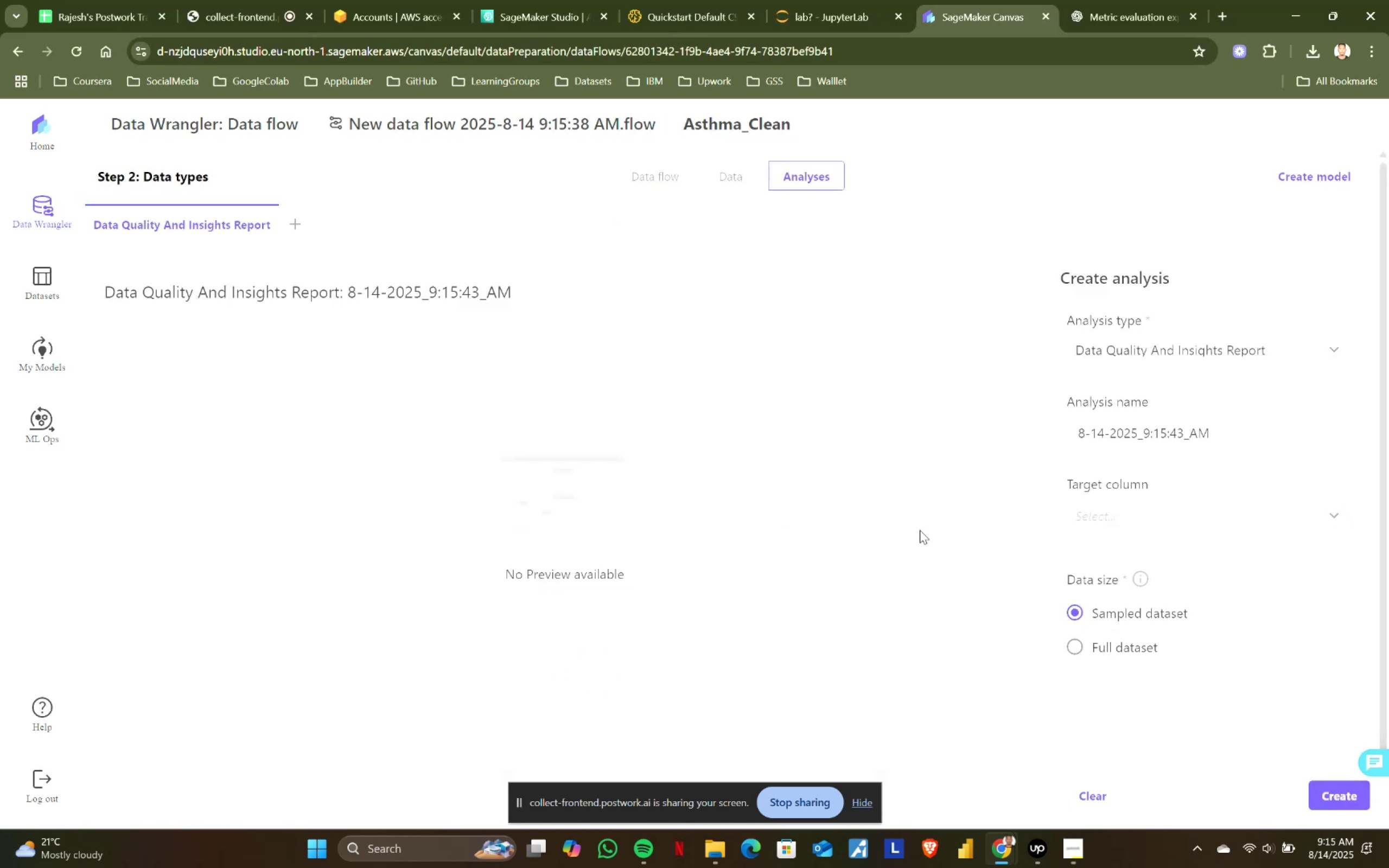 
left_click([1169, 518])
 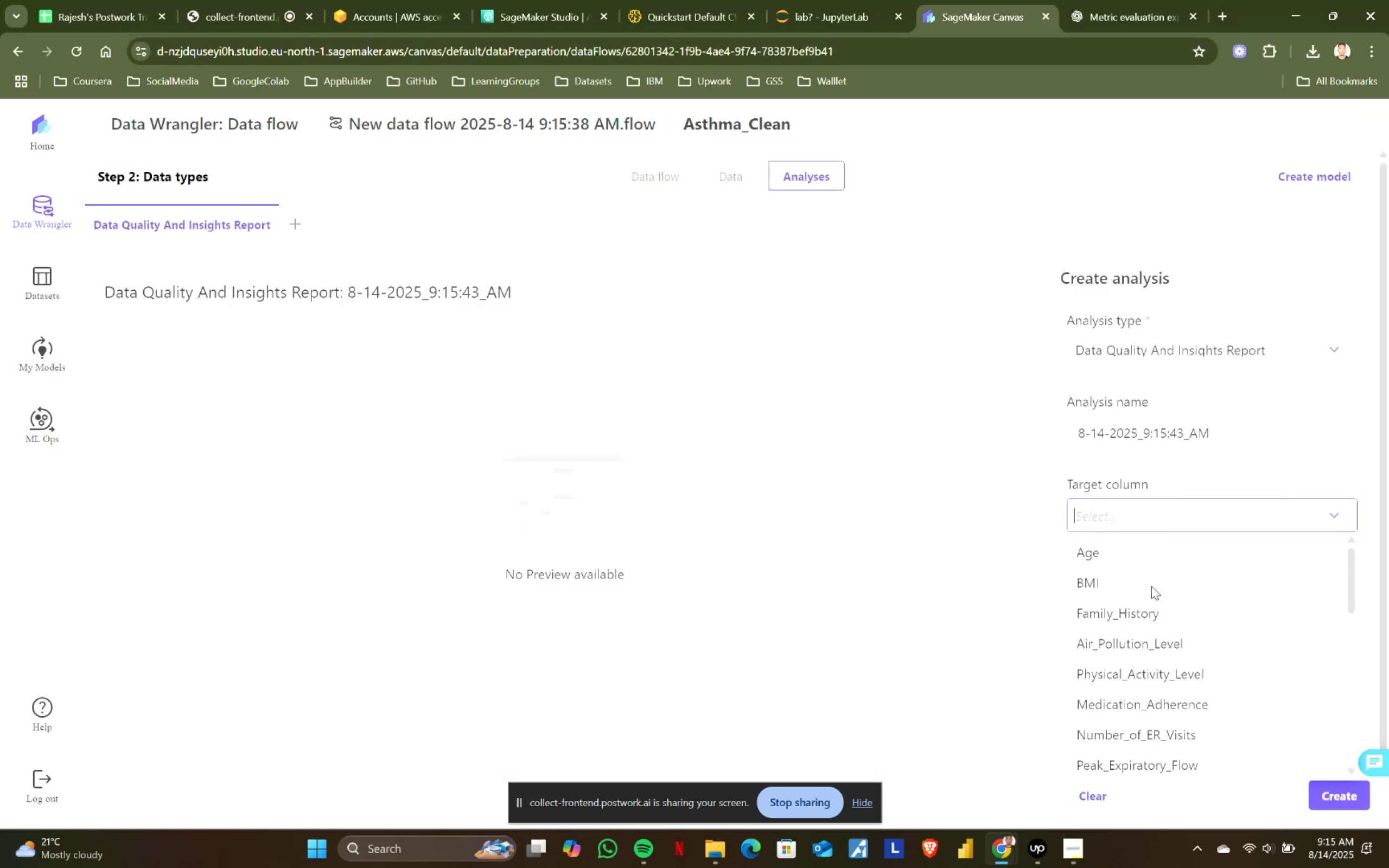 
scroll: coordinate [1122, 703], scroll_direction: down, amount: 6.0
 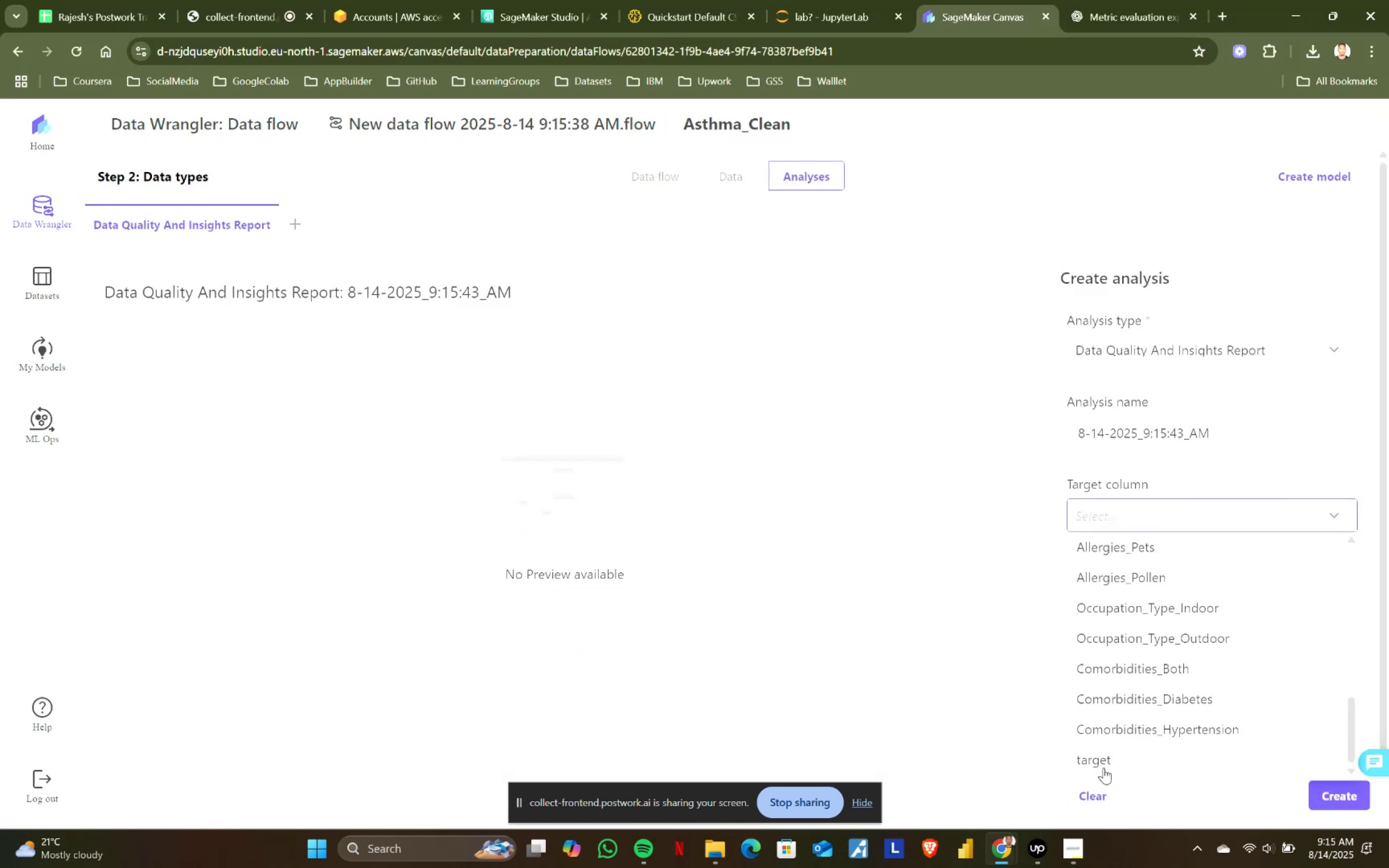 
left_click([1110, 765])
 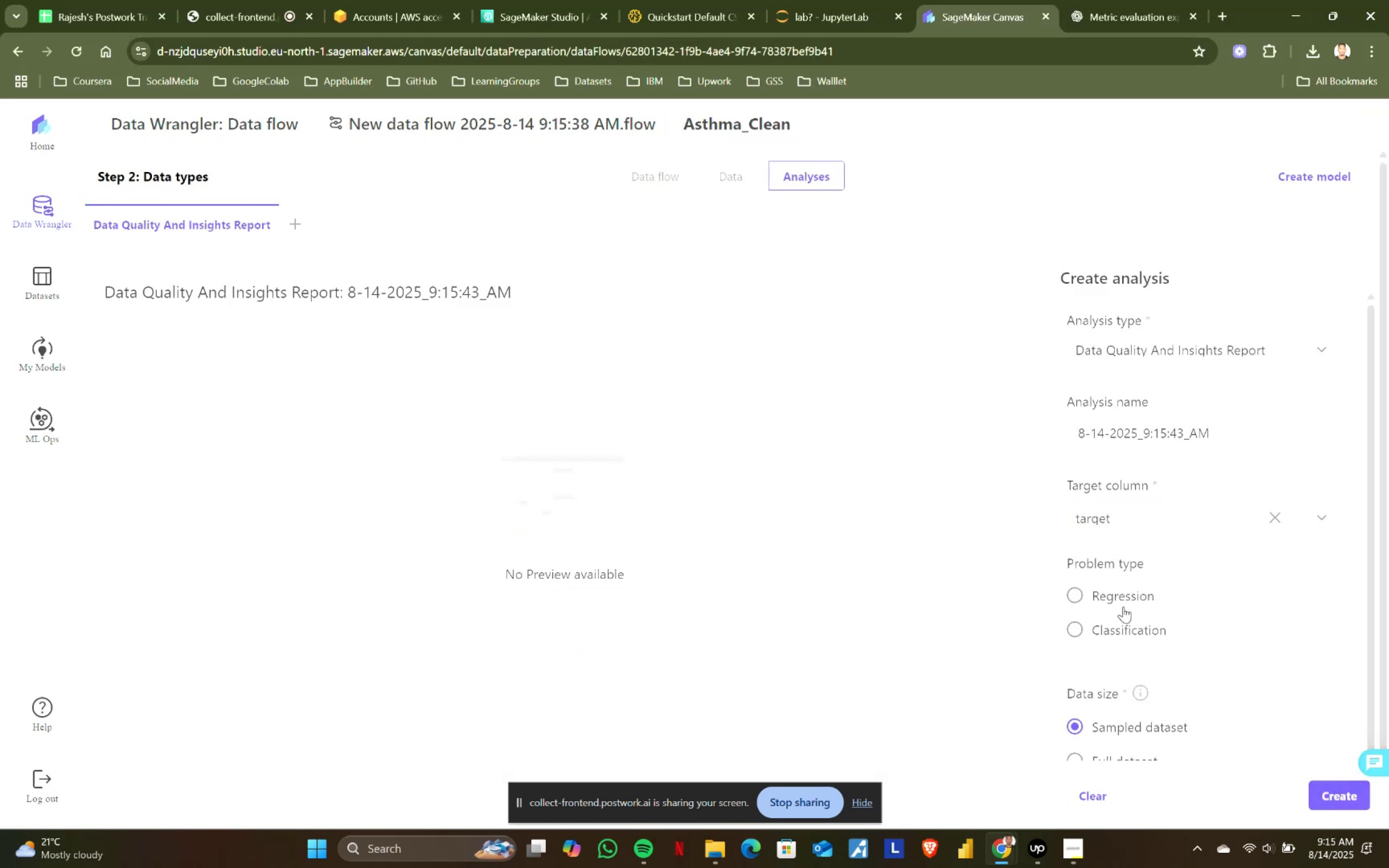 
scroll: coordinate [1169, 598], scroll_direction: down, amount: 2.0
 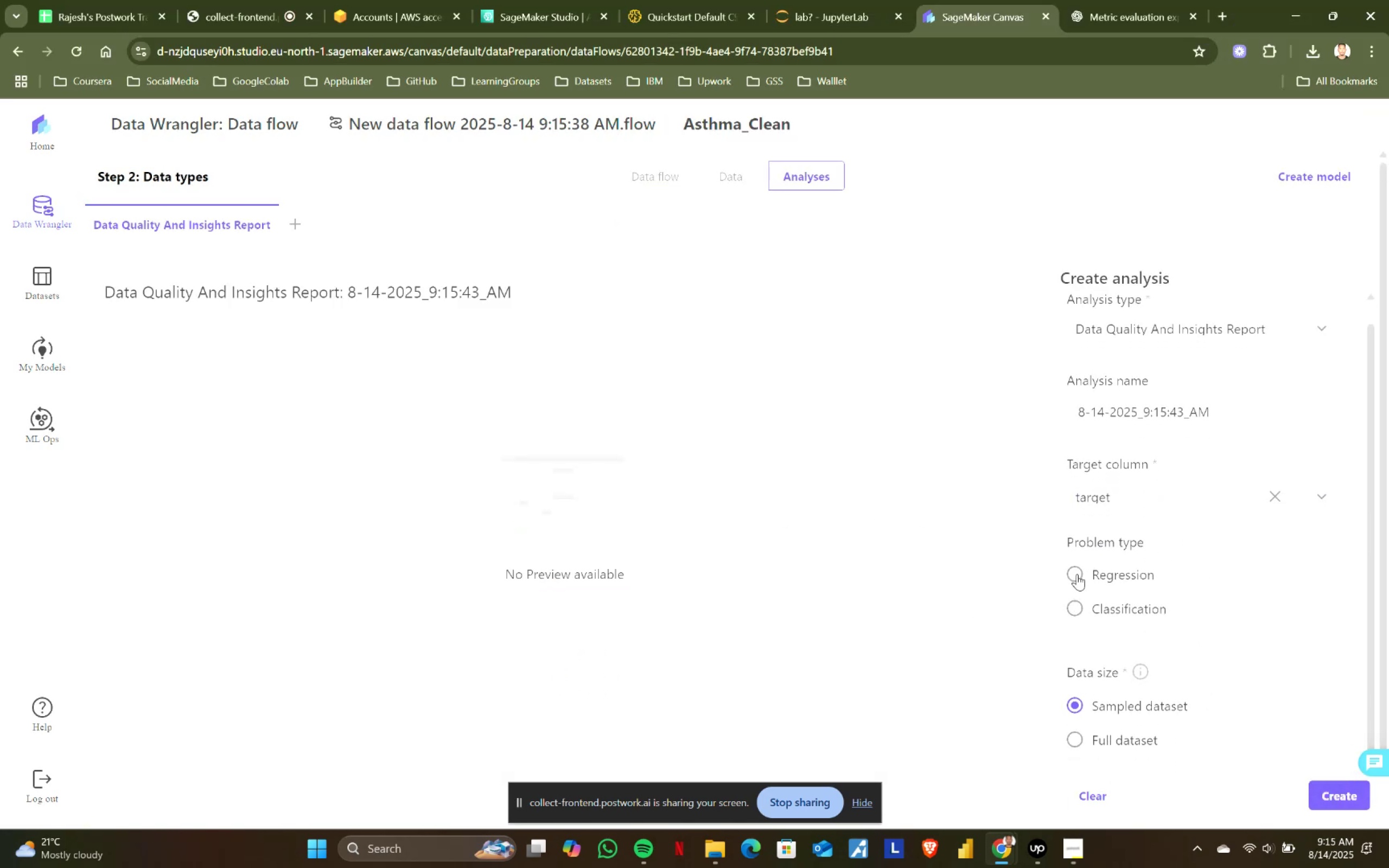 
left_click([1079, 612])
 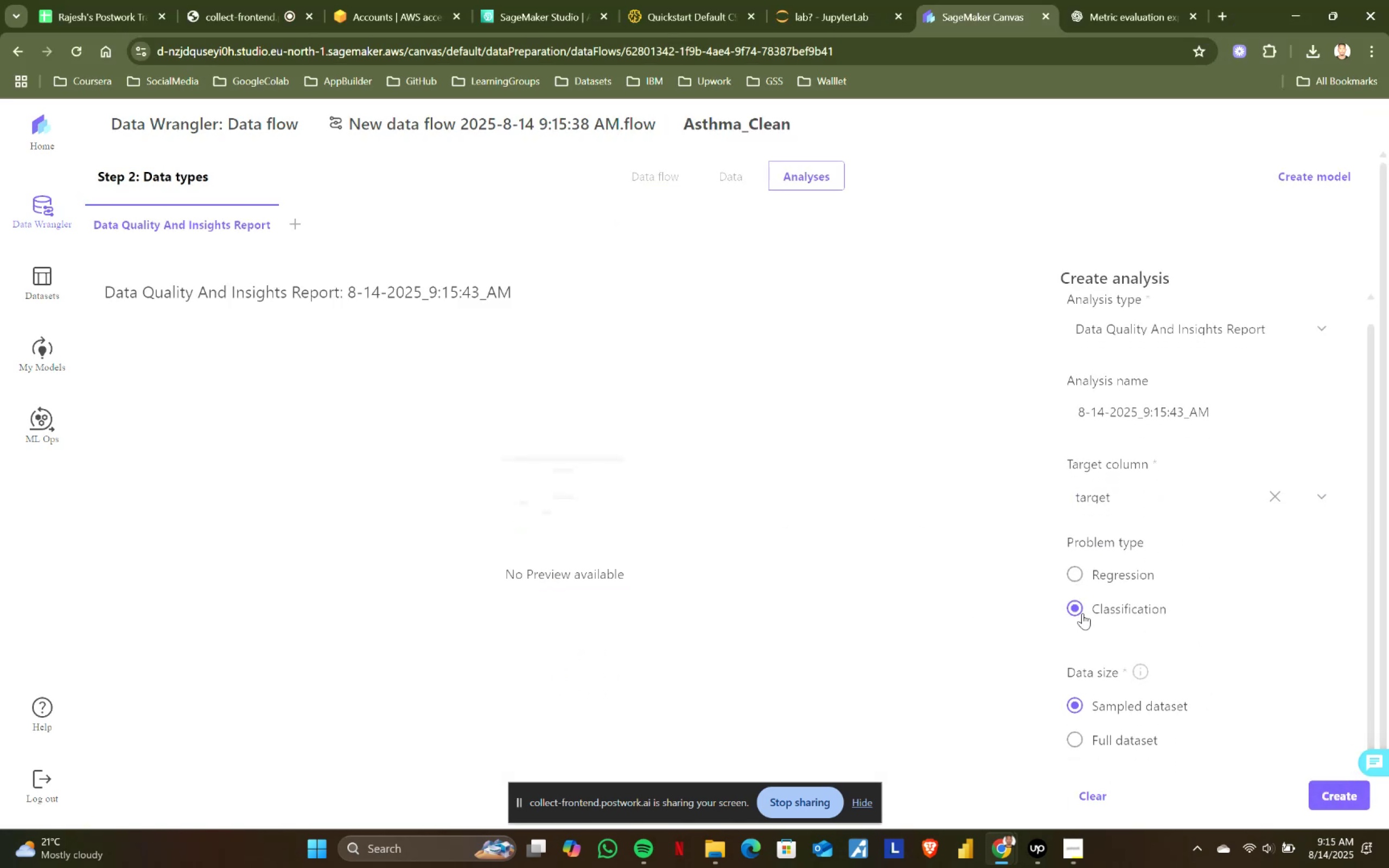 
scroll: coordinate [1124, 633], scroll_direction: down, amount: 3.0
 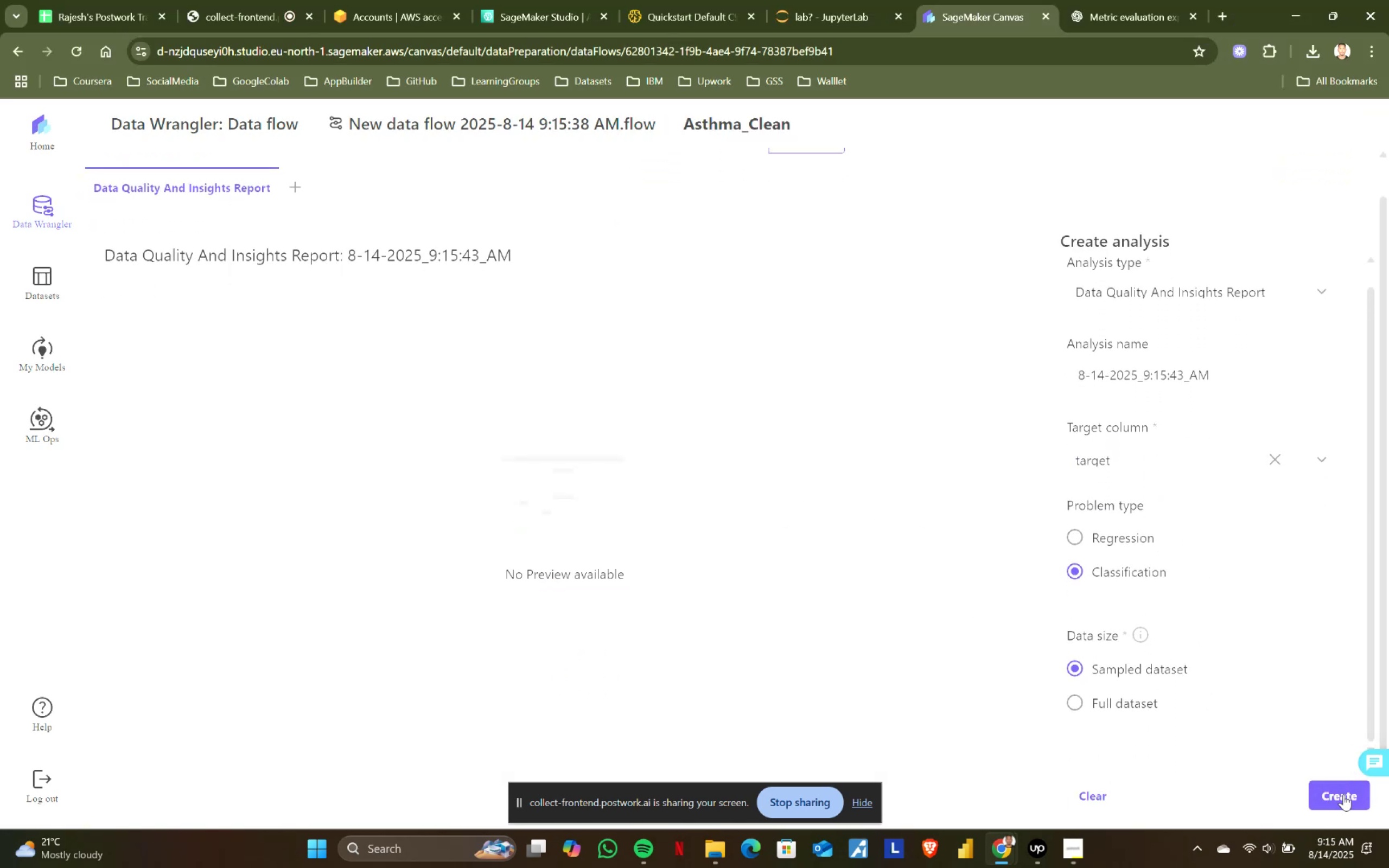 
left_click([1343, 794])
 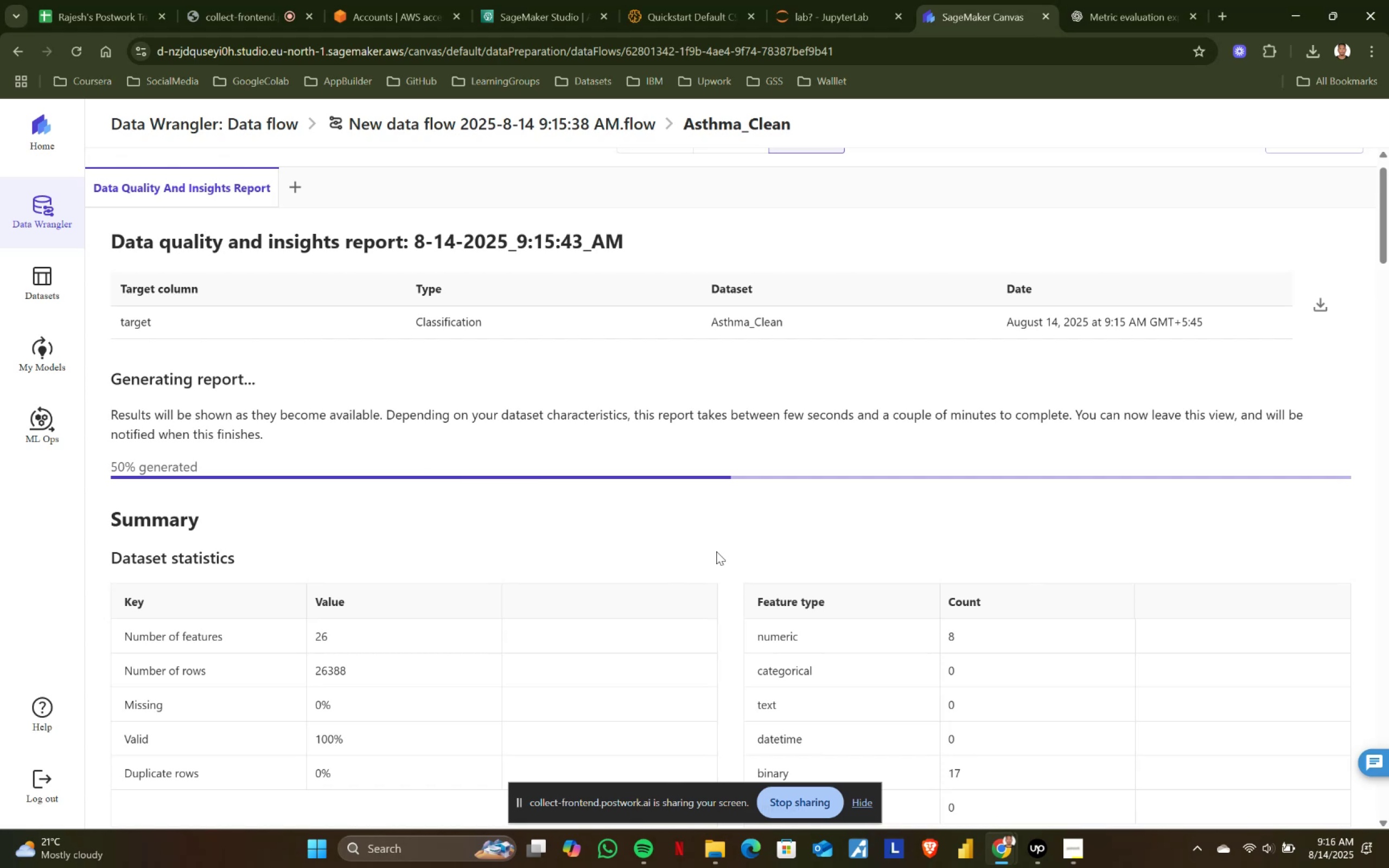 
wait(17.42)
 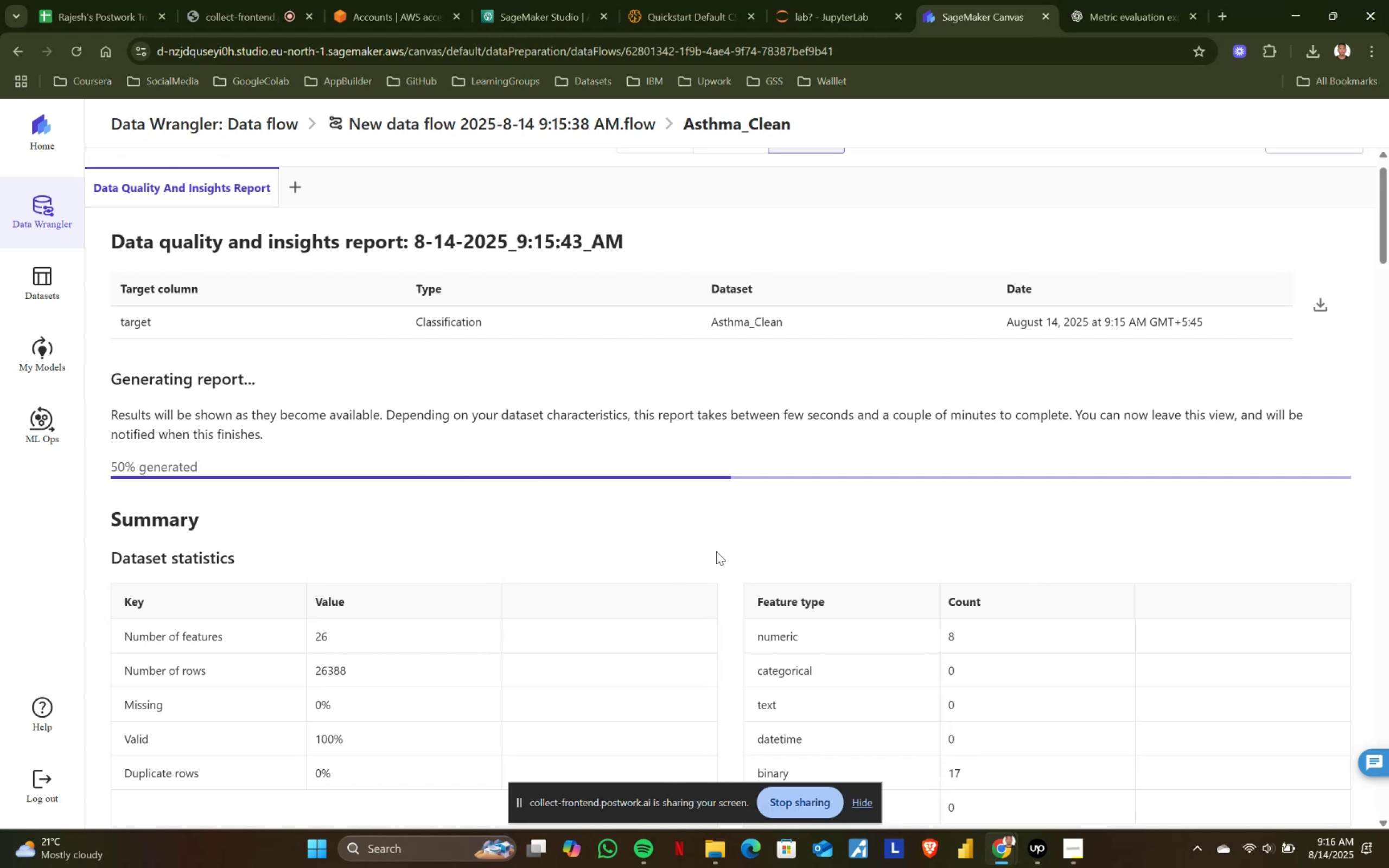 
scroll: coordinate [518, 437], scroll_direction: down, amount: 2.0
 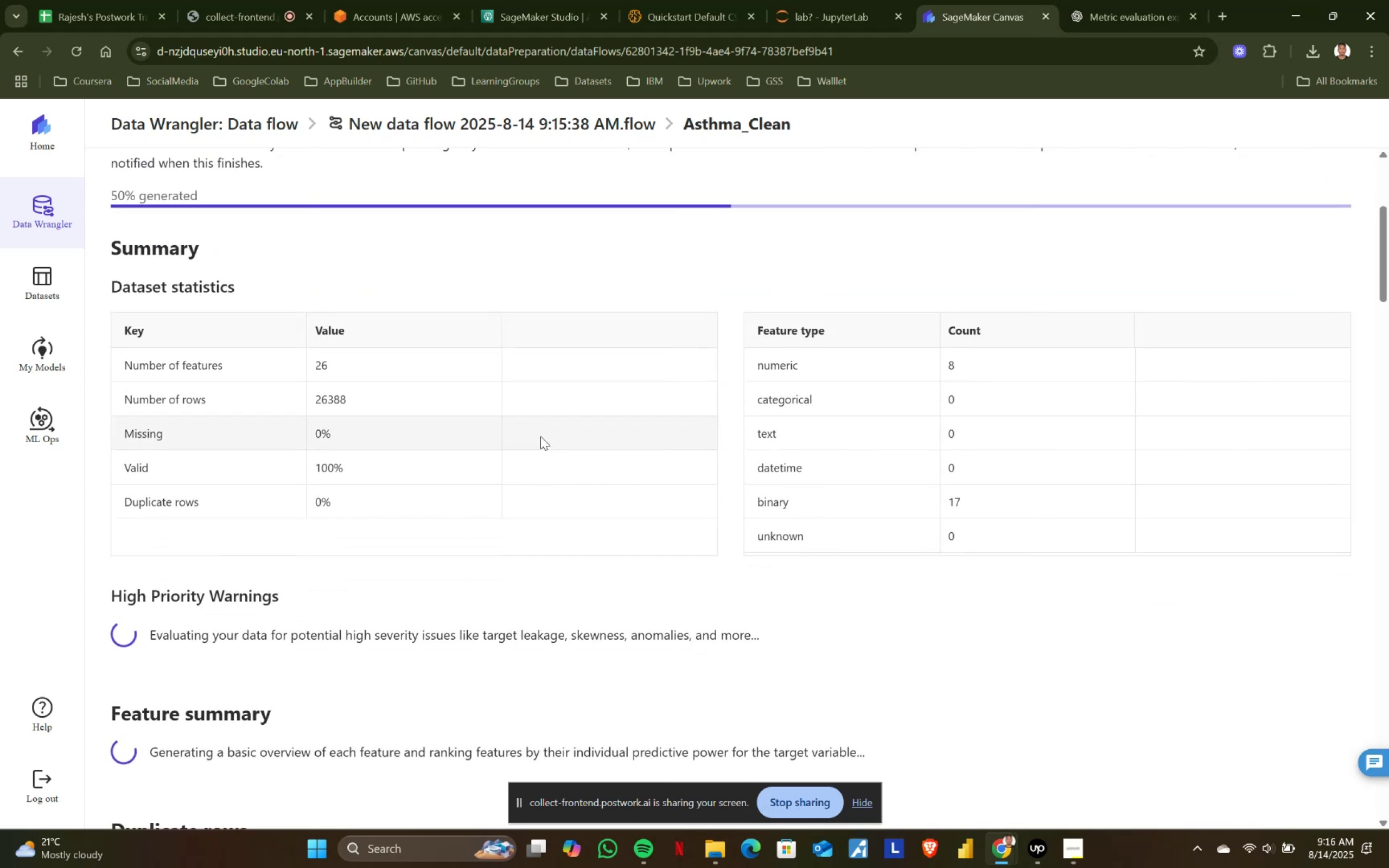 
scroll: coordinate [540, 436], scroll_direction: up, amount: 2.0
 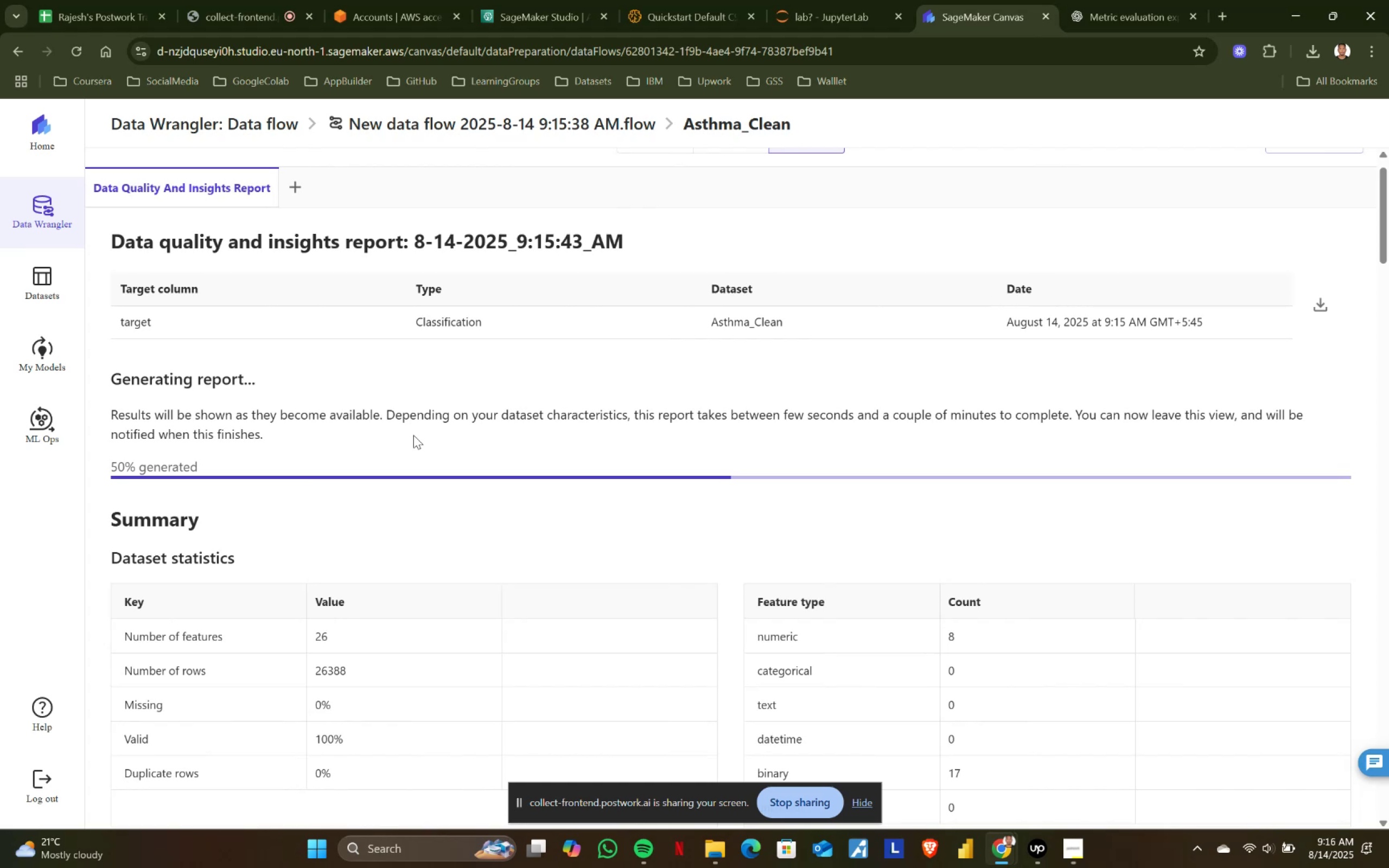 
left_click_drag(start_coordinate=[388, 412], to_coordinate=[451, 454])
 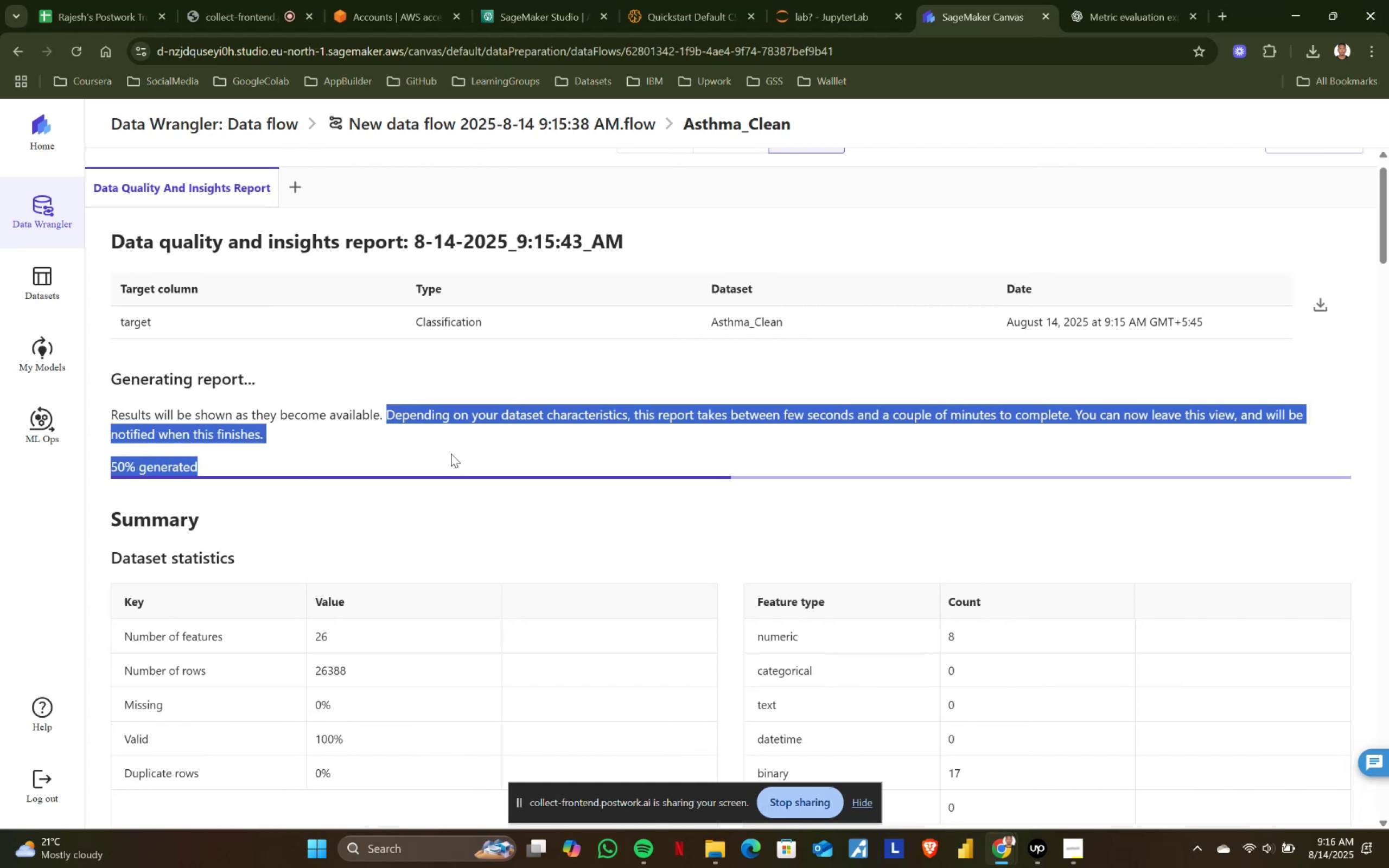 
left_click([451, 454])
 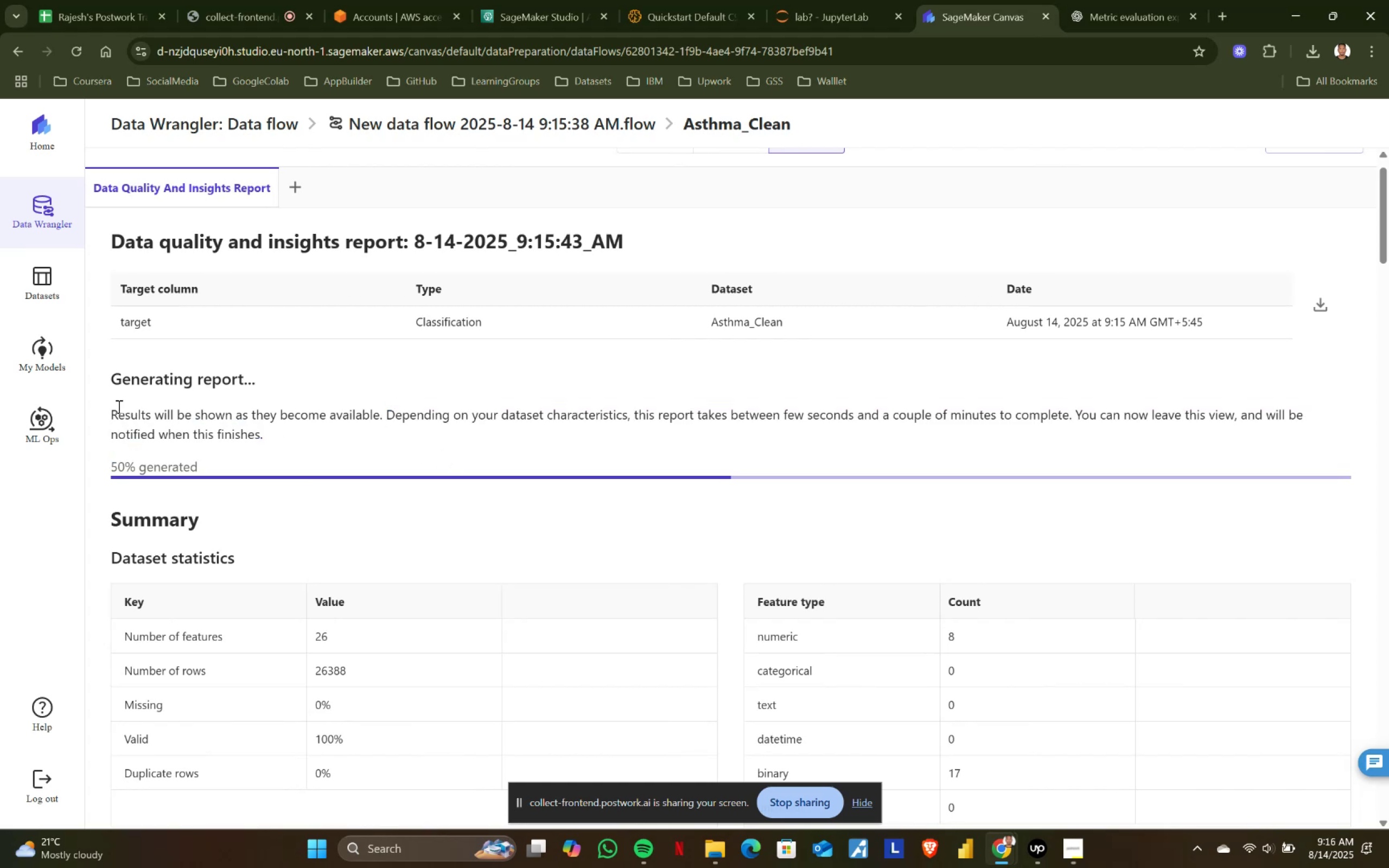 
left_click_drag(start_coordinate=[108, 408], to_coordinate=[361, 441])
 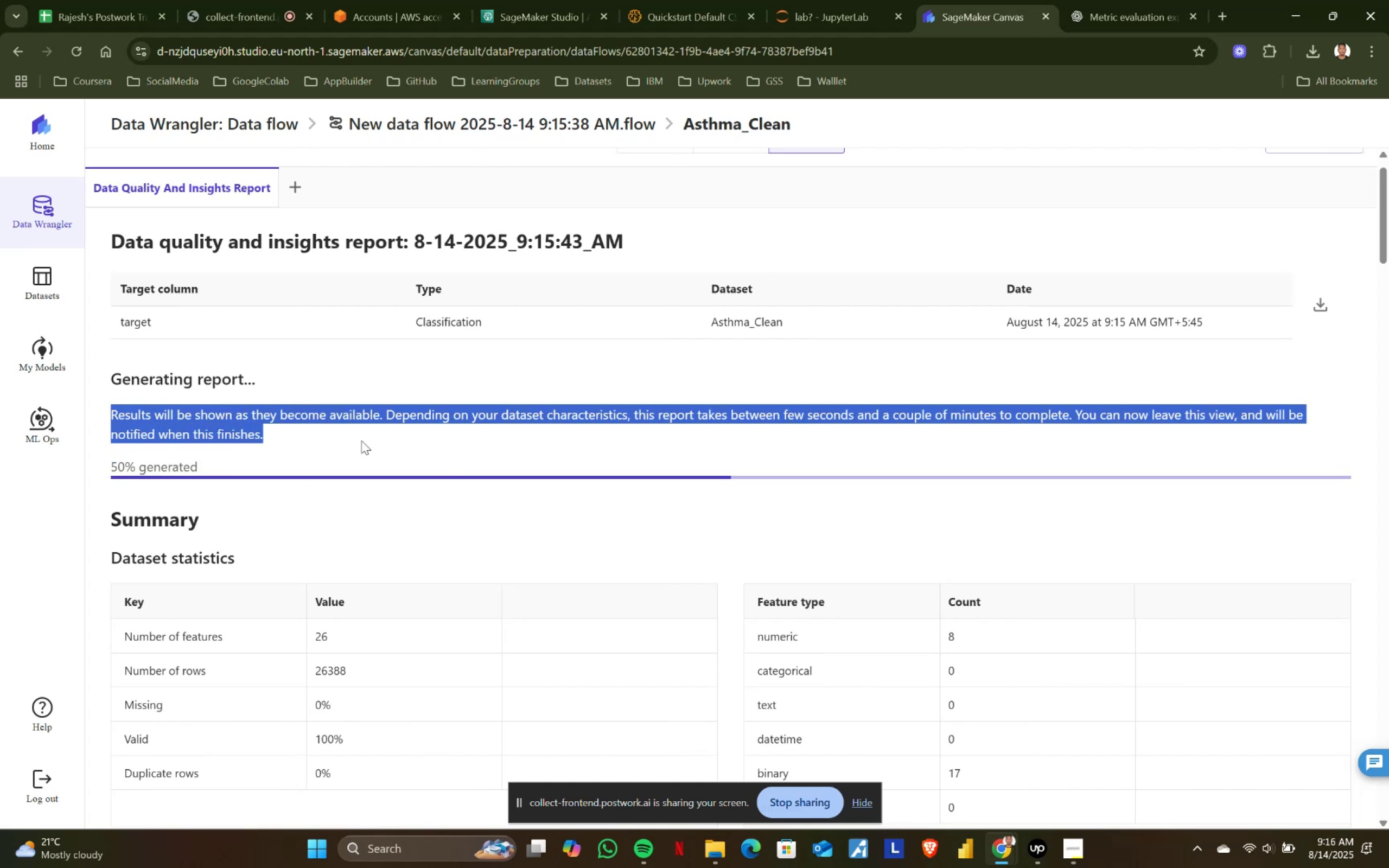 
left_click([361, 441])
 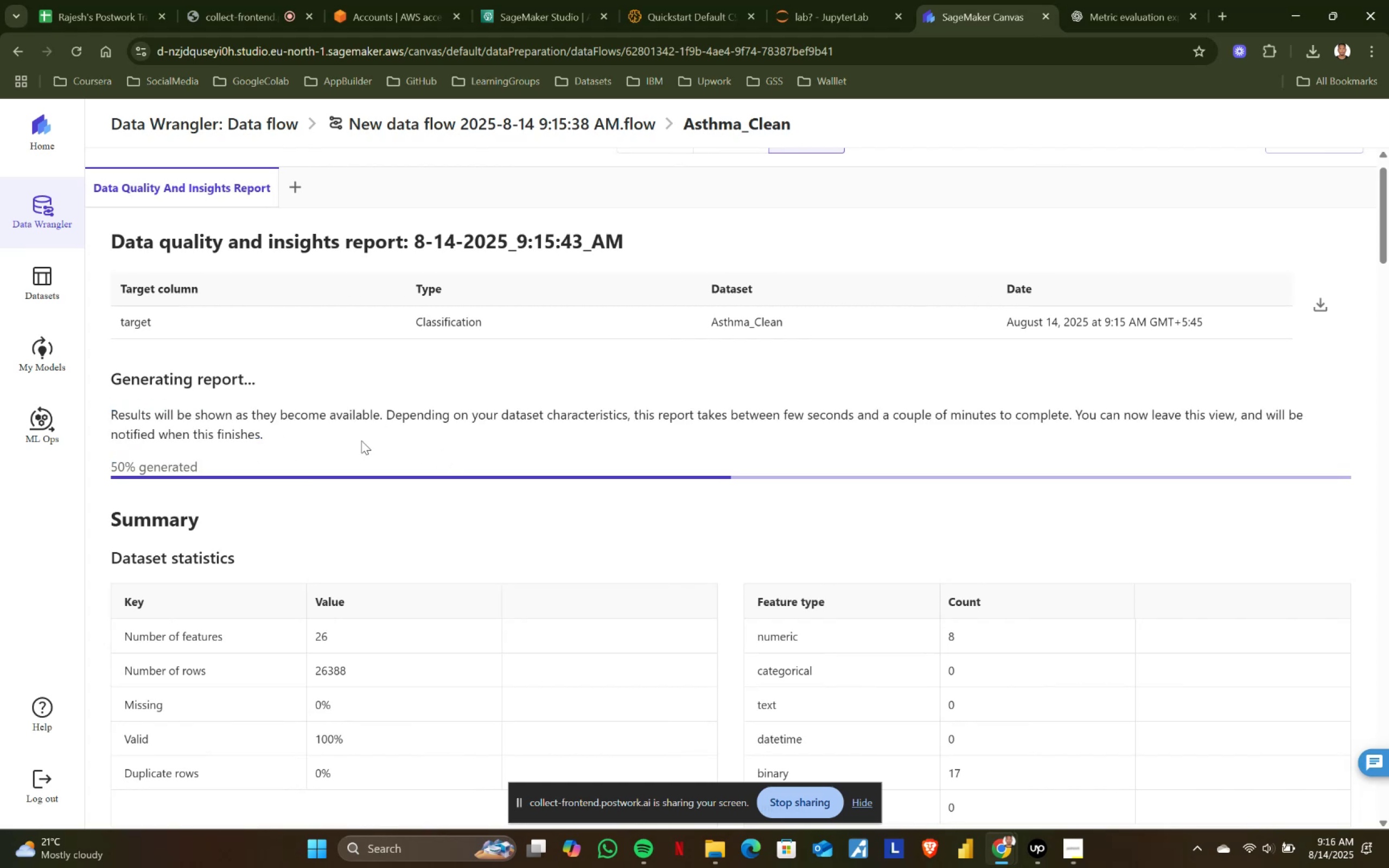 
scroll: coordinate [361, 441], scroll_direction: none, amount: 0.0
 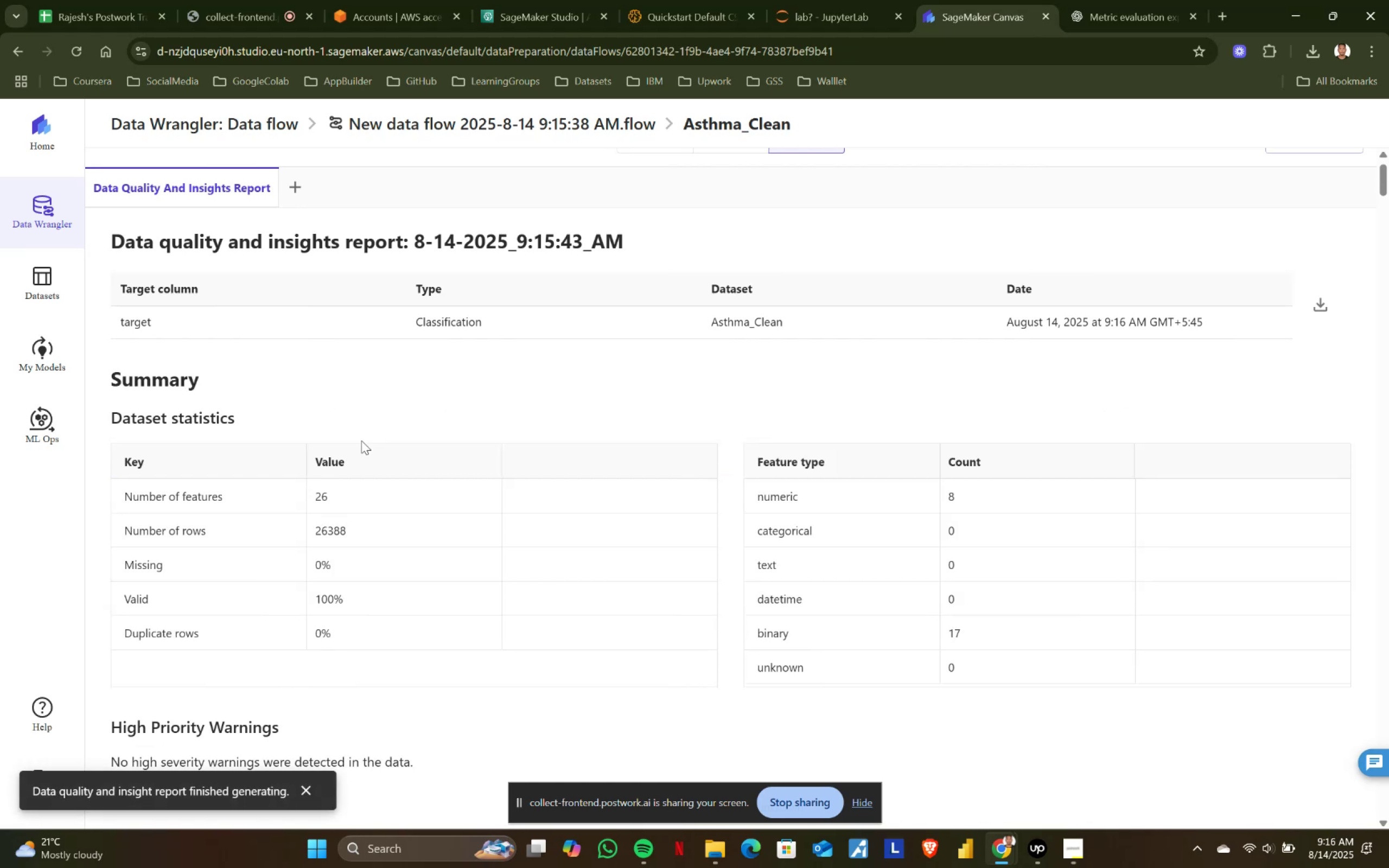 
wait(18.09)
 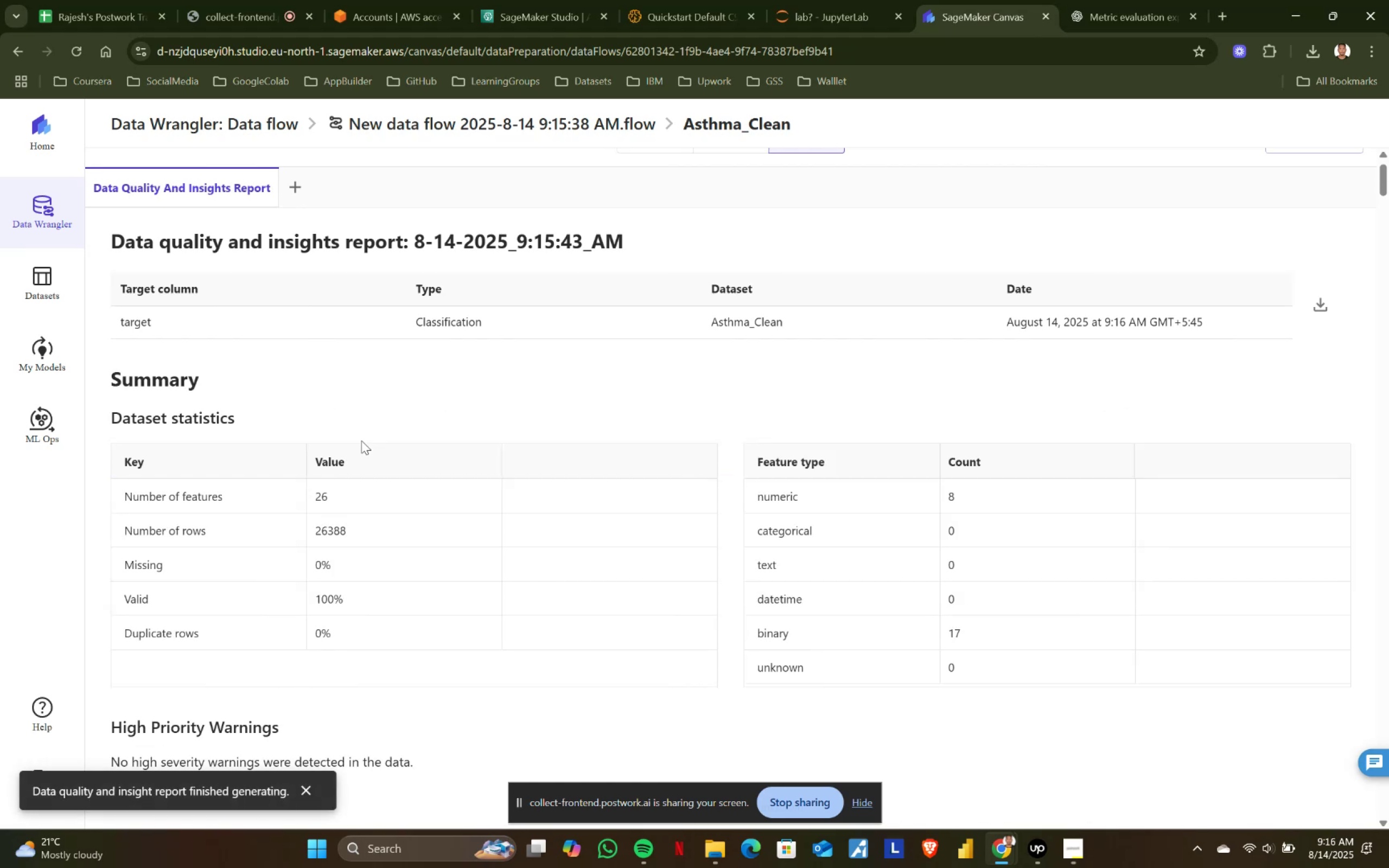 
scroll: coordinate [738, 528], scroll_direction: down, amount: 1.0
 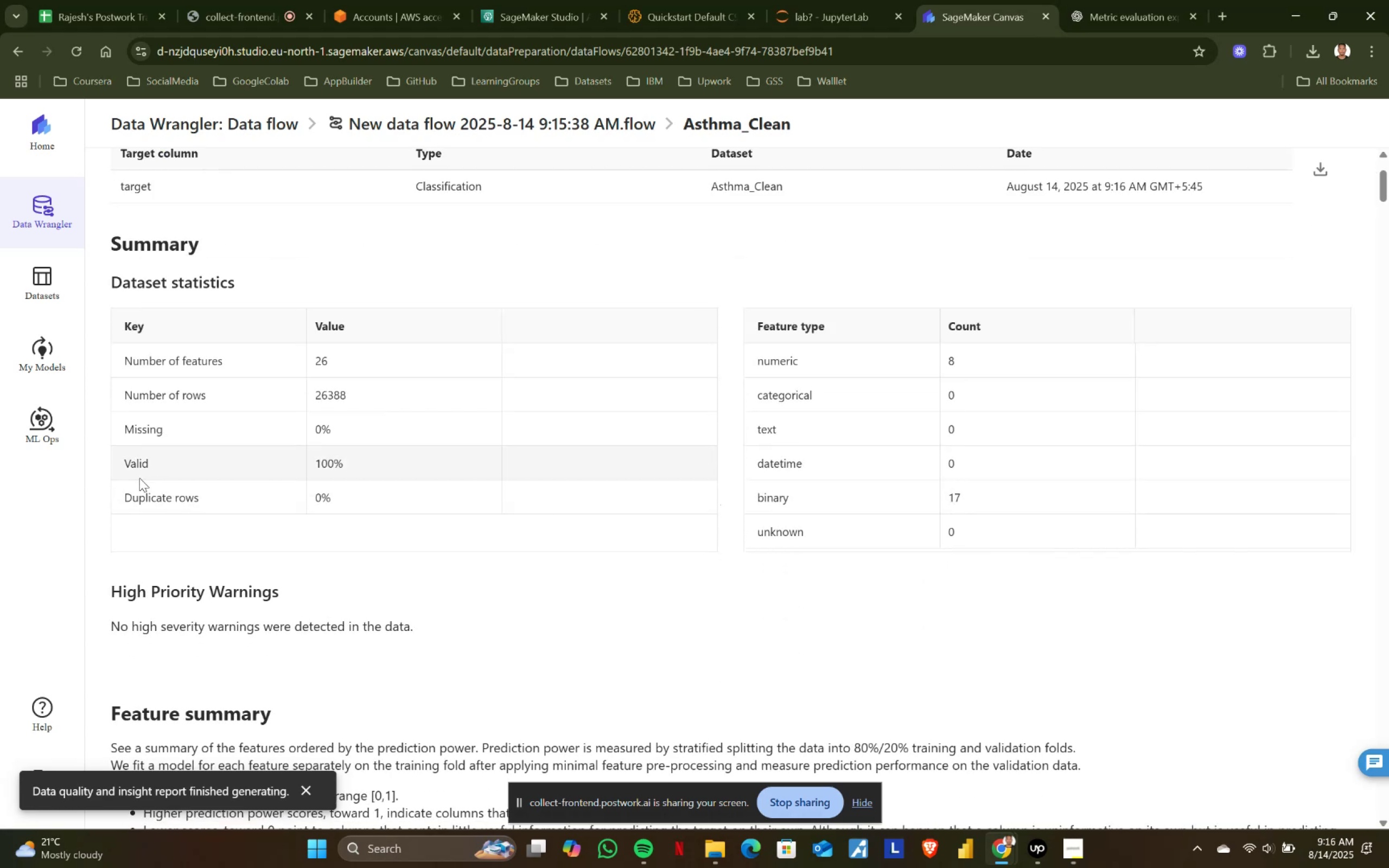 
left_click_drag(start_coordinate=[116, 495], to_coordinate=[339, 493])
 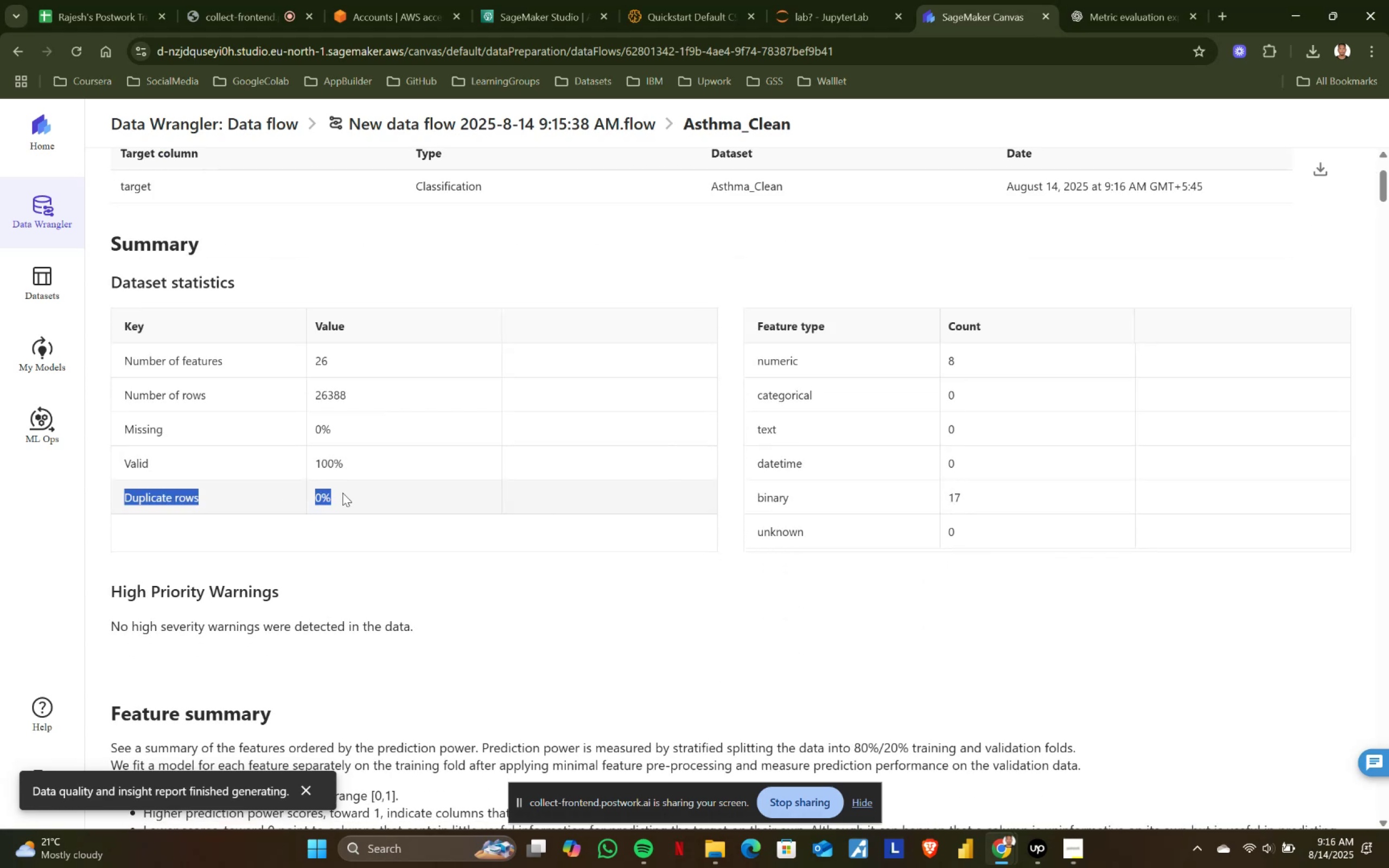 
double_click([342, 493])
 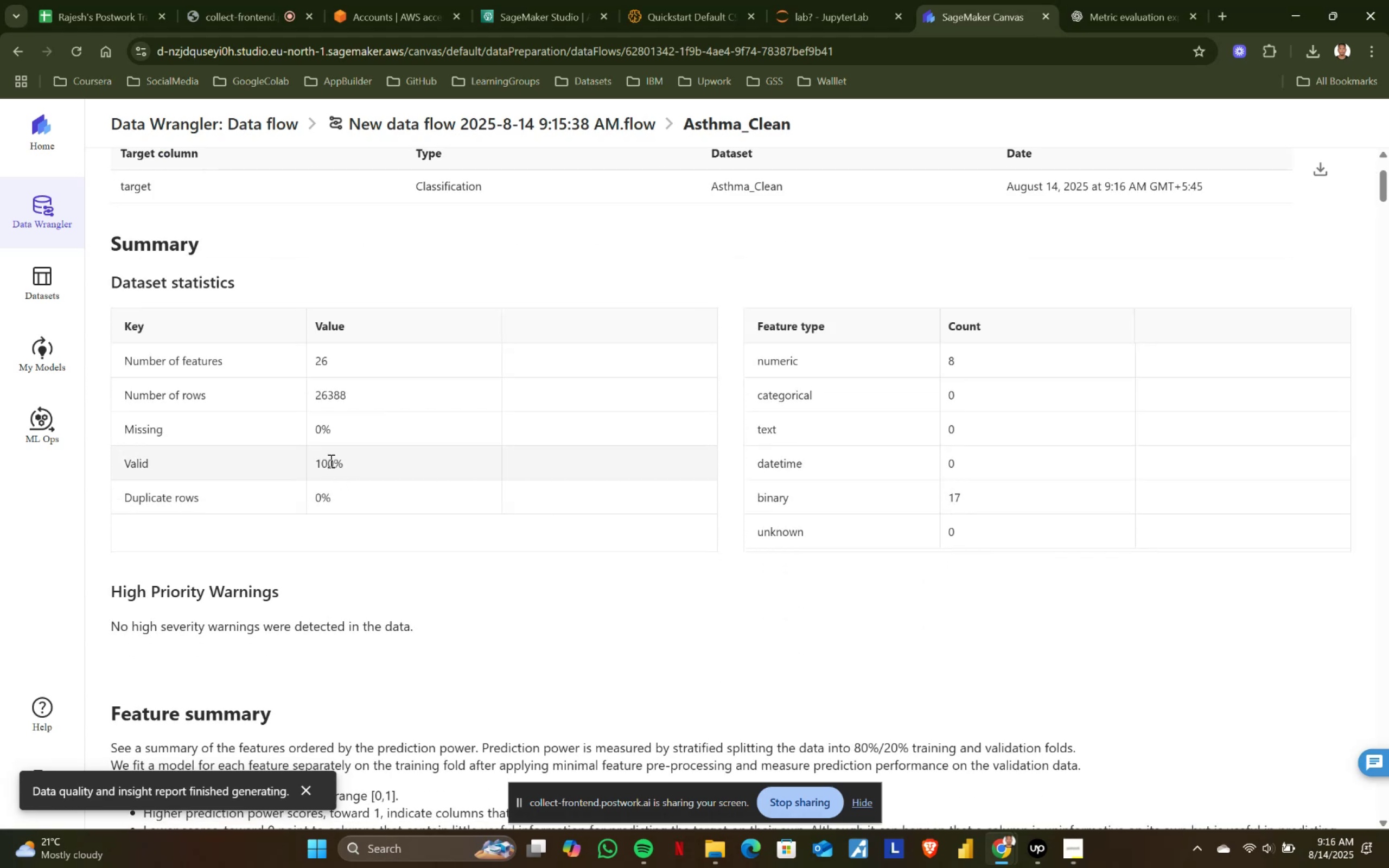 
left_click_drag(start_coordinate=[318, 458], to_coordinate=[361, 457])
 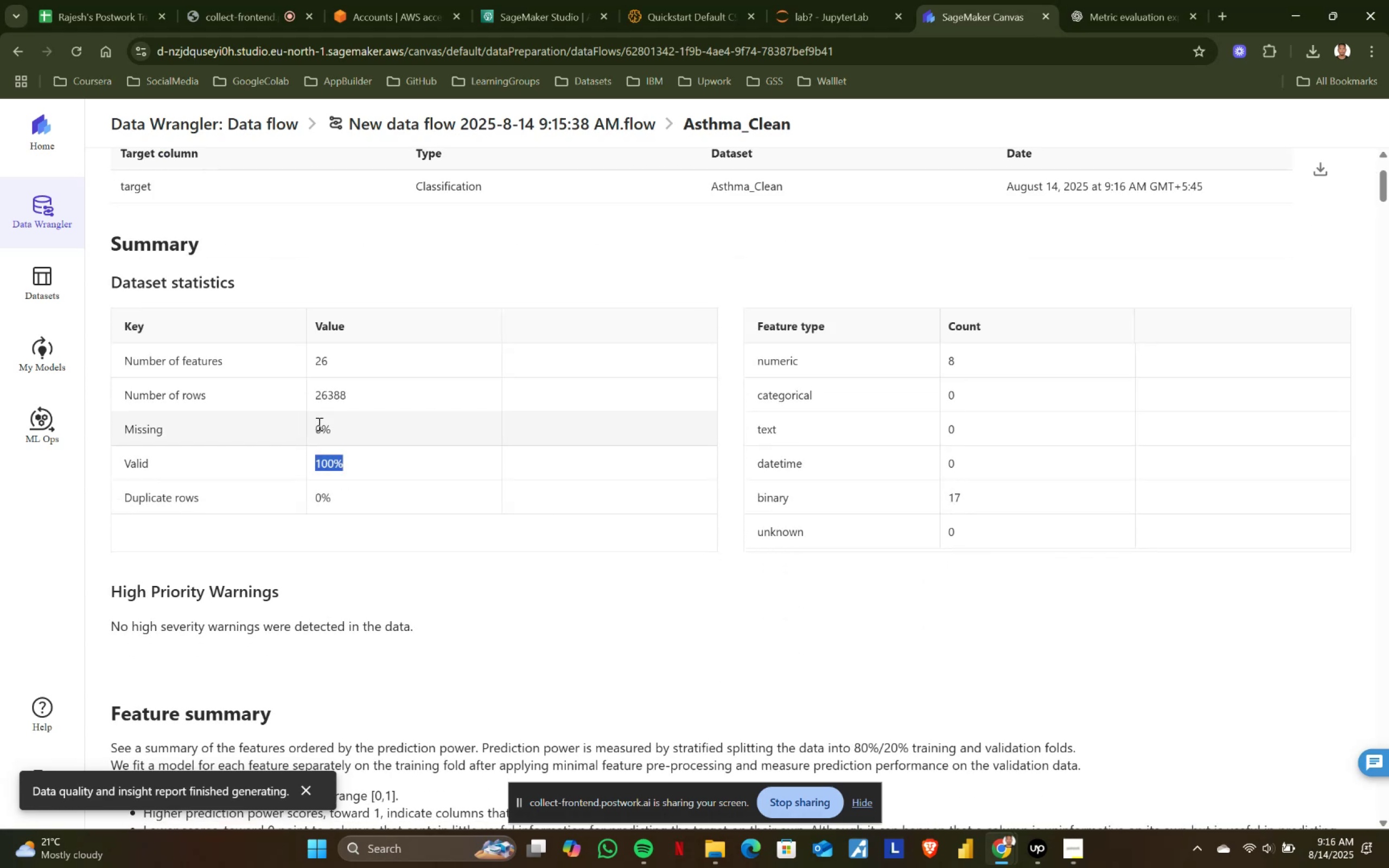 
left_click_drag(start_coordinate=[317, 424], to_coordinate=[359, 423])
 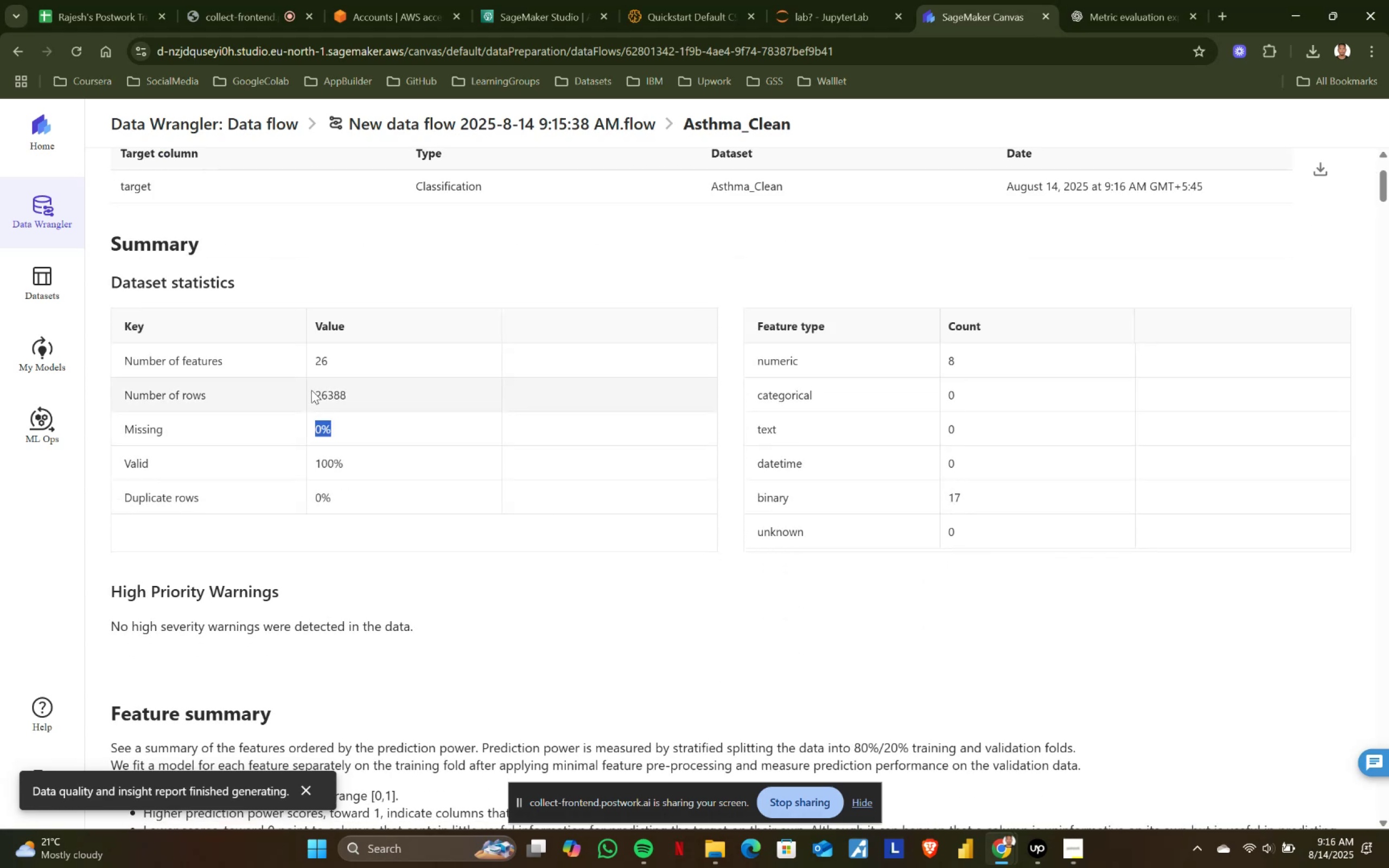 
left_click_drag(start_coordinate=[311, 390], to_coordinate=[365, 391])
 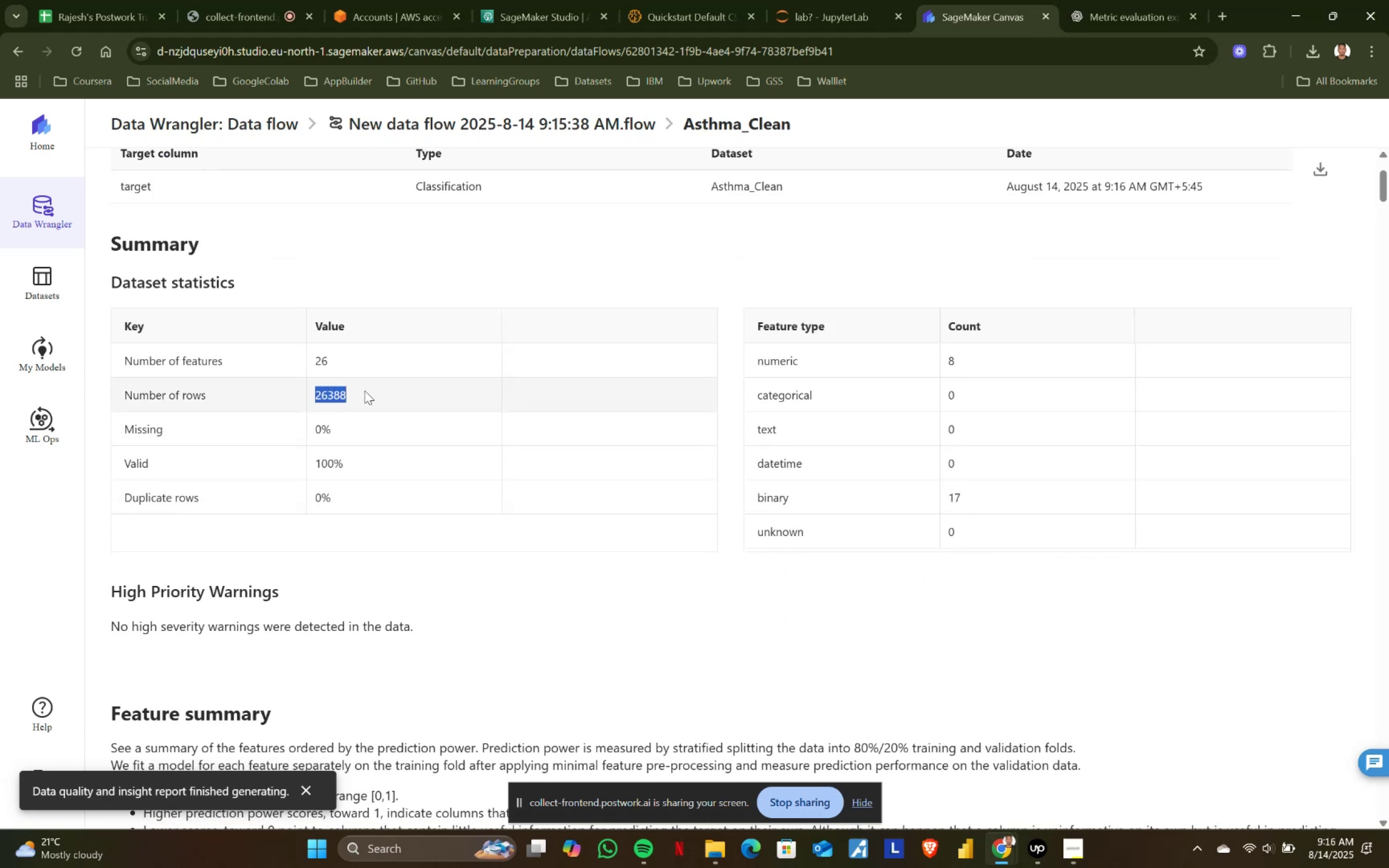 
double_click([365, 391])
 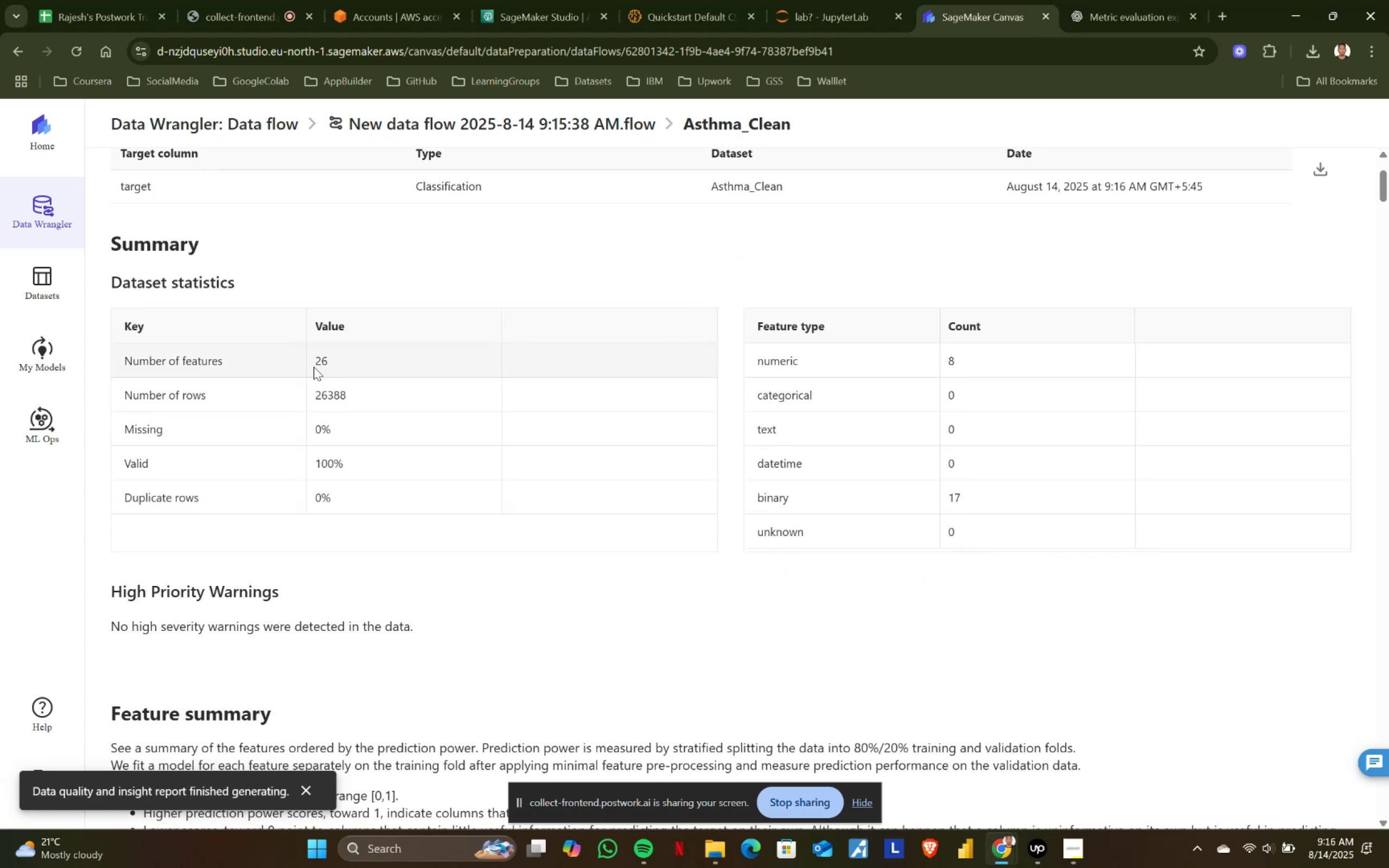 
left_click_drag(start_coordinate=[310, 361], to_coordinate=[336, 355])
 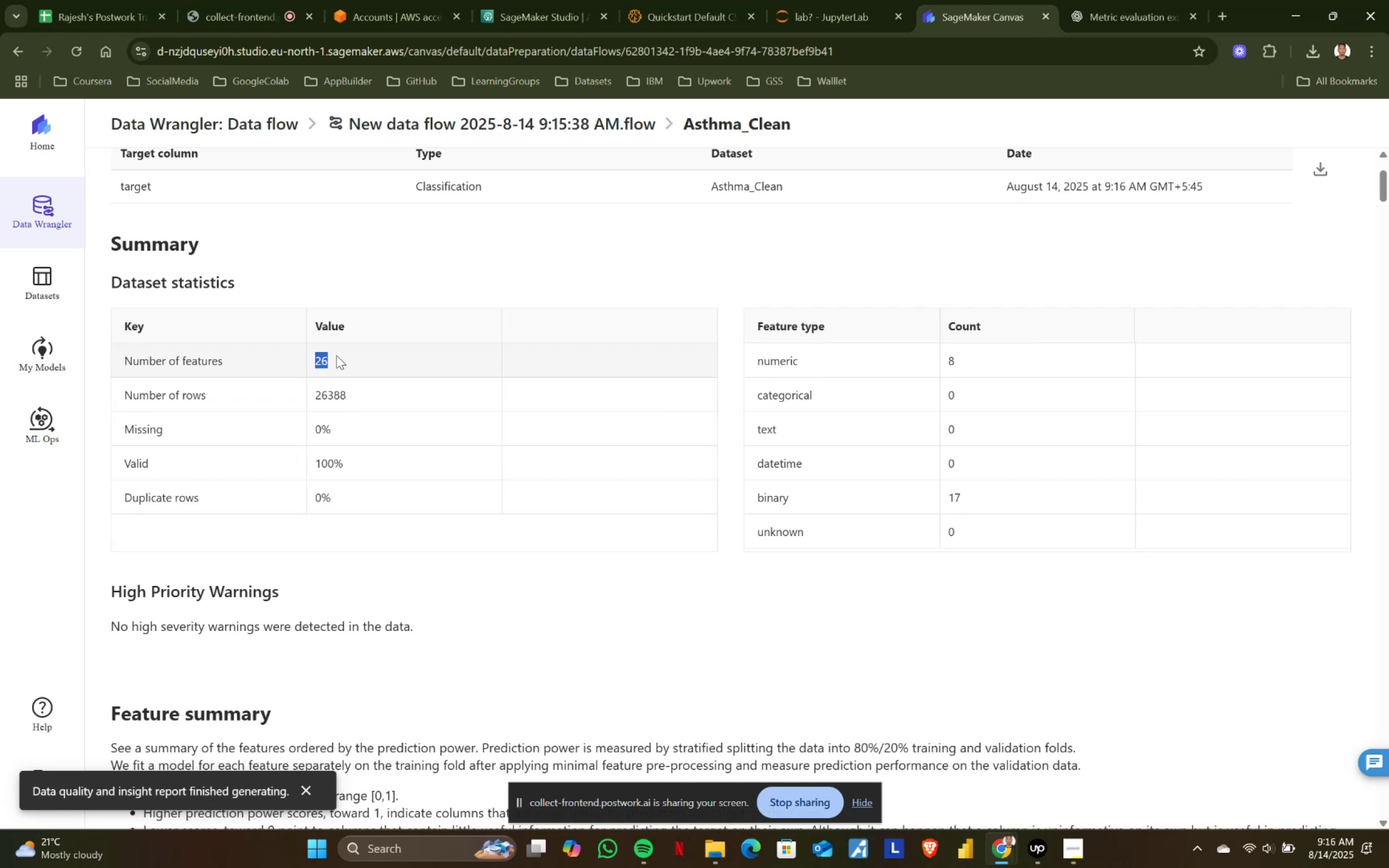 
left_click([336, 355])
 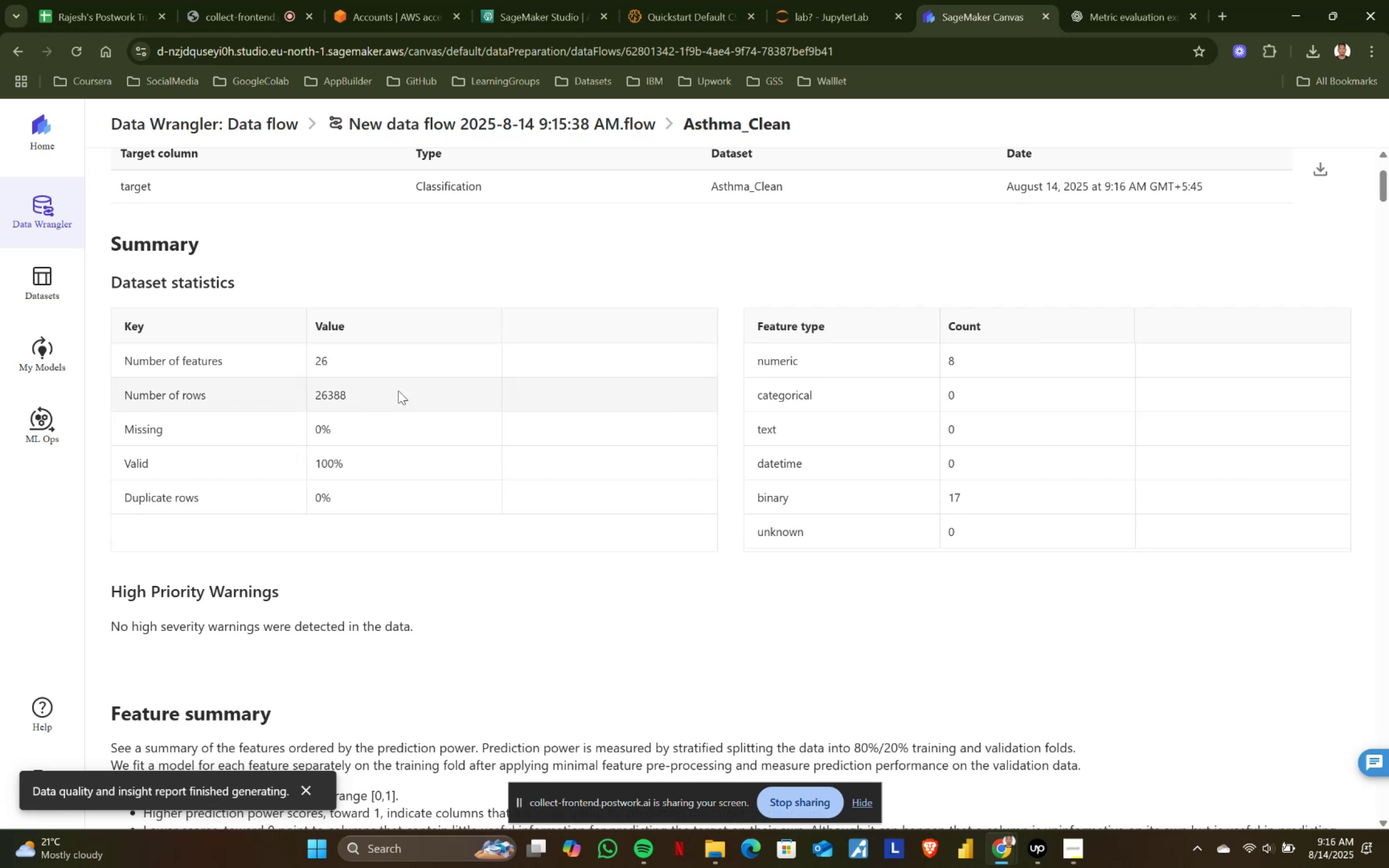 
scroll: coordinate [296, 464], scroll_direction: down, amount: 2.0
 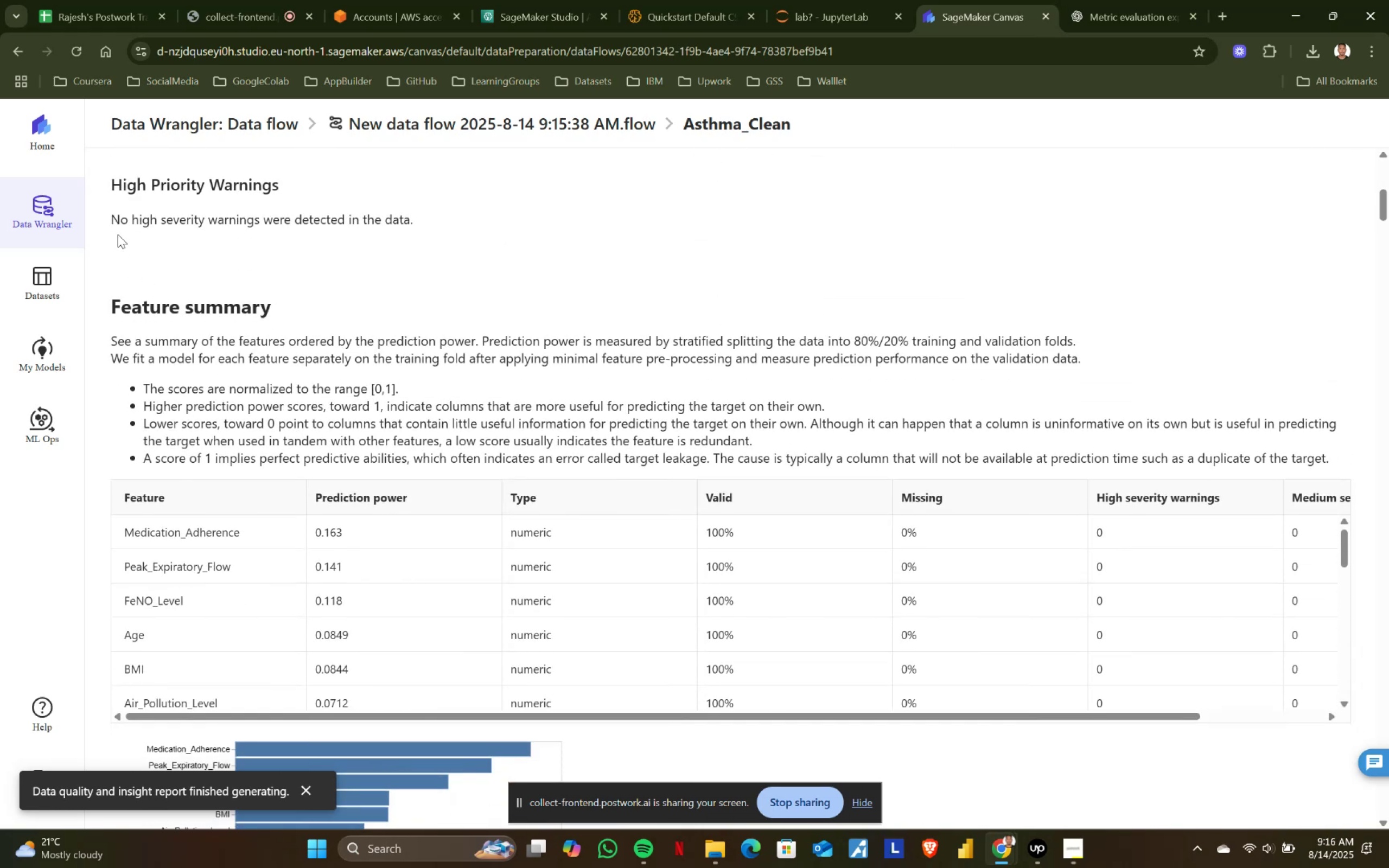 
left_click_drag(start_coordinate=[110, 224], to_coordinate=[465, 223])
 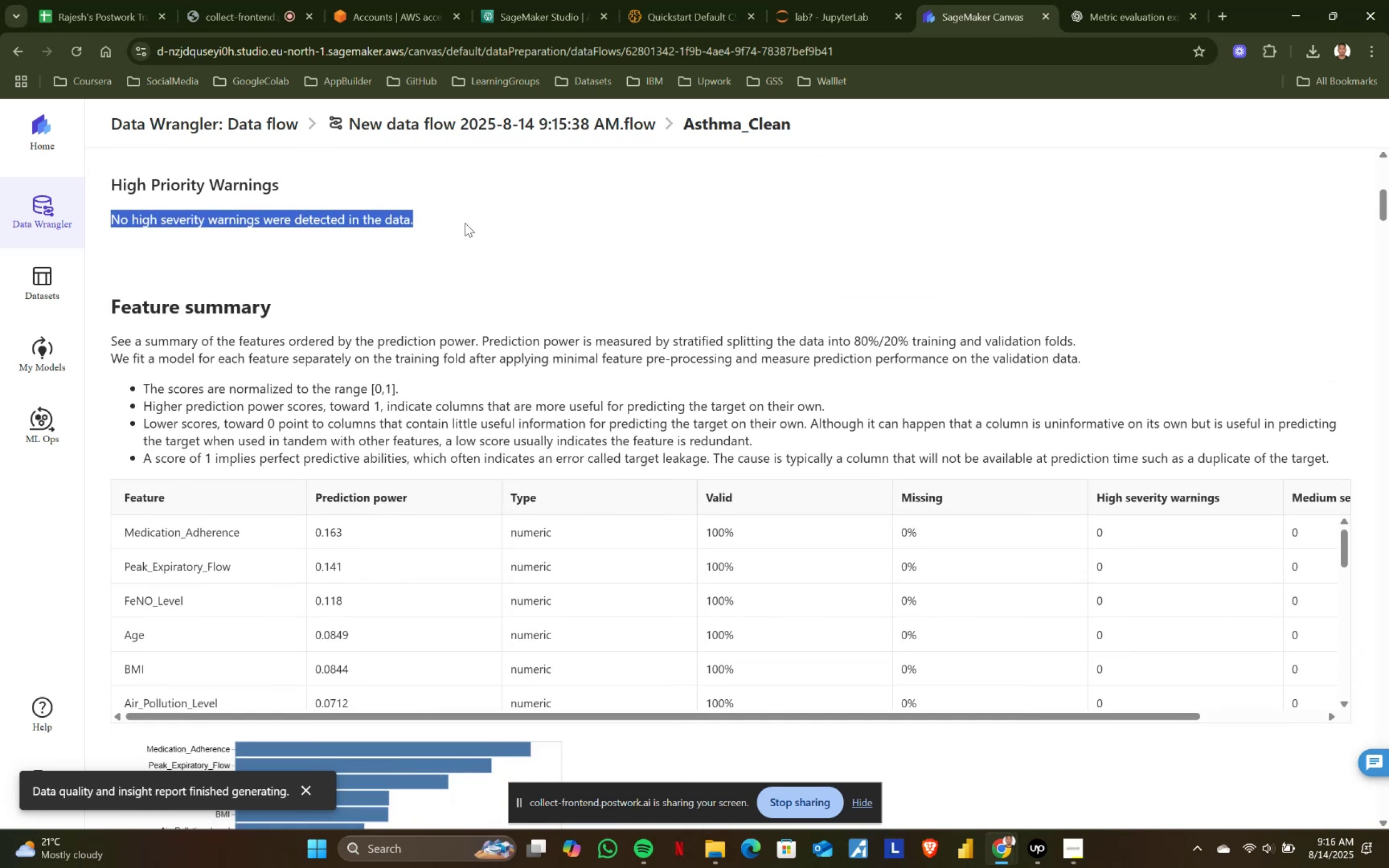 
left_click([465, 223])
 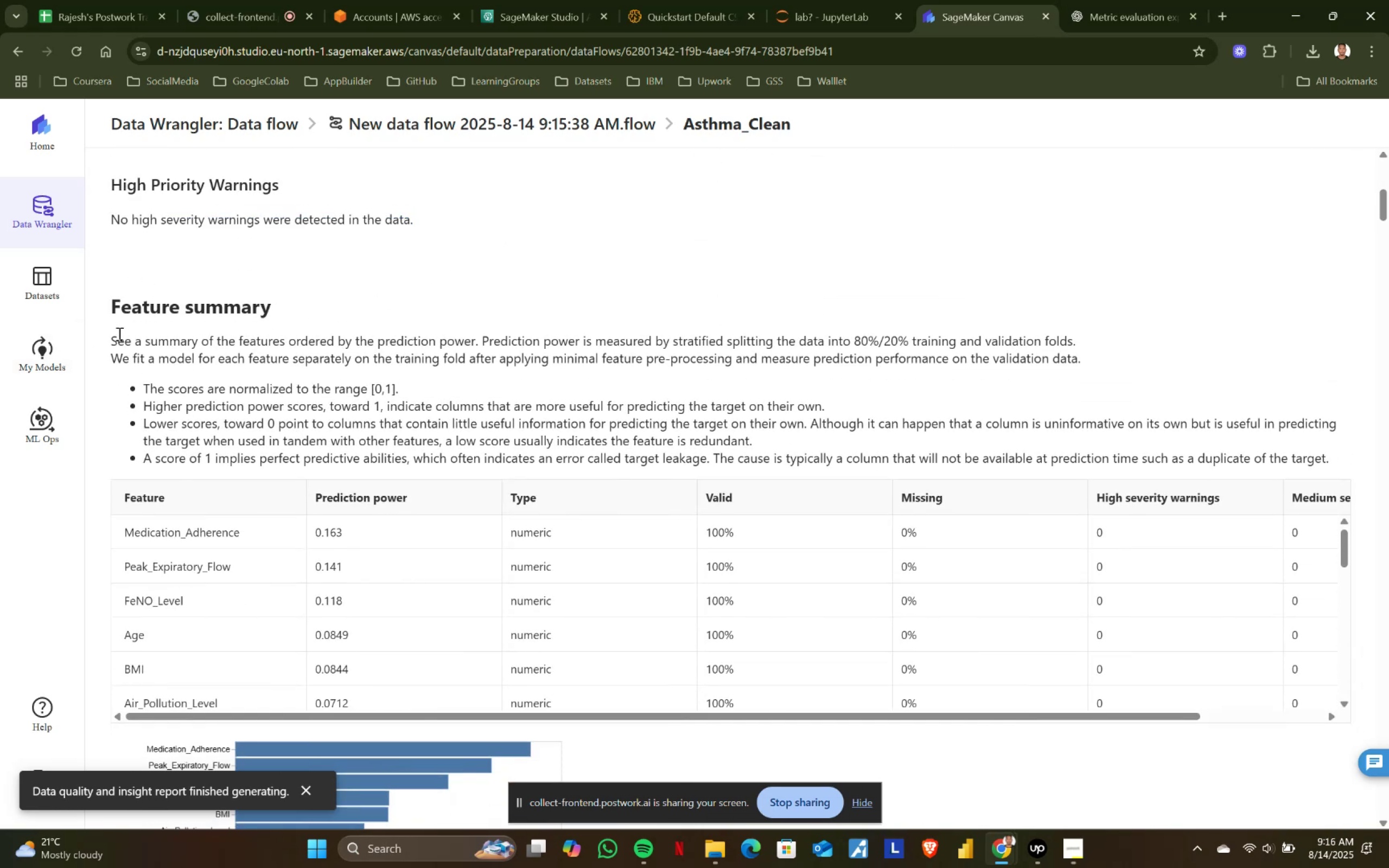 
left_click_drag(start_coordinate=[113, 333], to_coordinate=[381, 344])
 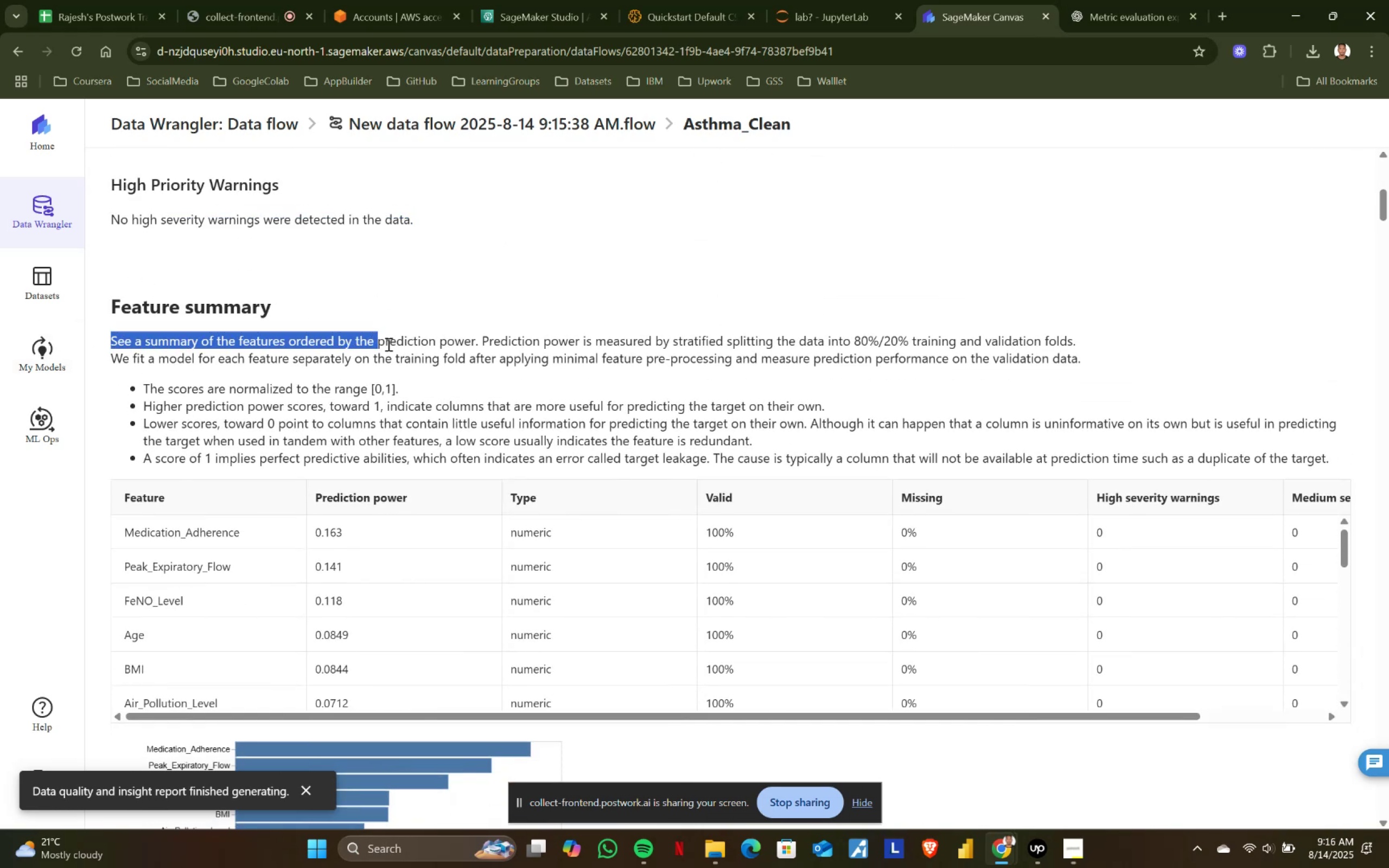 
left_click_drag(start_coordinate=[408, 344], to_coordinate=[411, 344])
 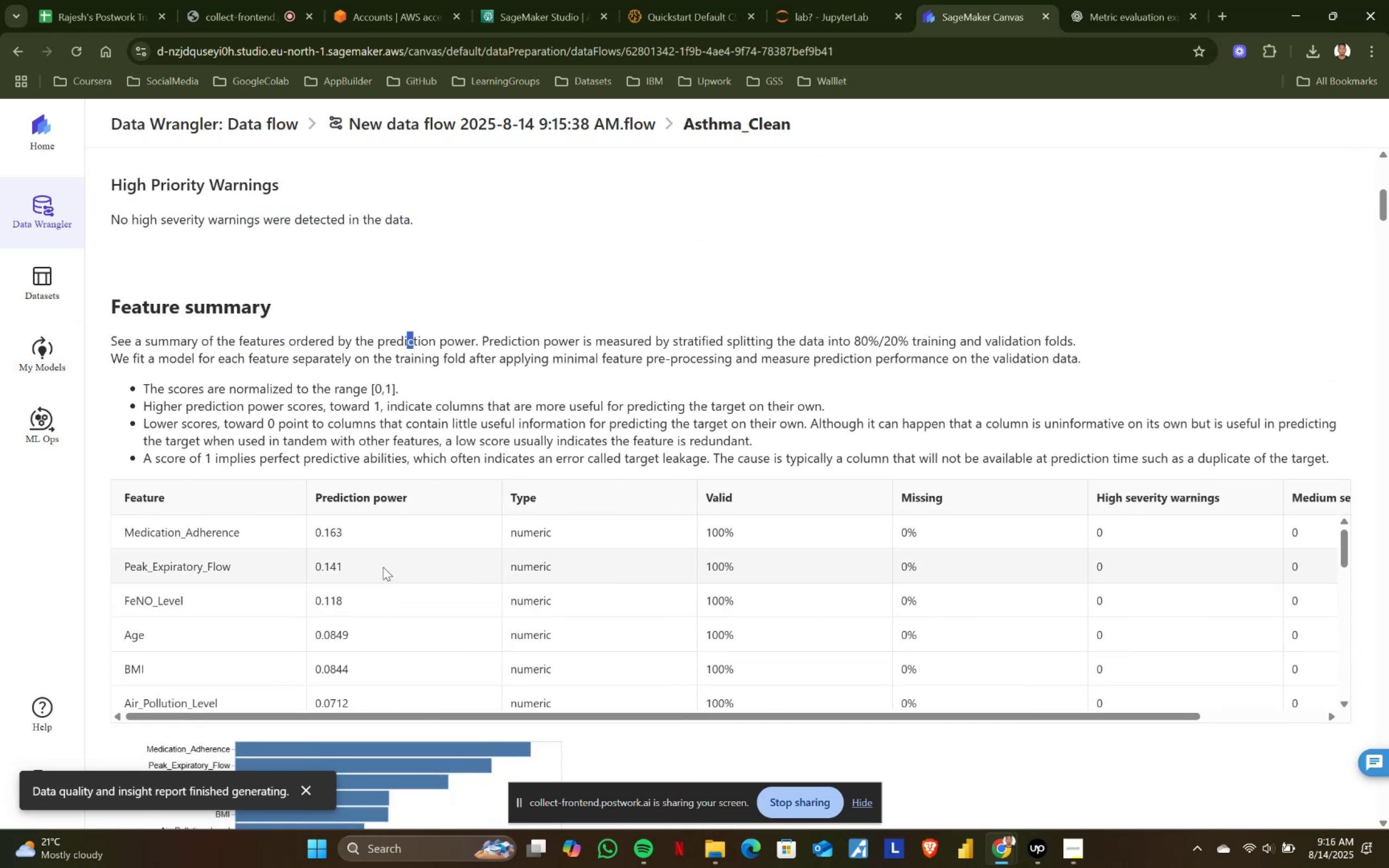 
scroll: coordinate [383, 567], scroll_direction: down, amount: 6.0
 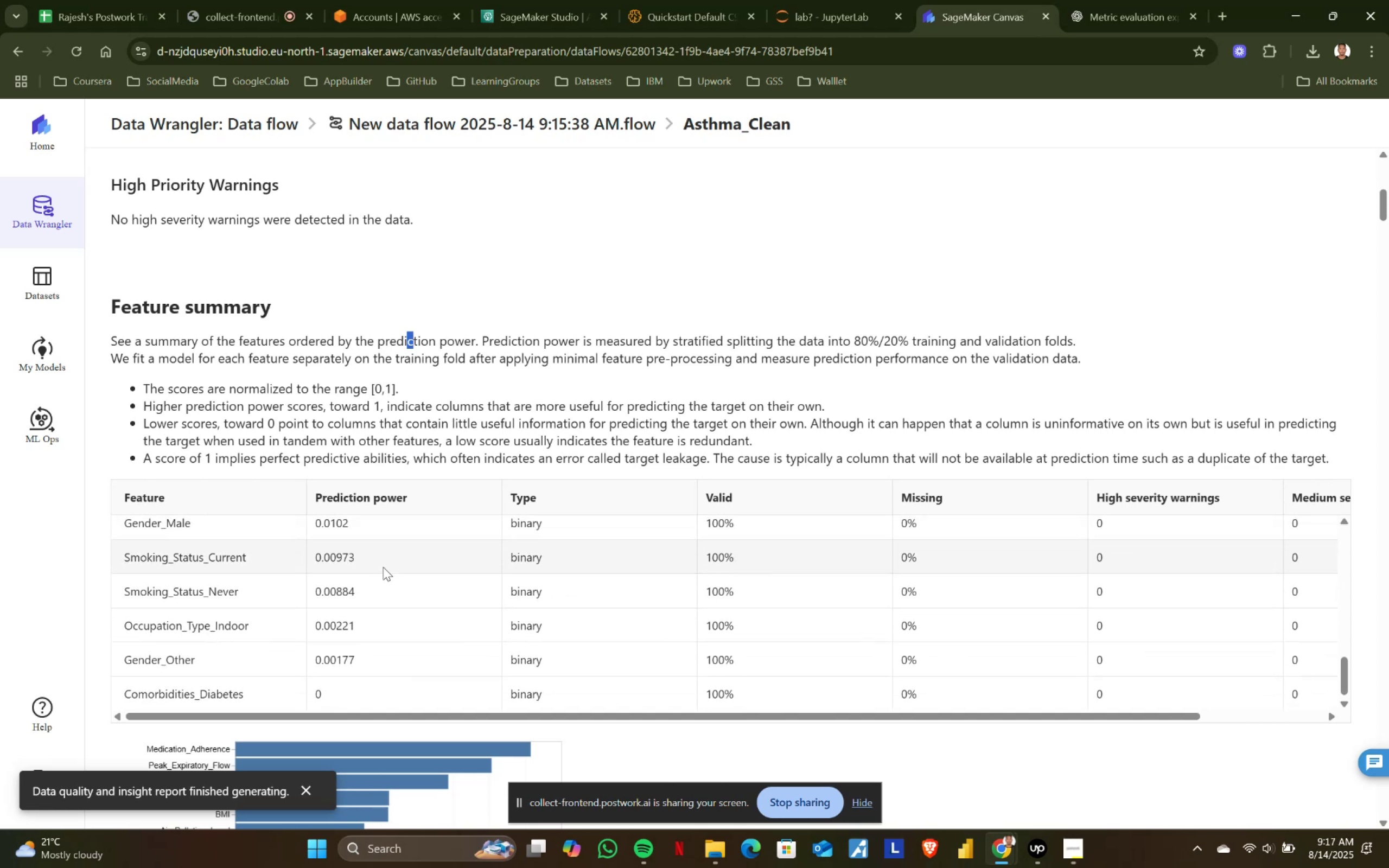 
wait(6.89)
 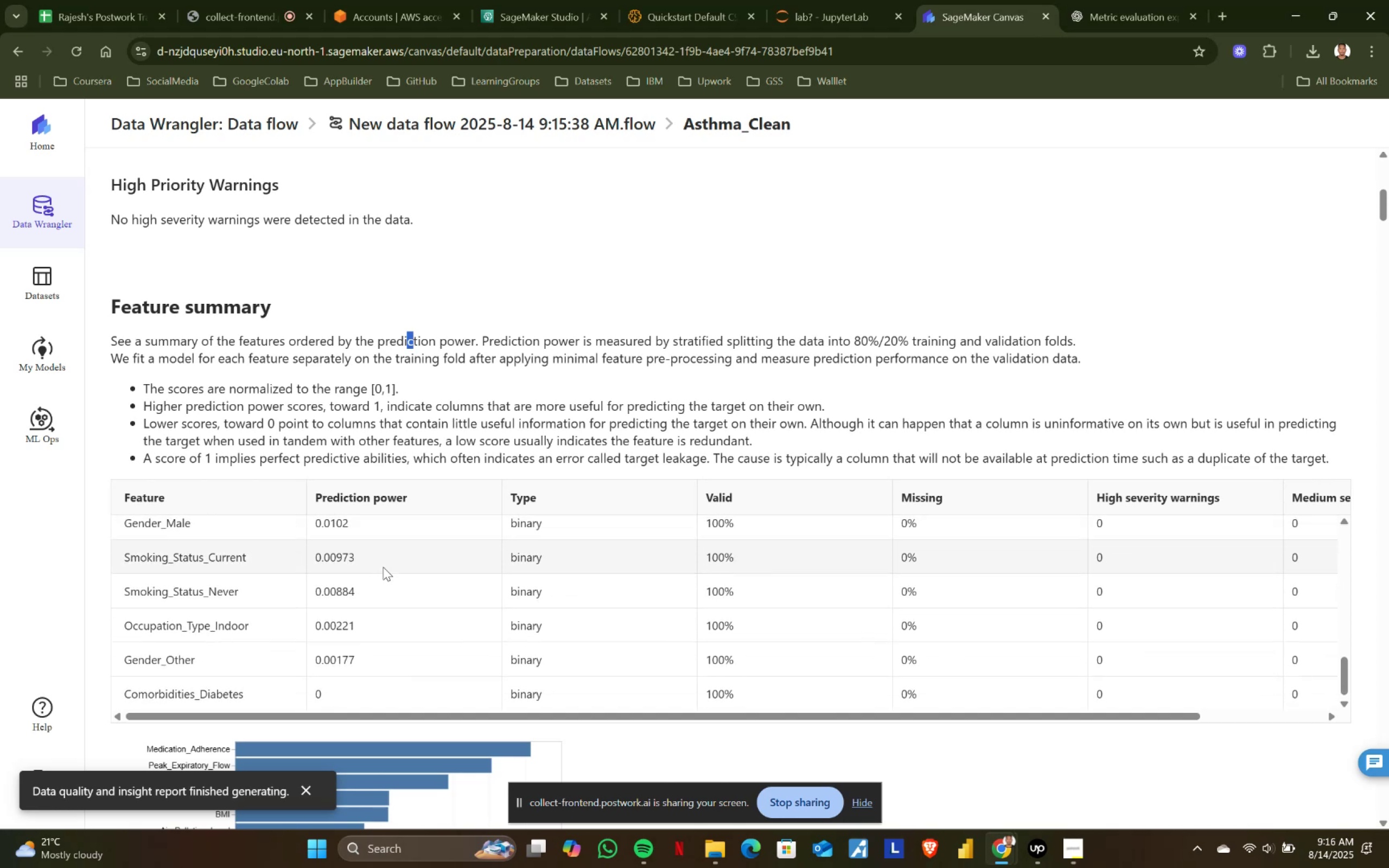 
scroll: coordinate [383, 567], scroll_direction: up, amount: 2.0
 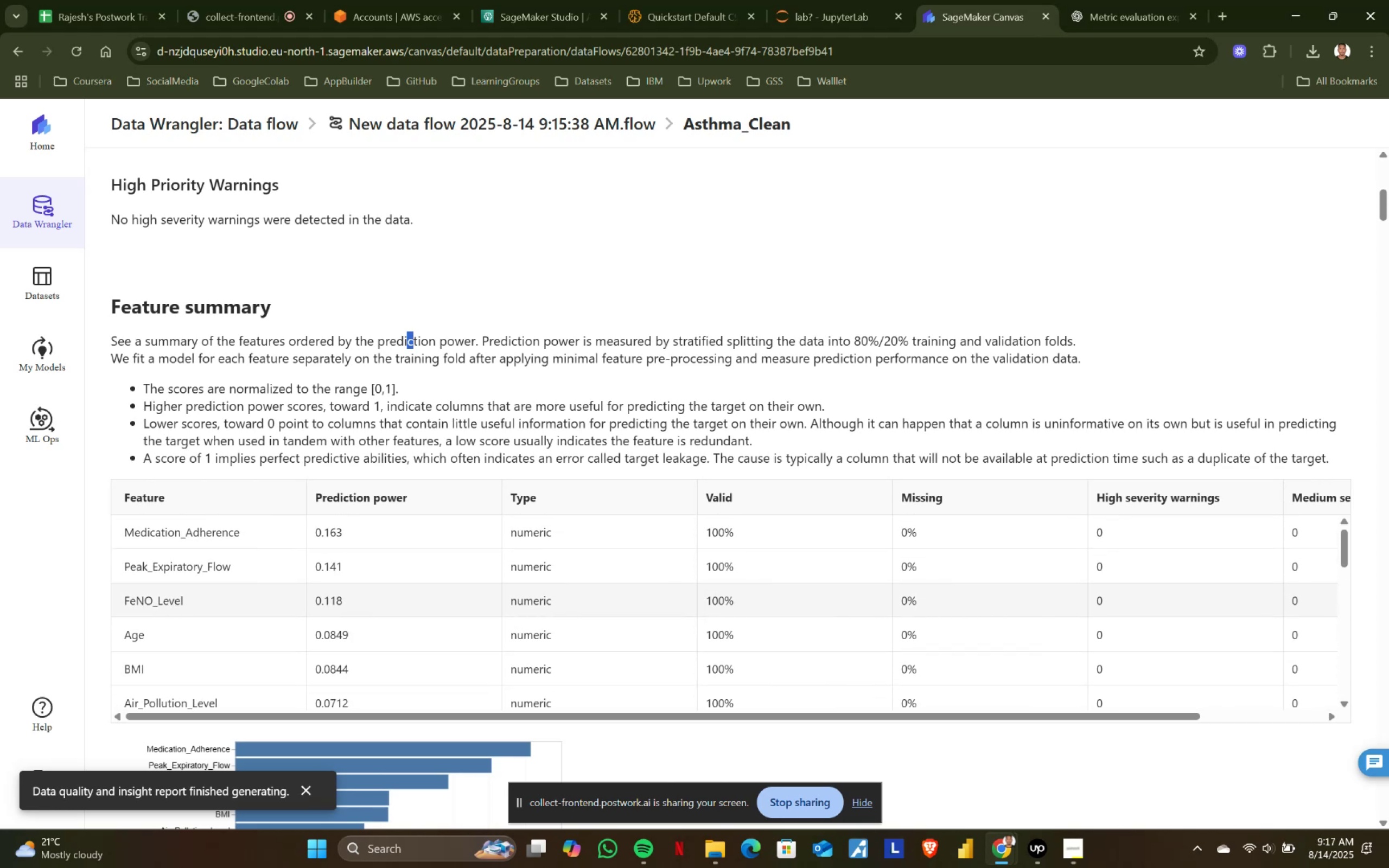 
scroll: coordinate [383, 567], scroll_direction: down, amount: 5.0
 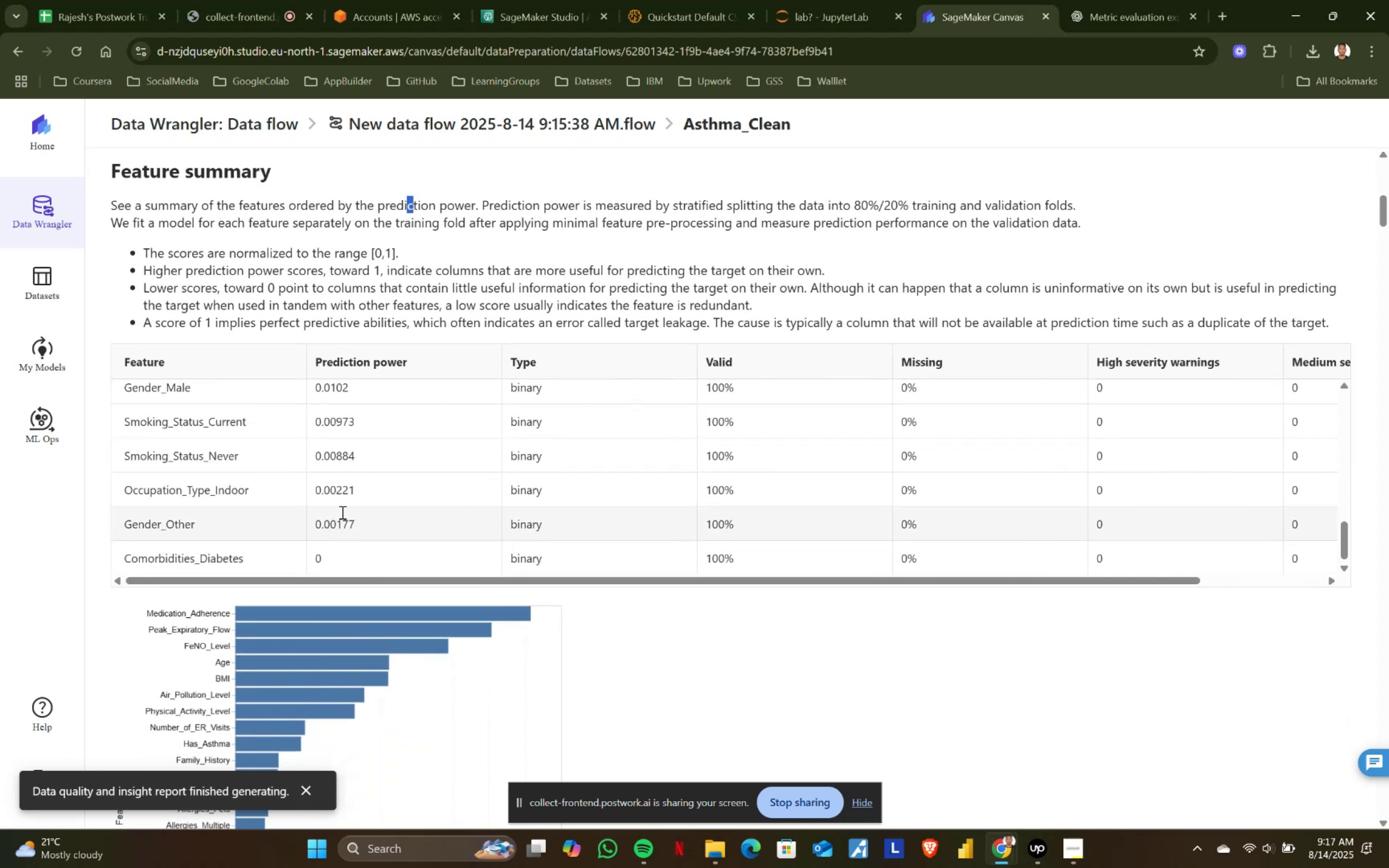 
scroll: coordinate [451, 606], scroll_direction: down, amount: 5.0
 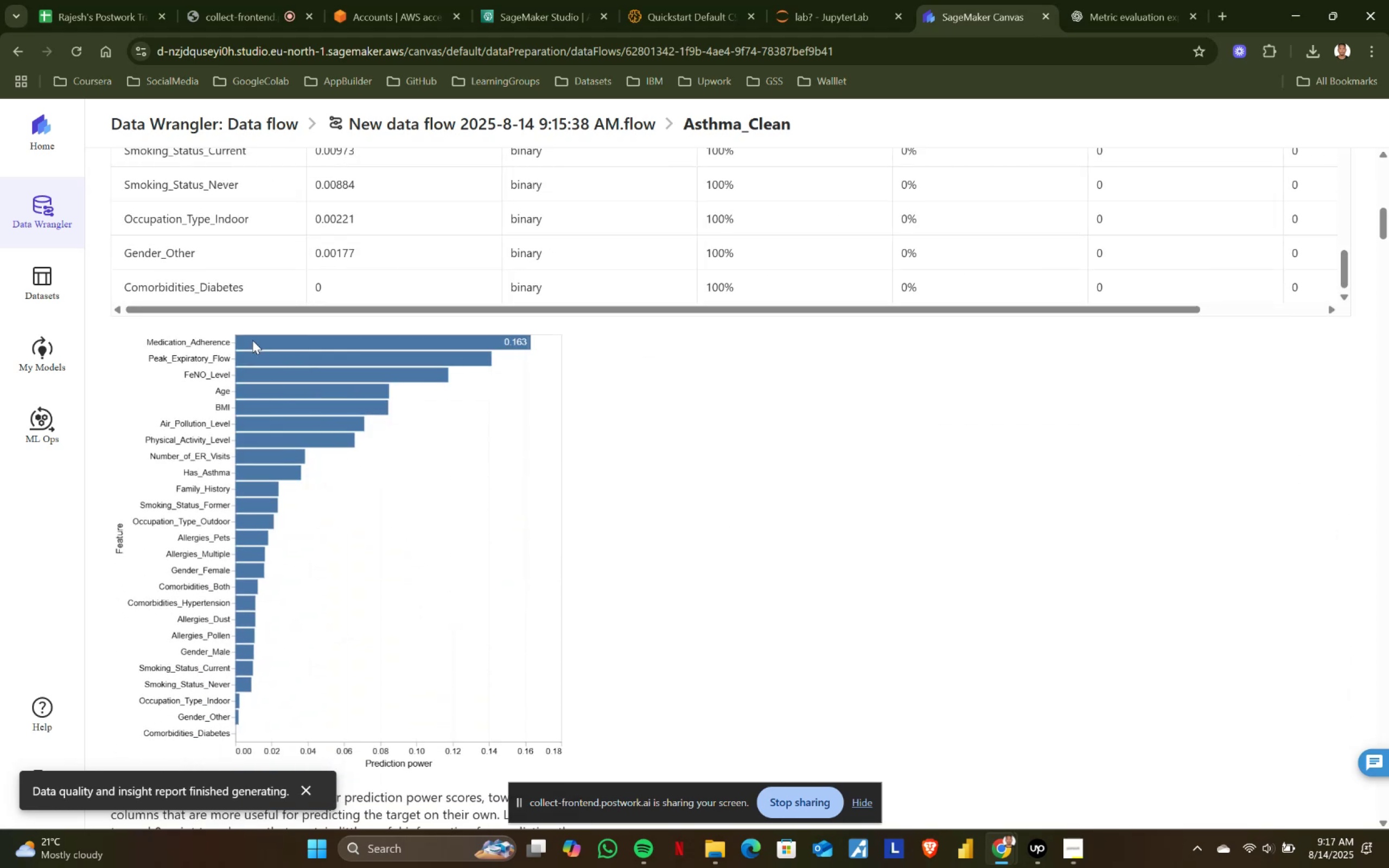 
wait(8.58)
 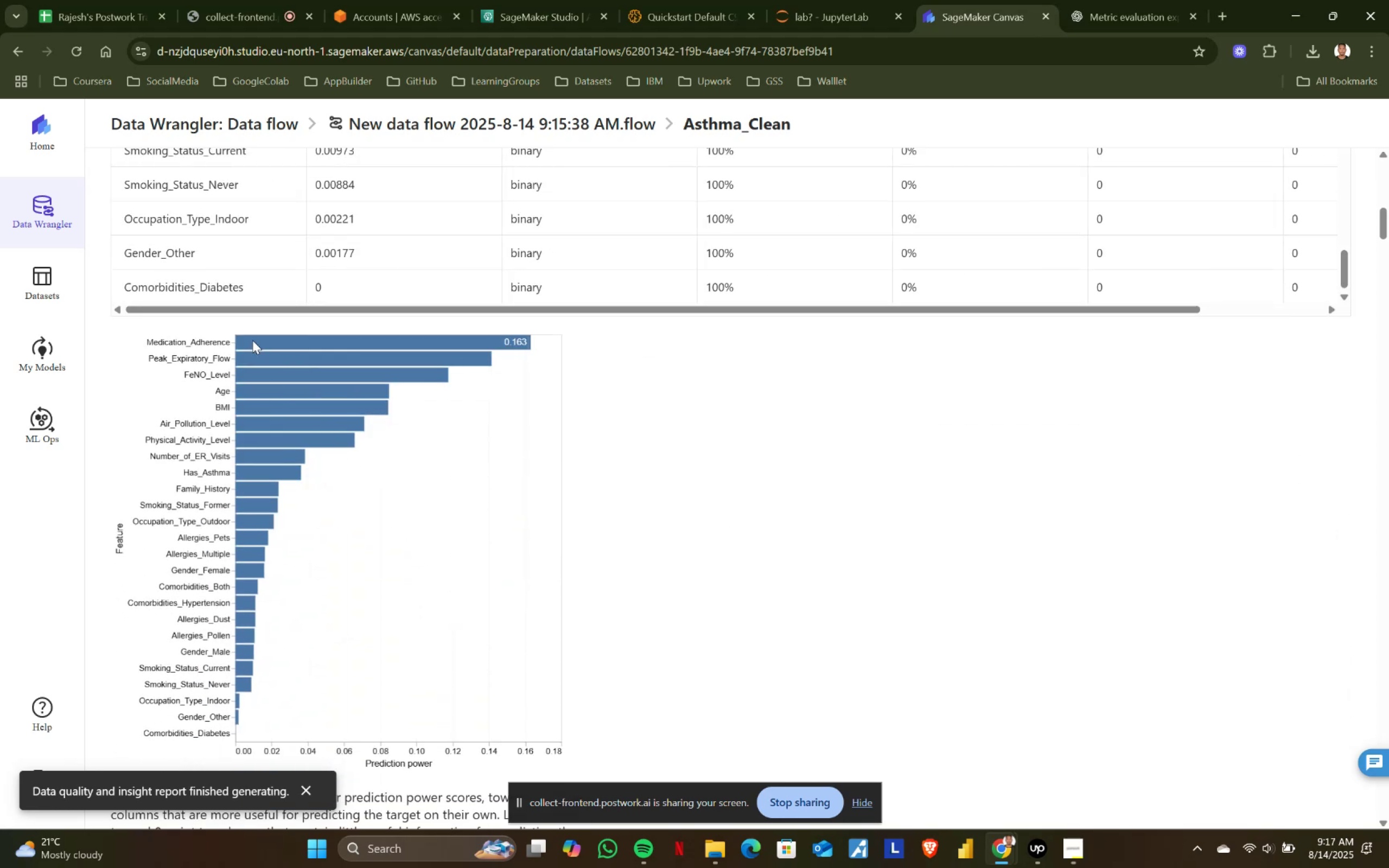 
scroll: coordinate [417, 425], scroll_direction: down, amount: 1.0
 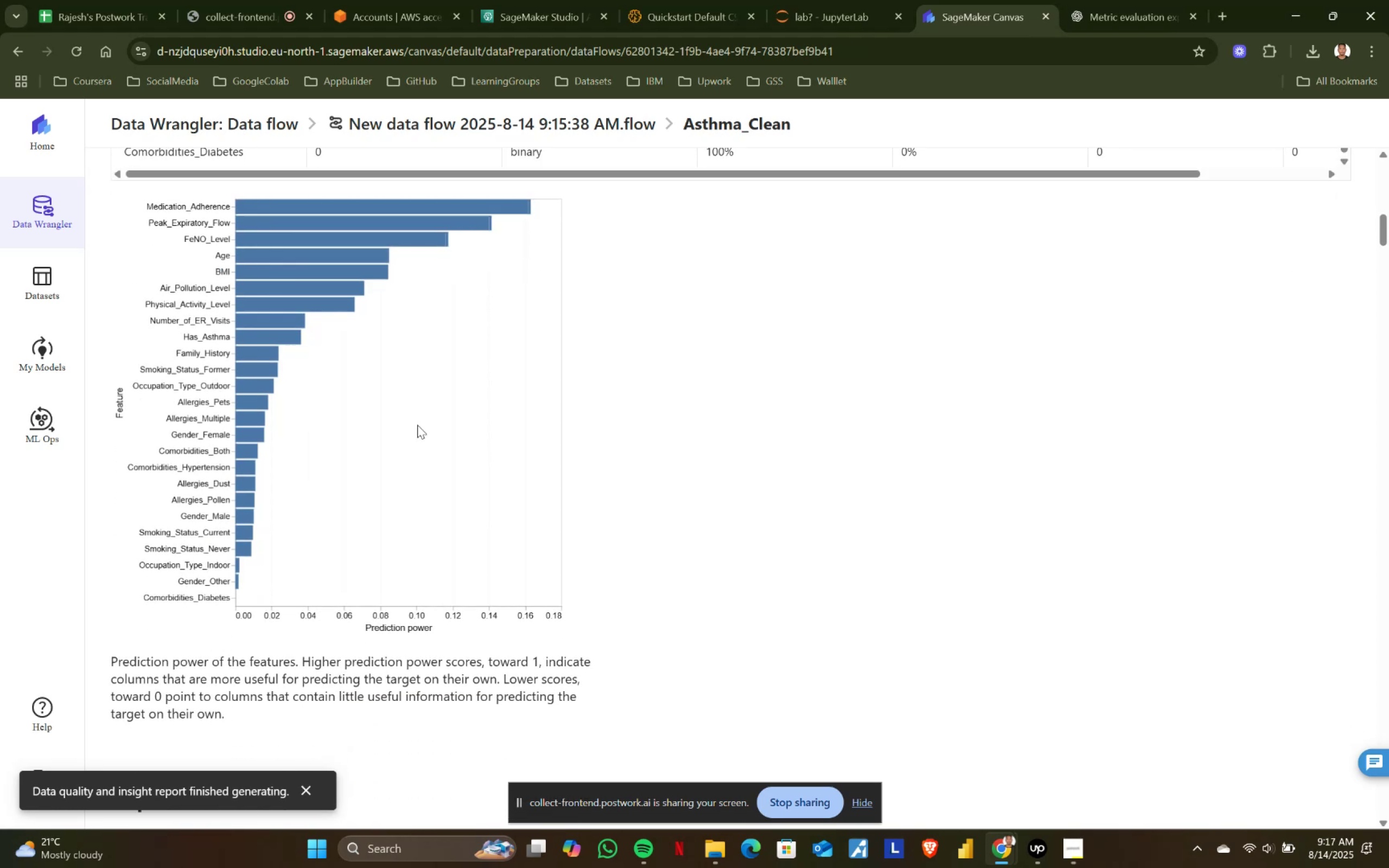 
scroll: coordinate [417, 425], scroll_direction: up, amount: 2.0
 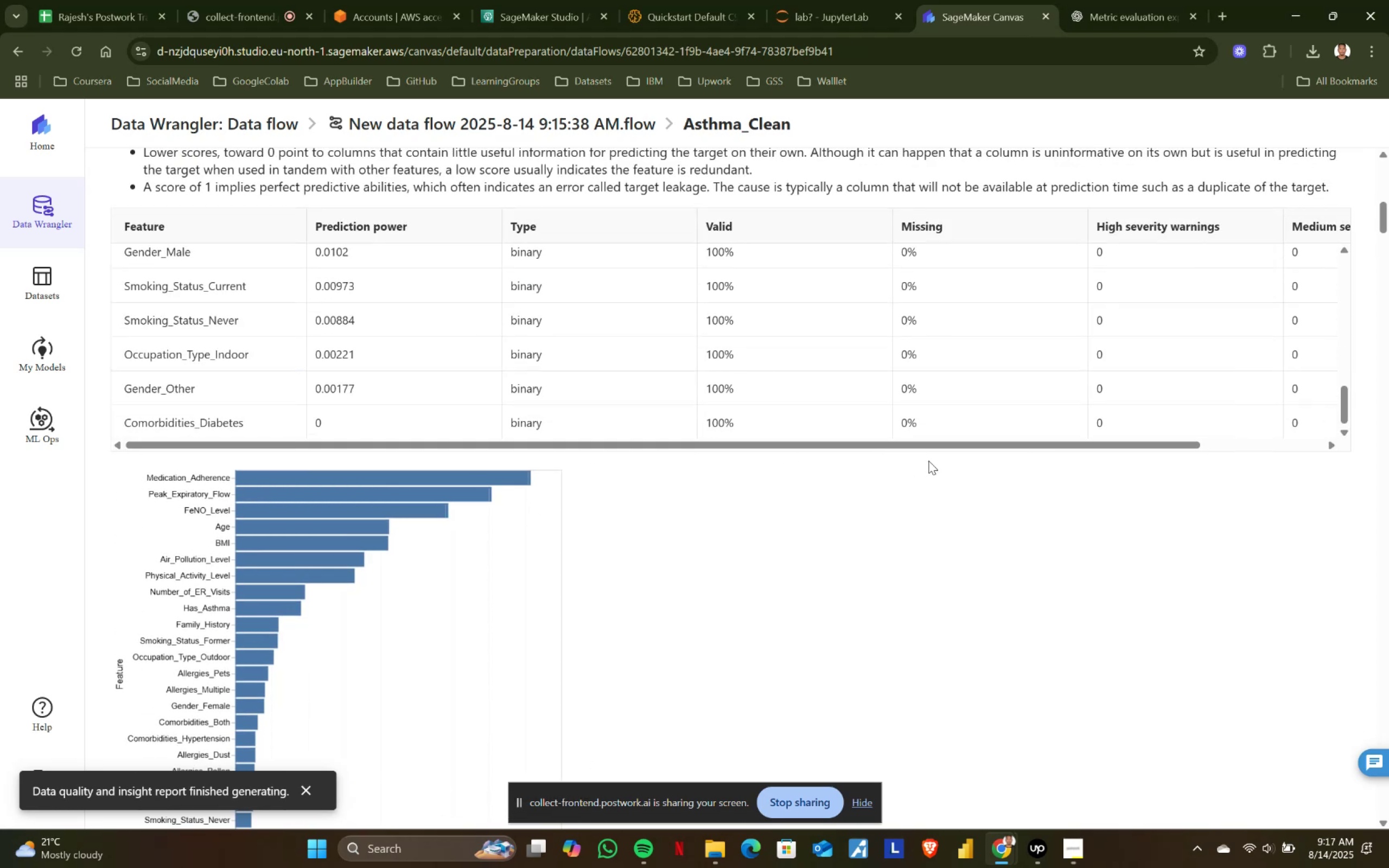 
left_click_drag(start_coordinate=[974, 448], to_coordinate=[1163, 448])
 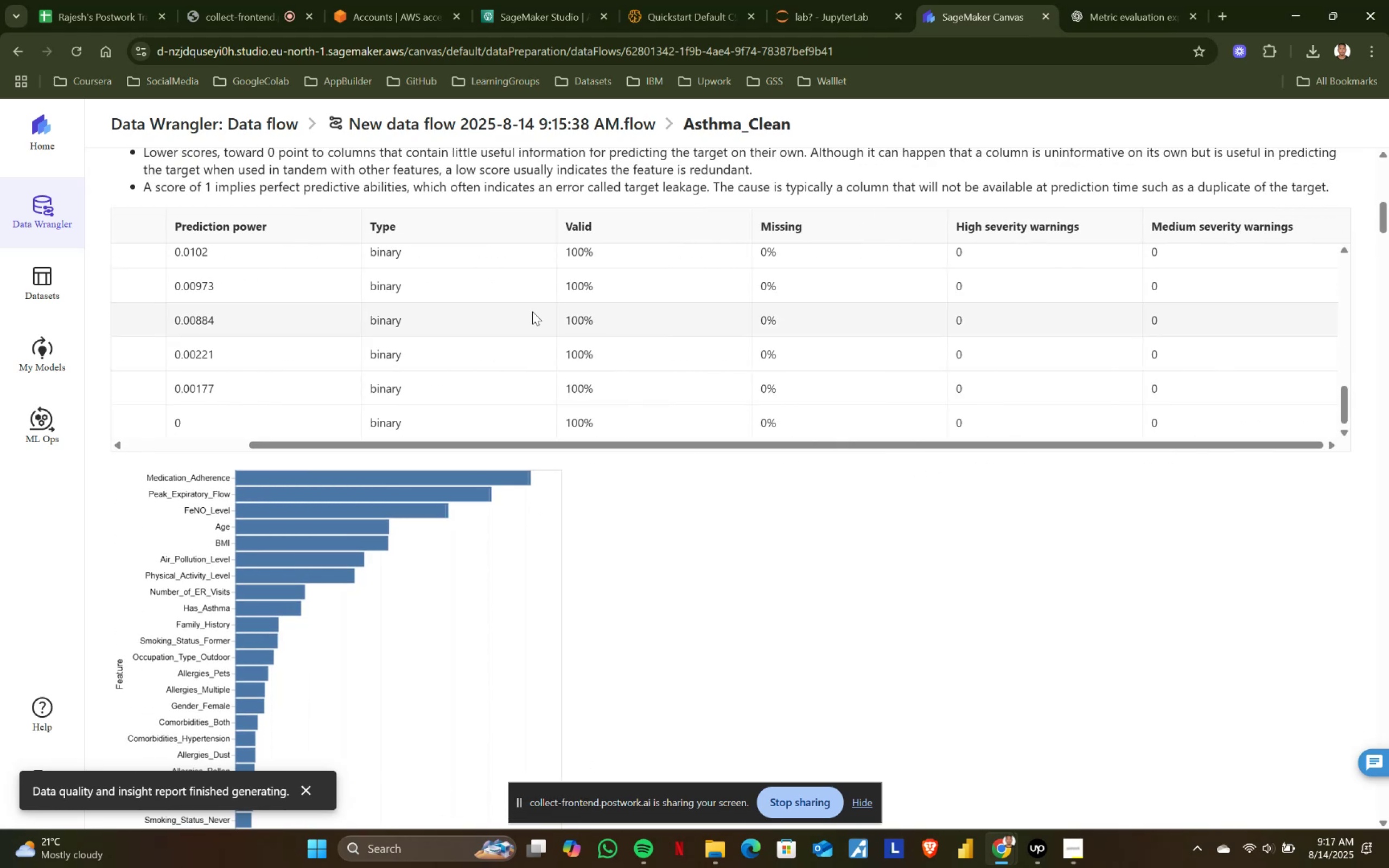 
scroll: coordinate [212, 493], scroll_direction: down, amount: 13.0
 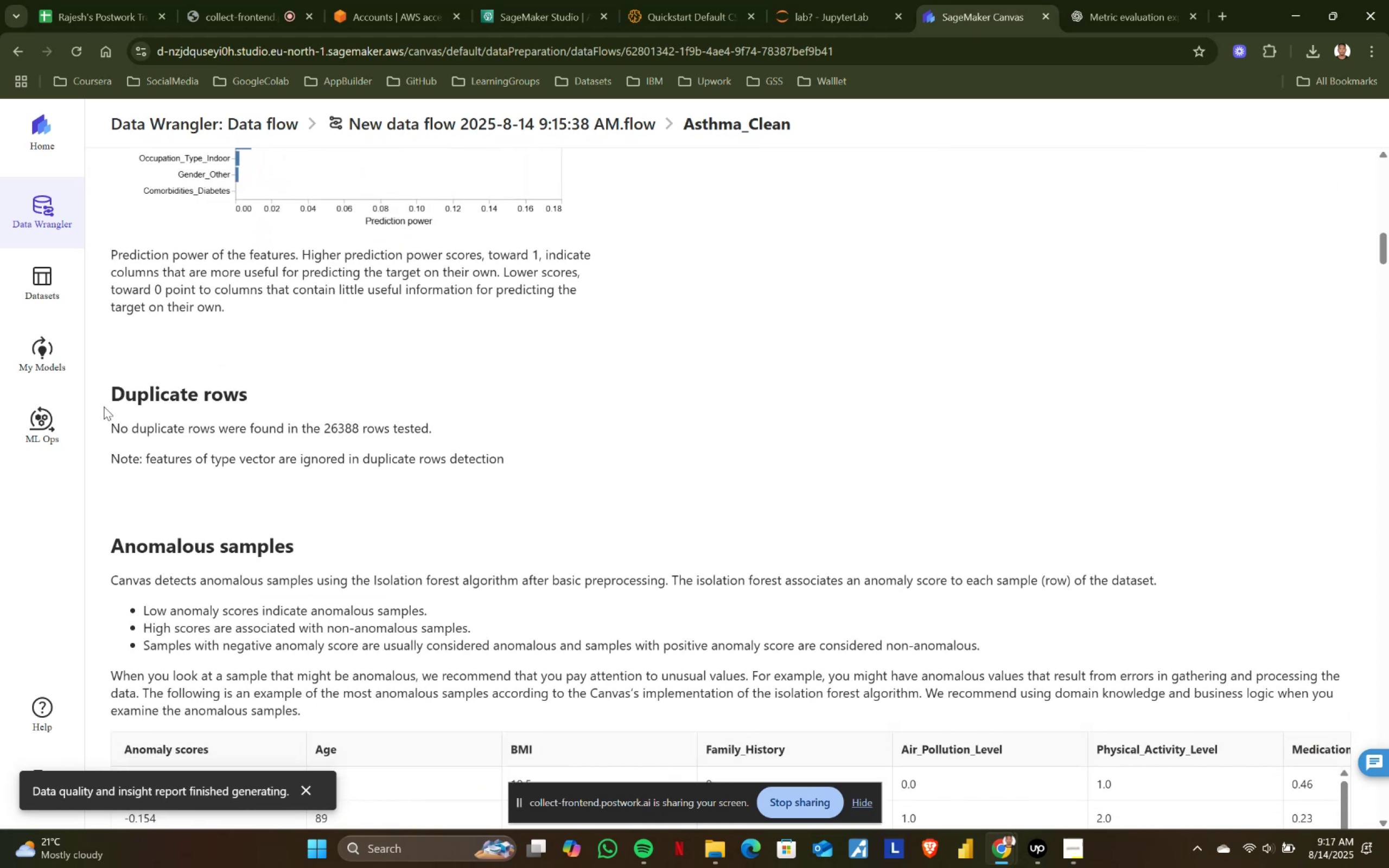 
left_click_drag(start_coordinate=[103, 426], to_coordinate=[435, 425])
 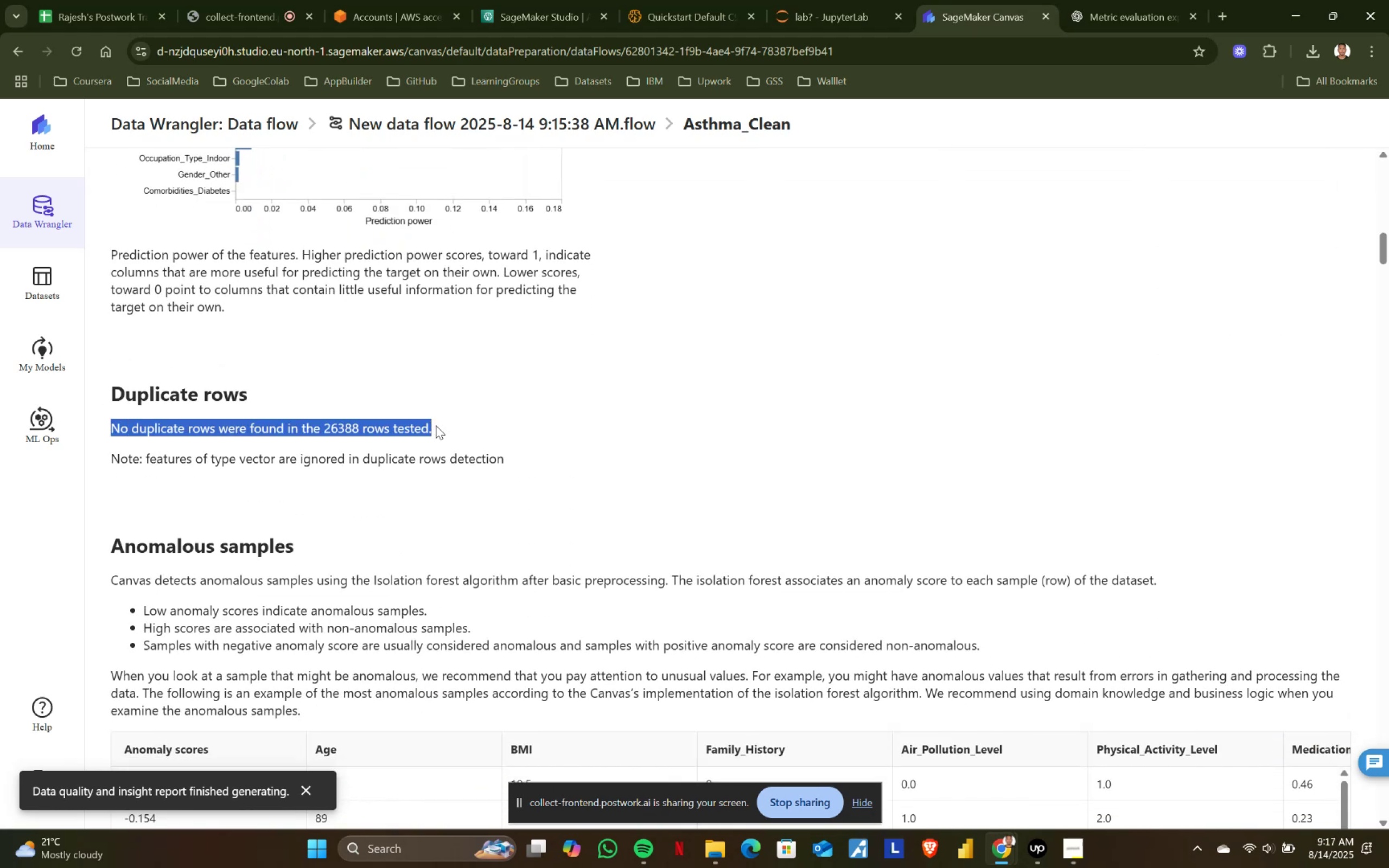 
left_click([436, 425])
 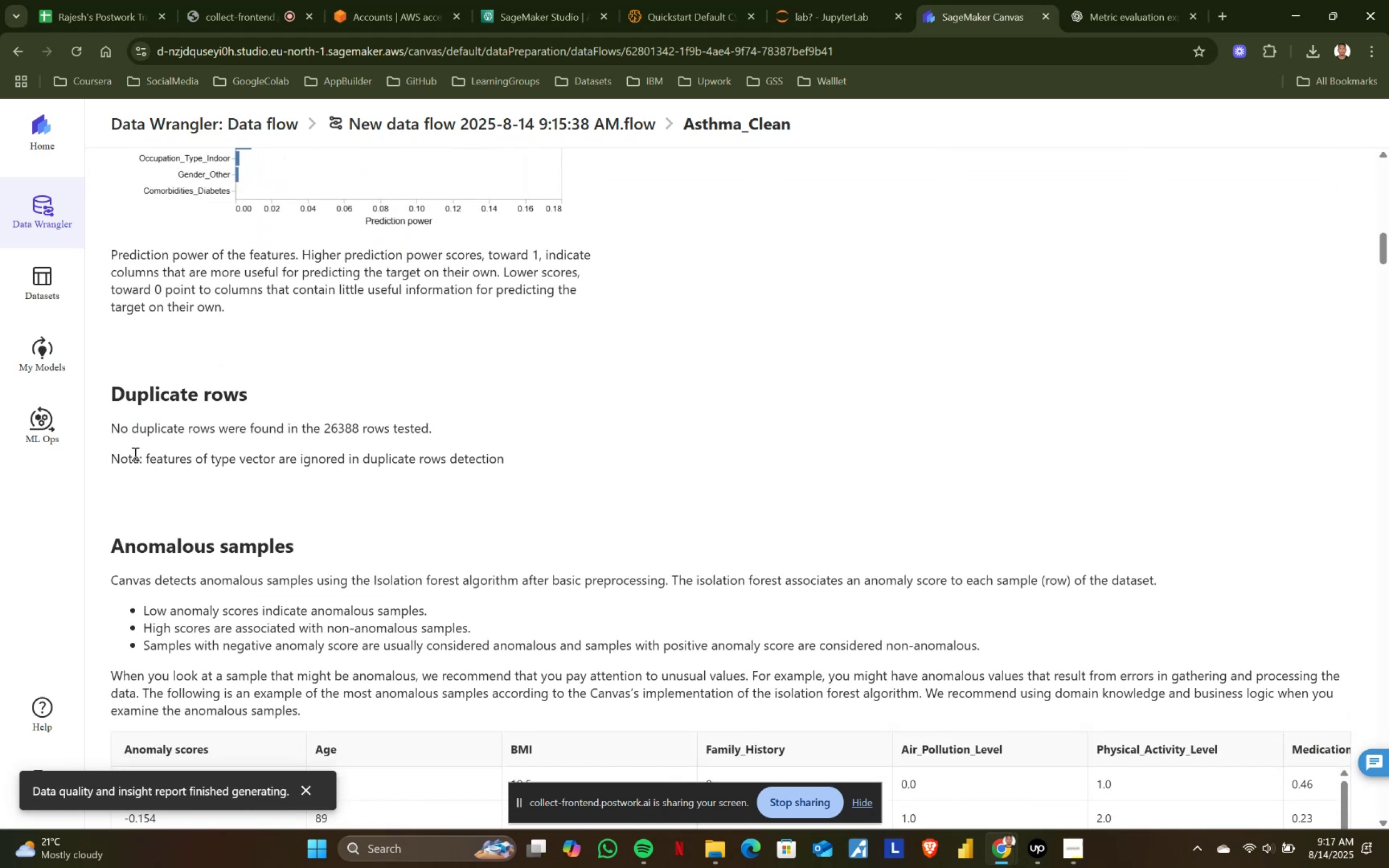 
left_click_drag(start_coordinate=[101, 452], to_coordinate=[521, 455])
 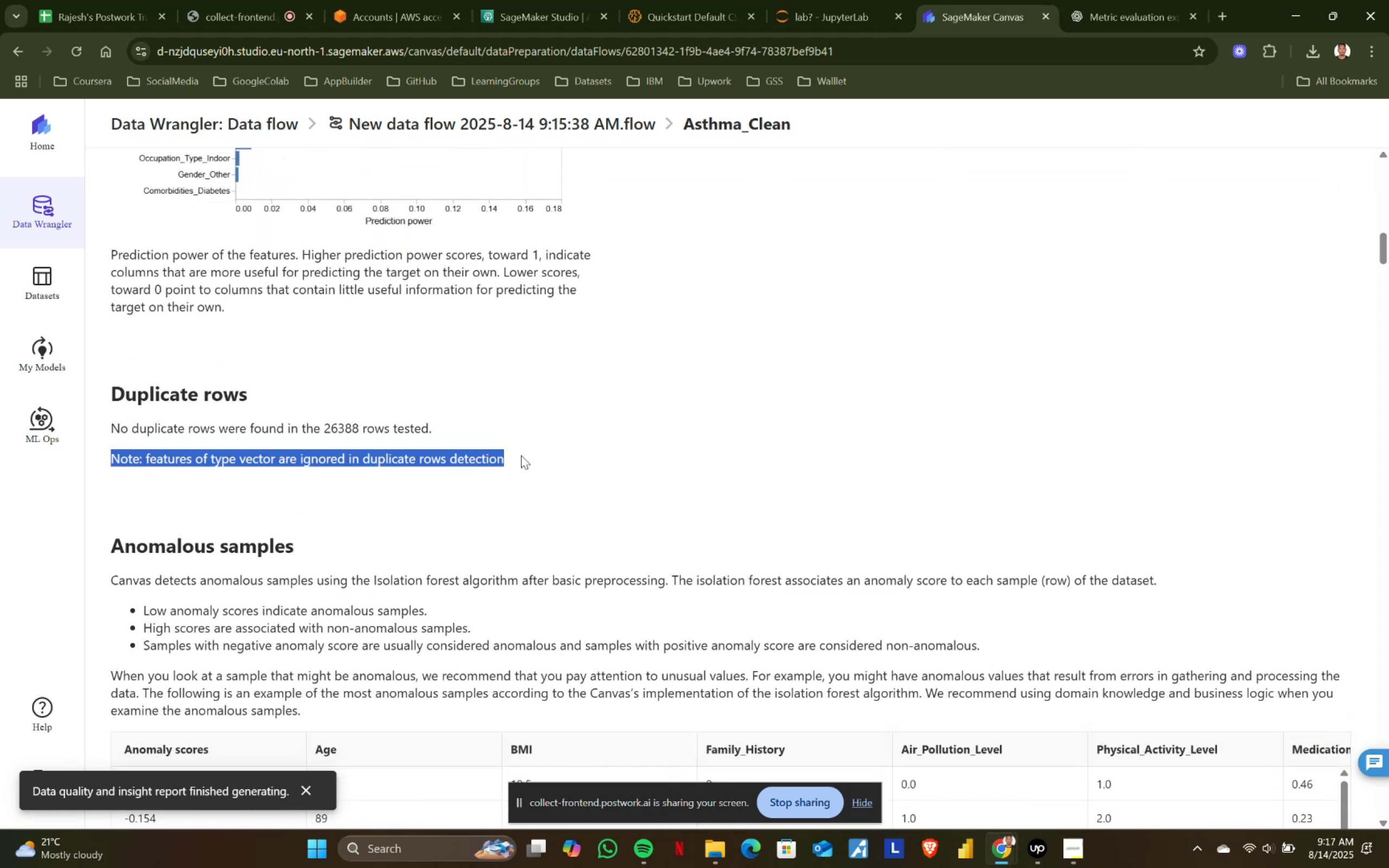 
left_click([521, 455])
 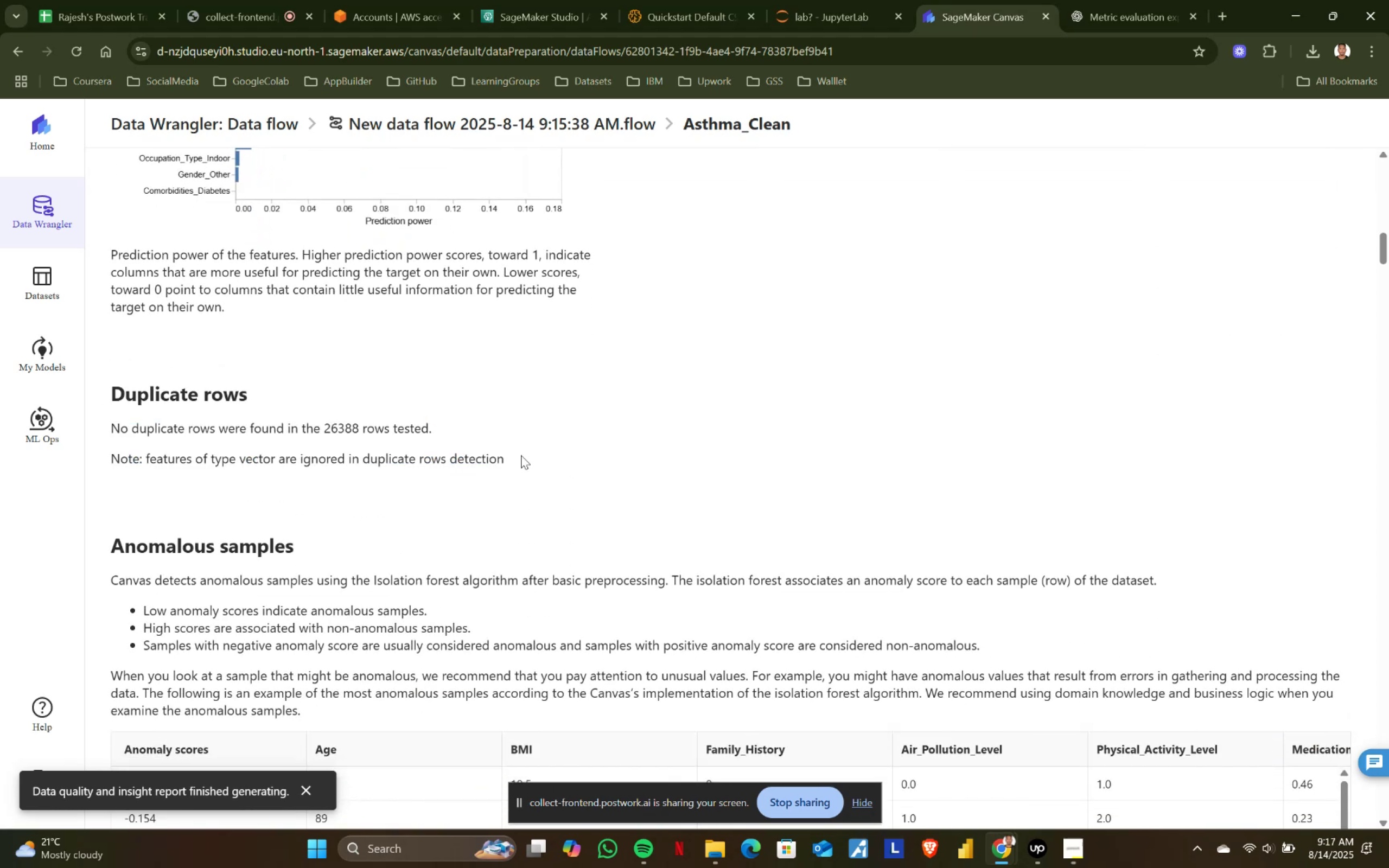 
scroll: coordinate [521, 455], scroll_direction: down, amount: 1.0
 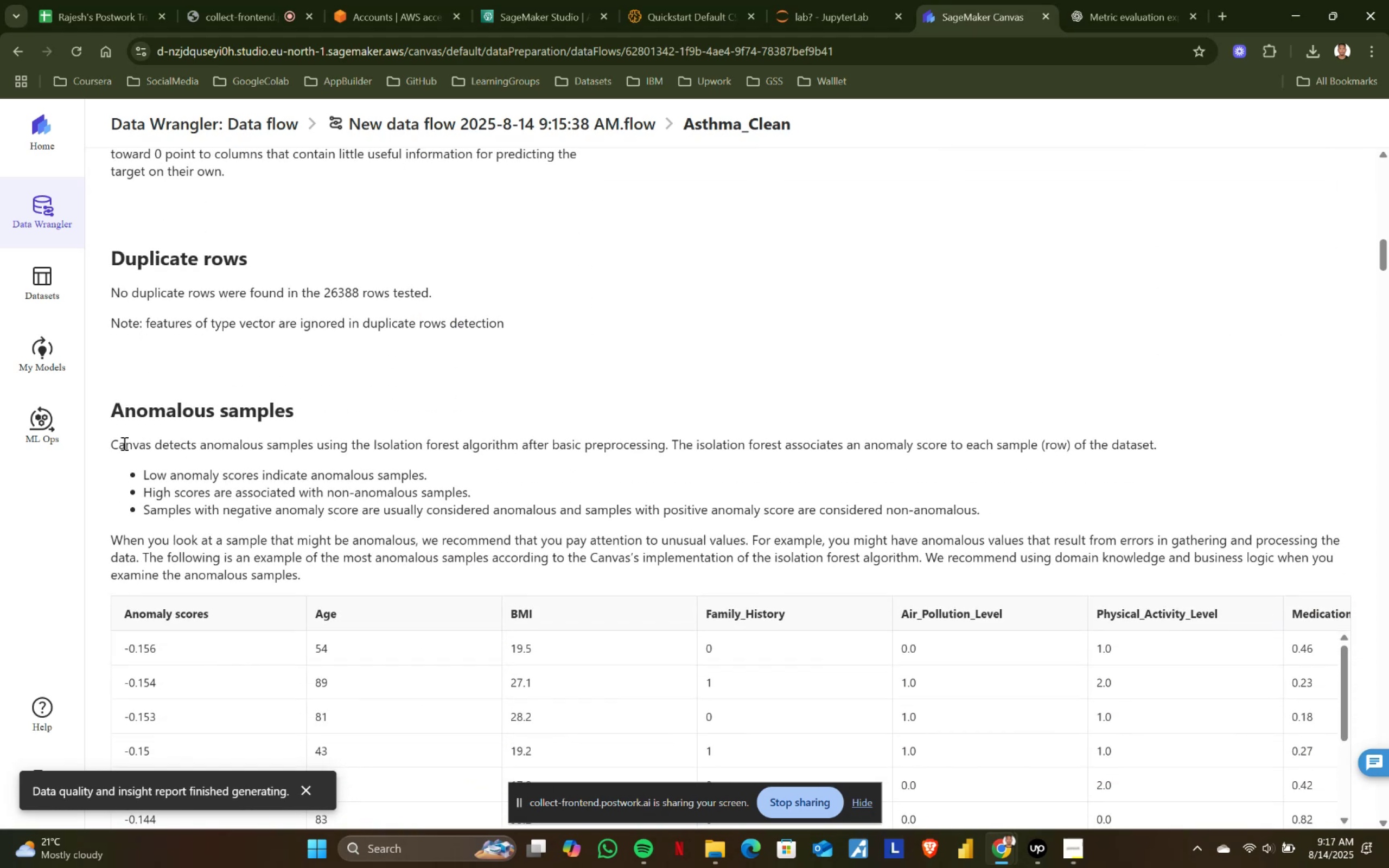 
left_click_drag(start_coordinate=[111, 438], to_coordinate=[295, 443])
 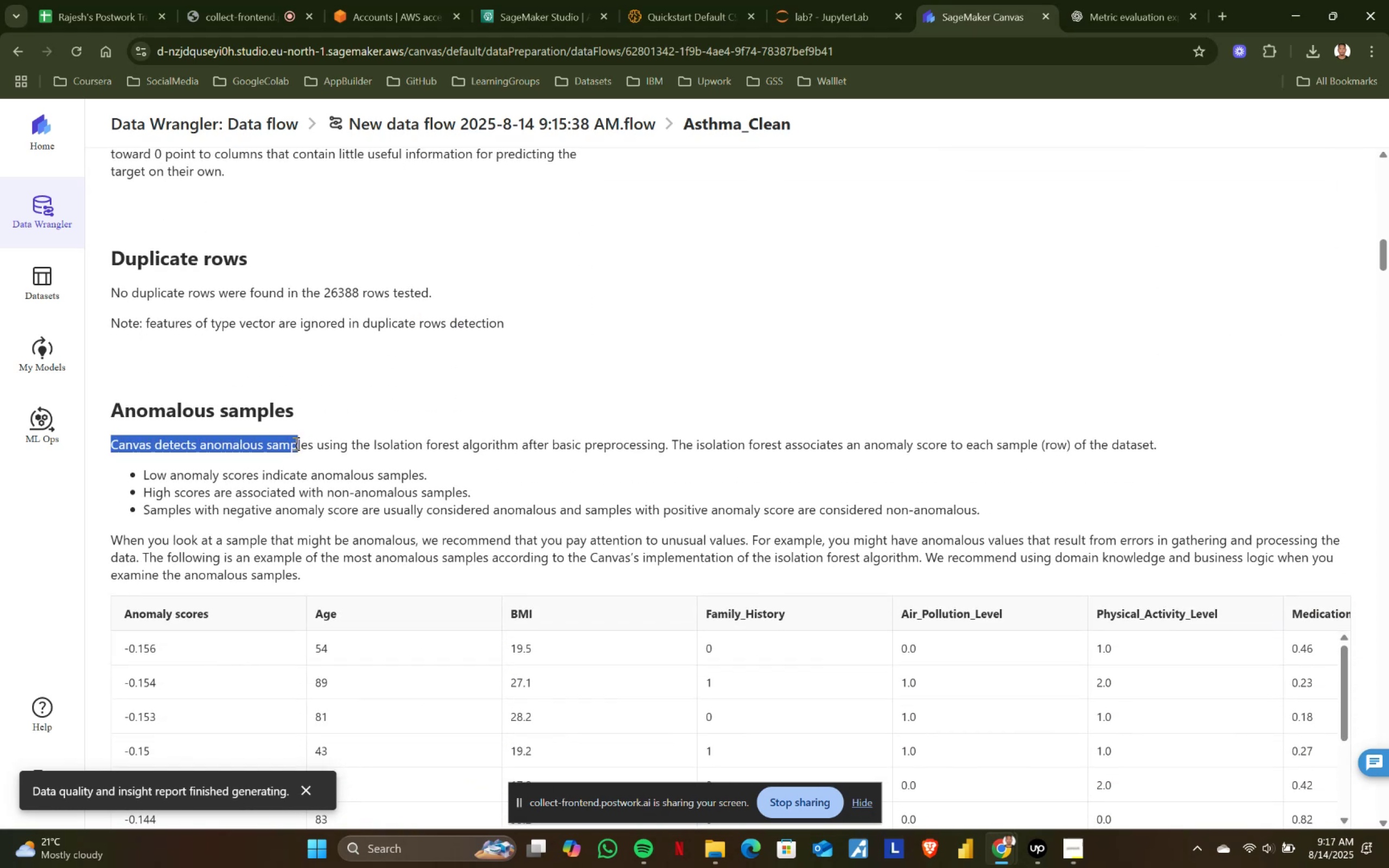 
double_click([295, 443])
 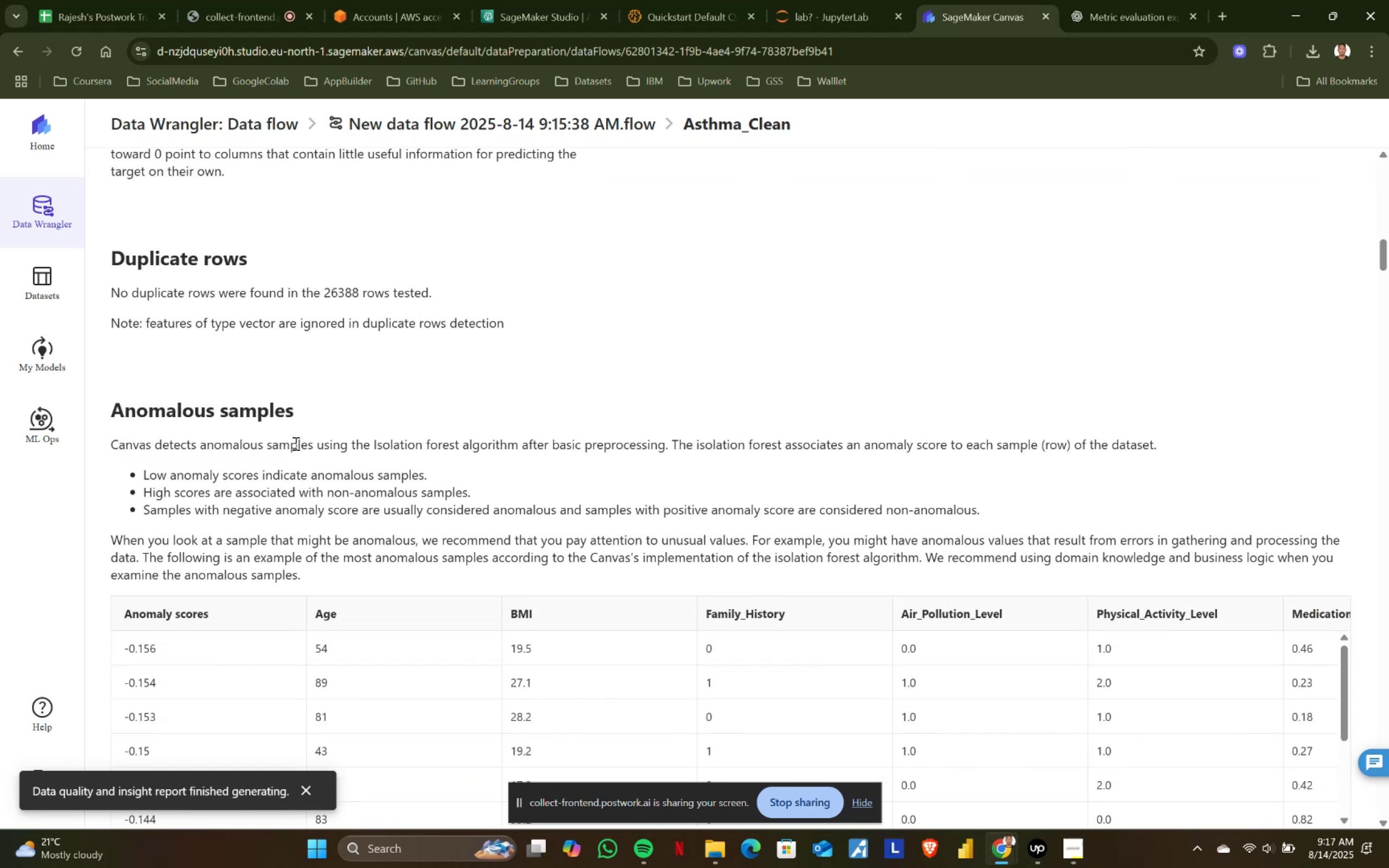 
left_click_drag(start_coordinate=[295, 443], to_coordinate=[457, 445])
 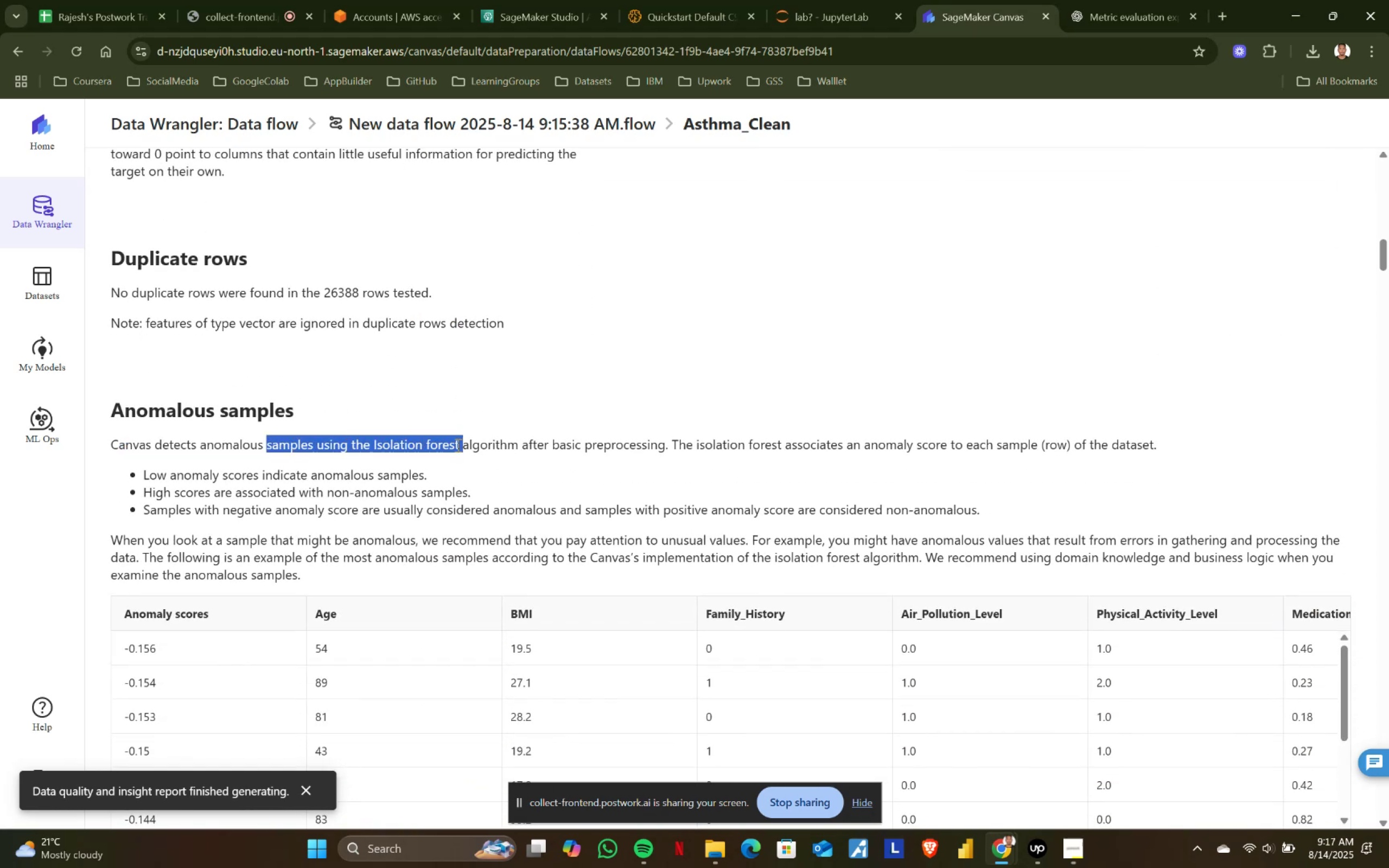 
triple_click([457, 445])
 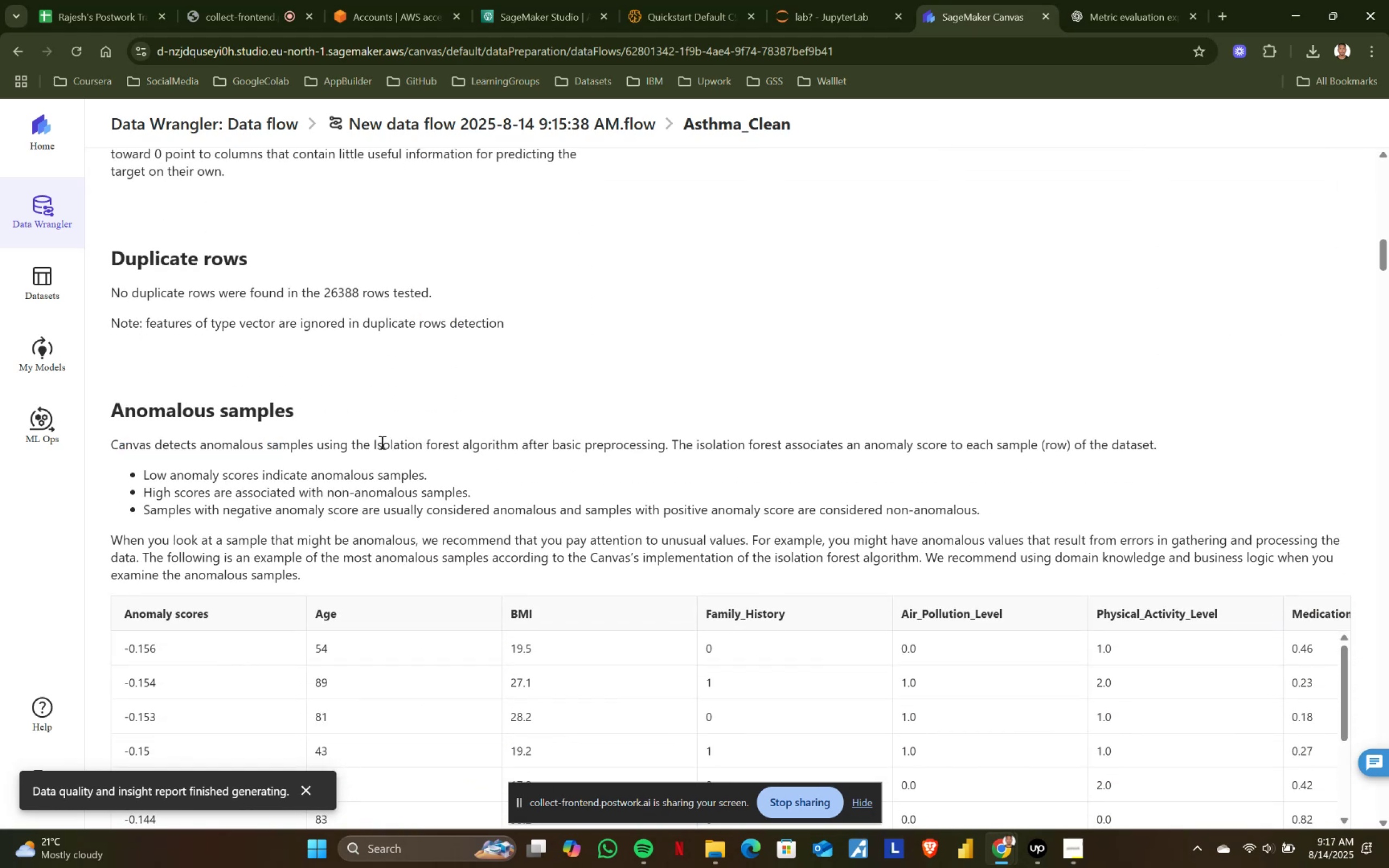 
left_click_drag(start_coordinate=[374, 440], to_coordinate=[517, 445])
 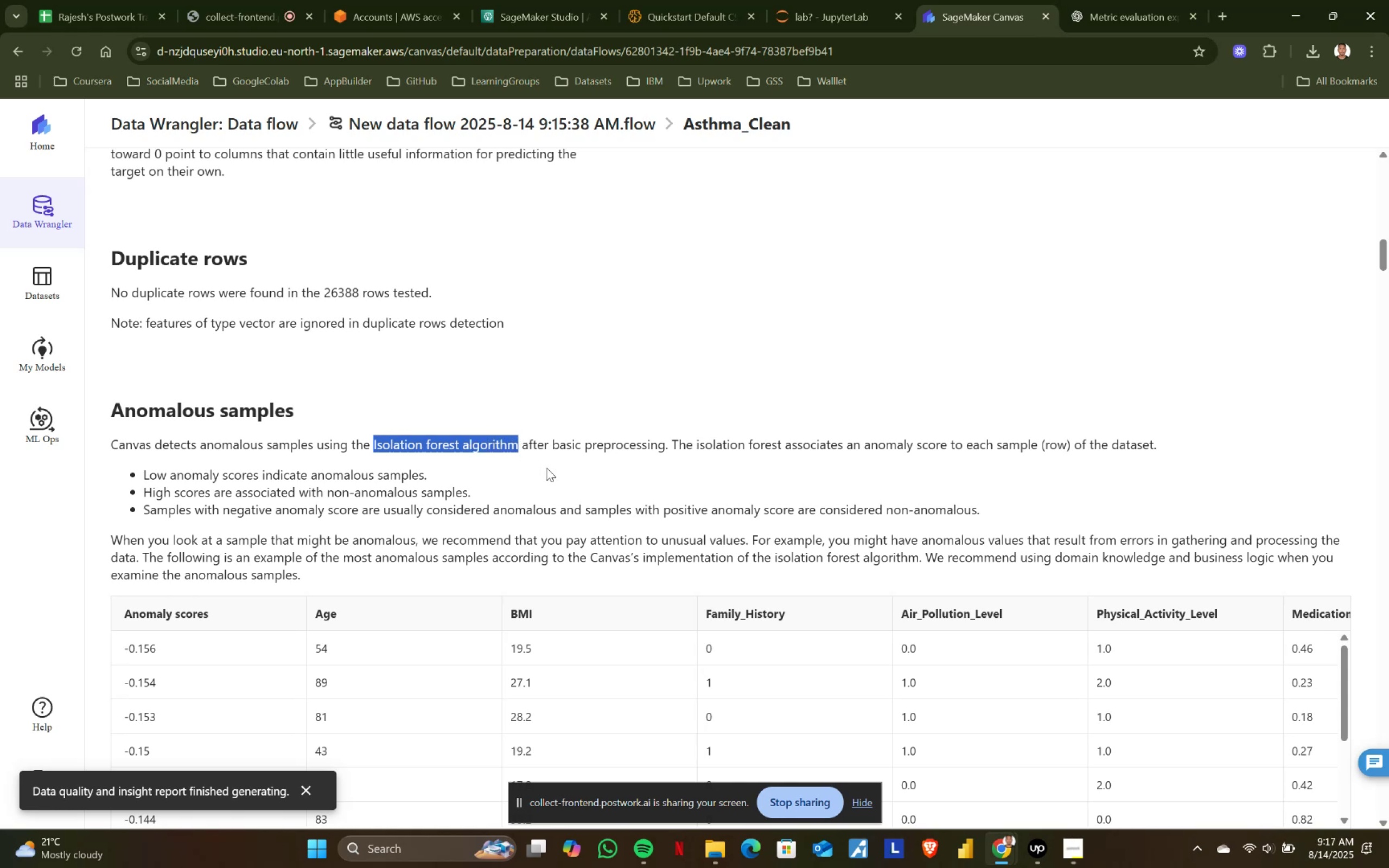 
key(Control+ControlLeft)
 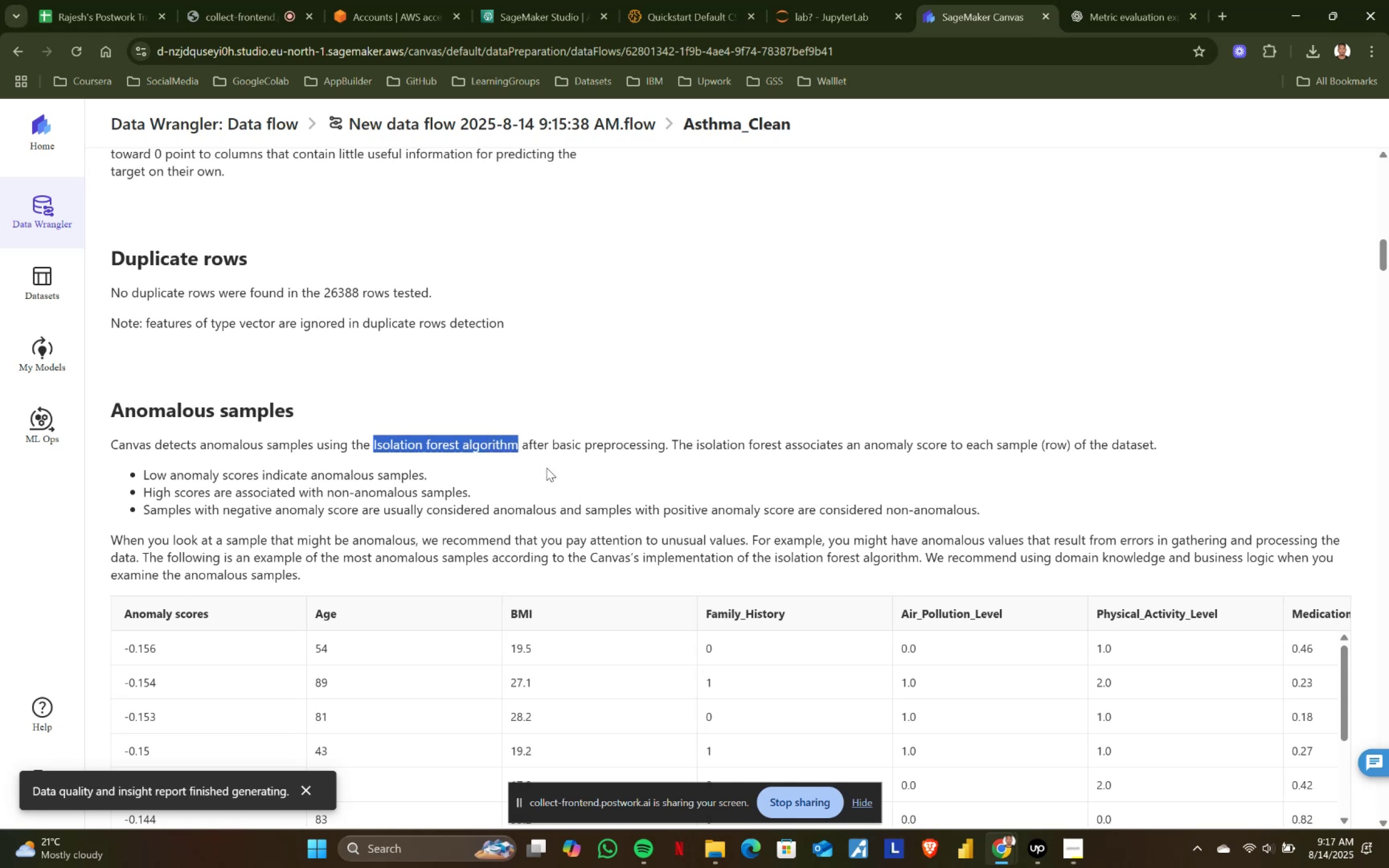 
key(Control+C)
 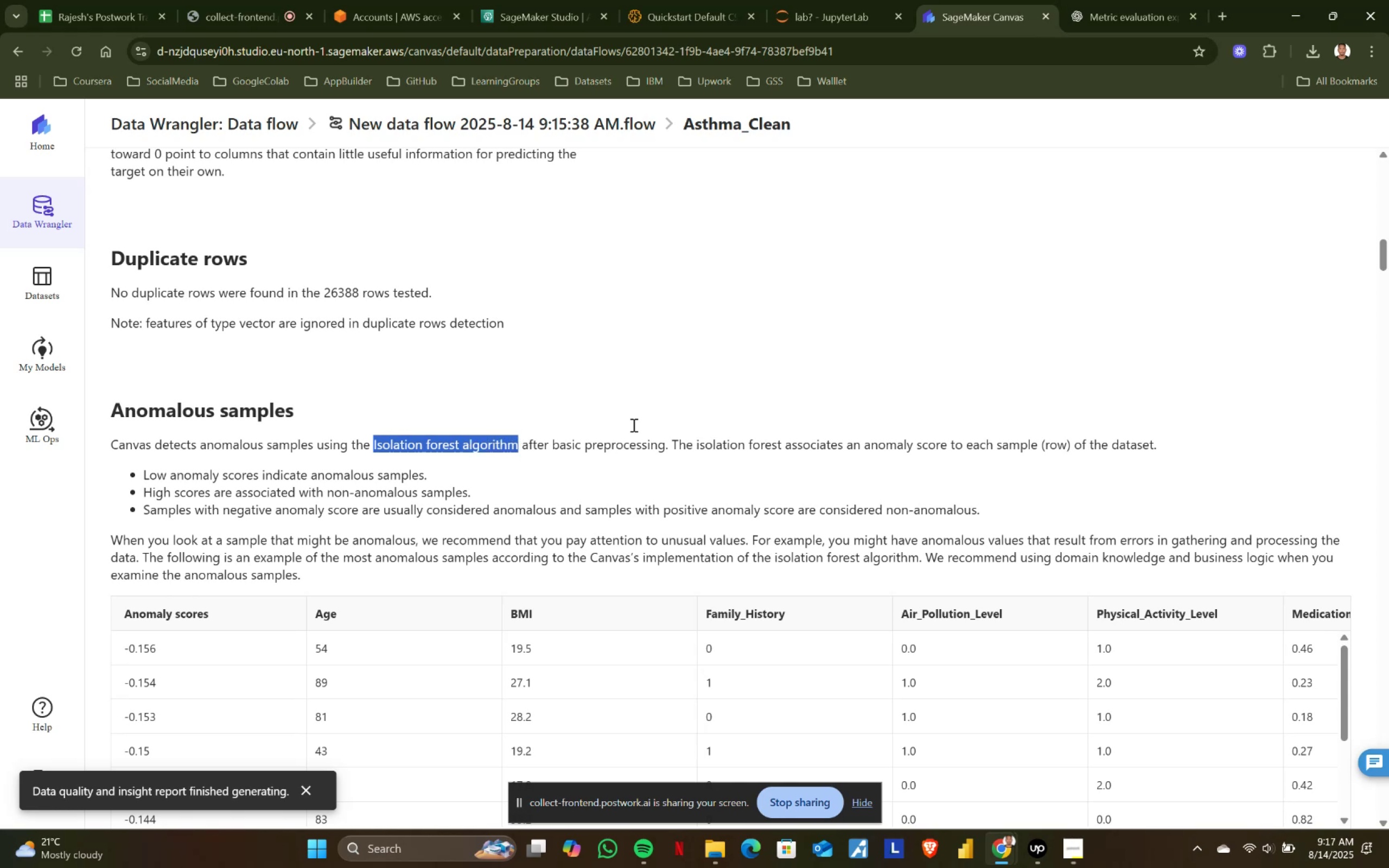 
key(Control+ControlLeft)
 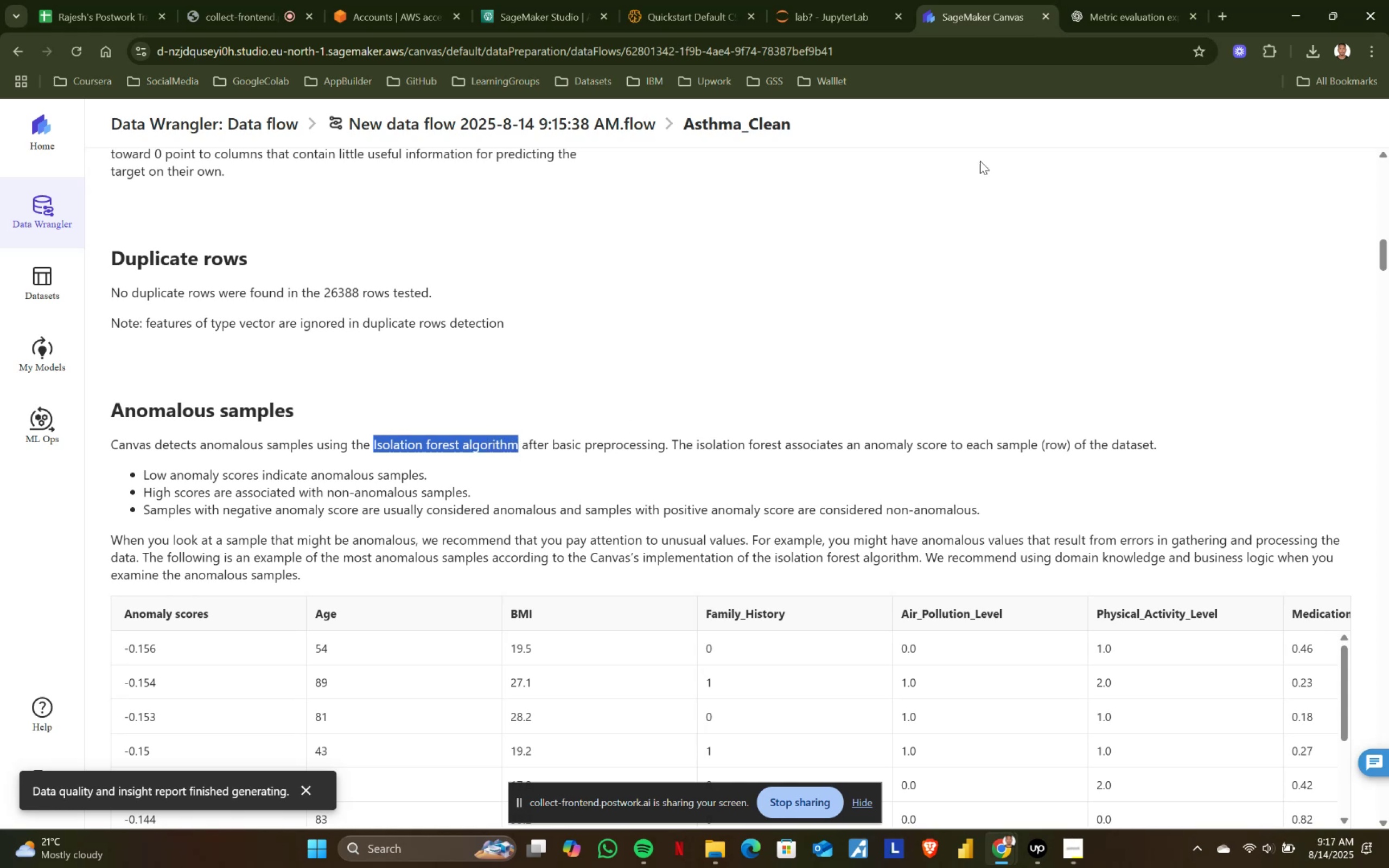 
key(Control+C)
 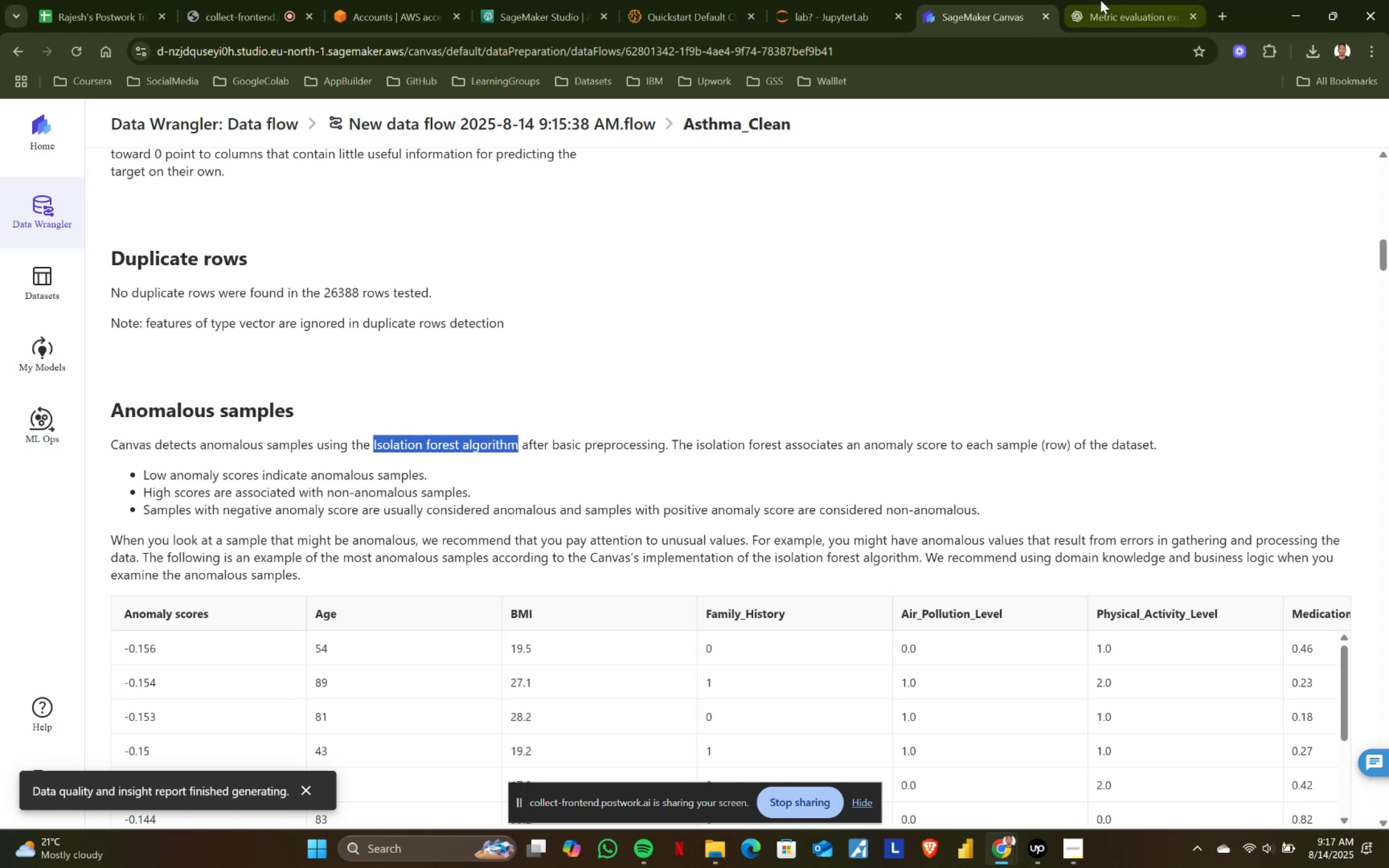 
left_click([1101, 0])
 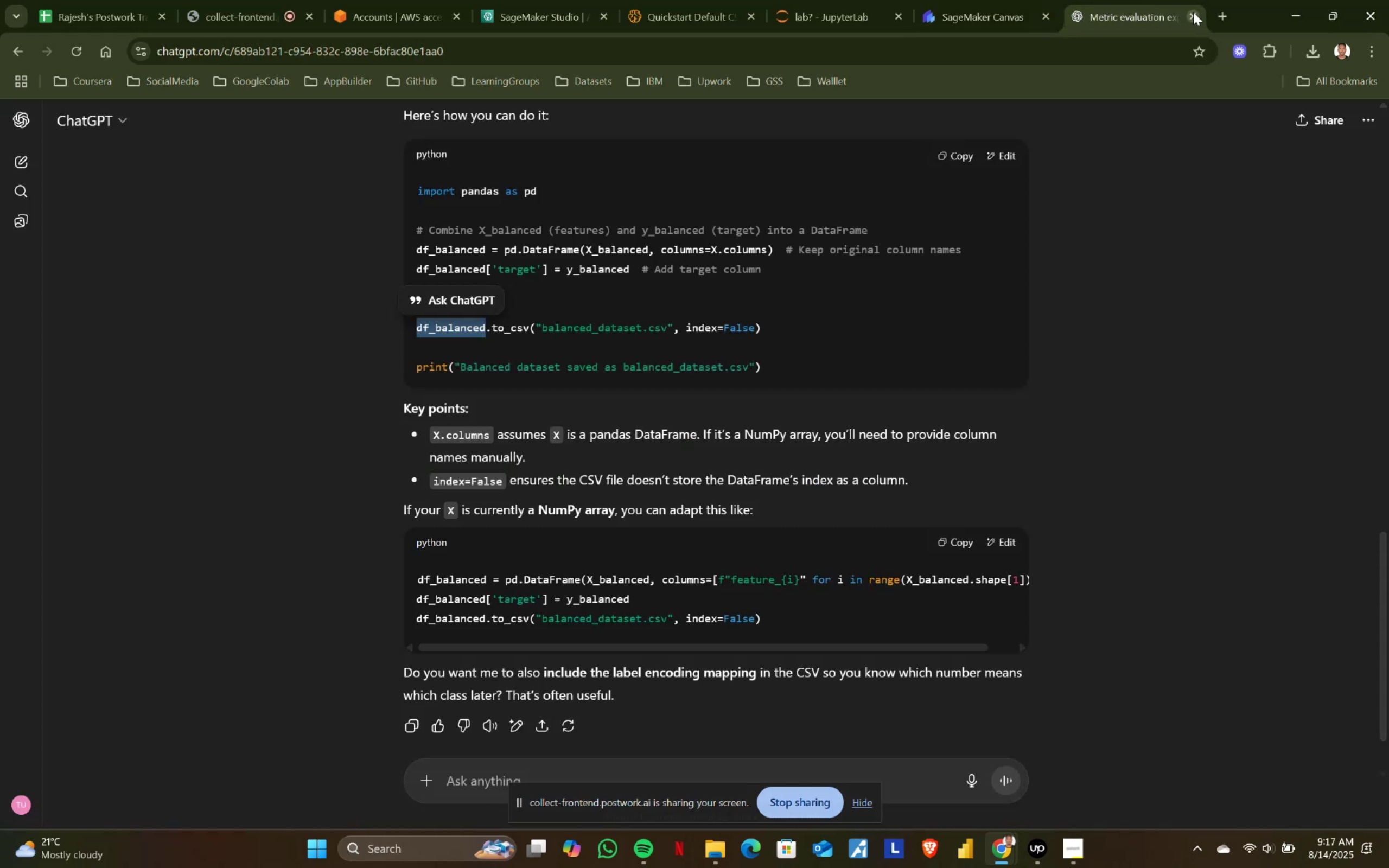 
left_click([1212, 16])
 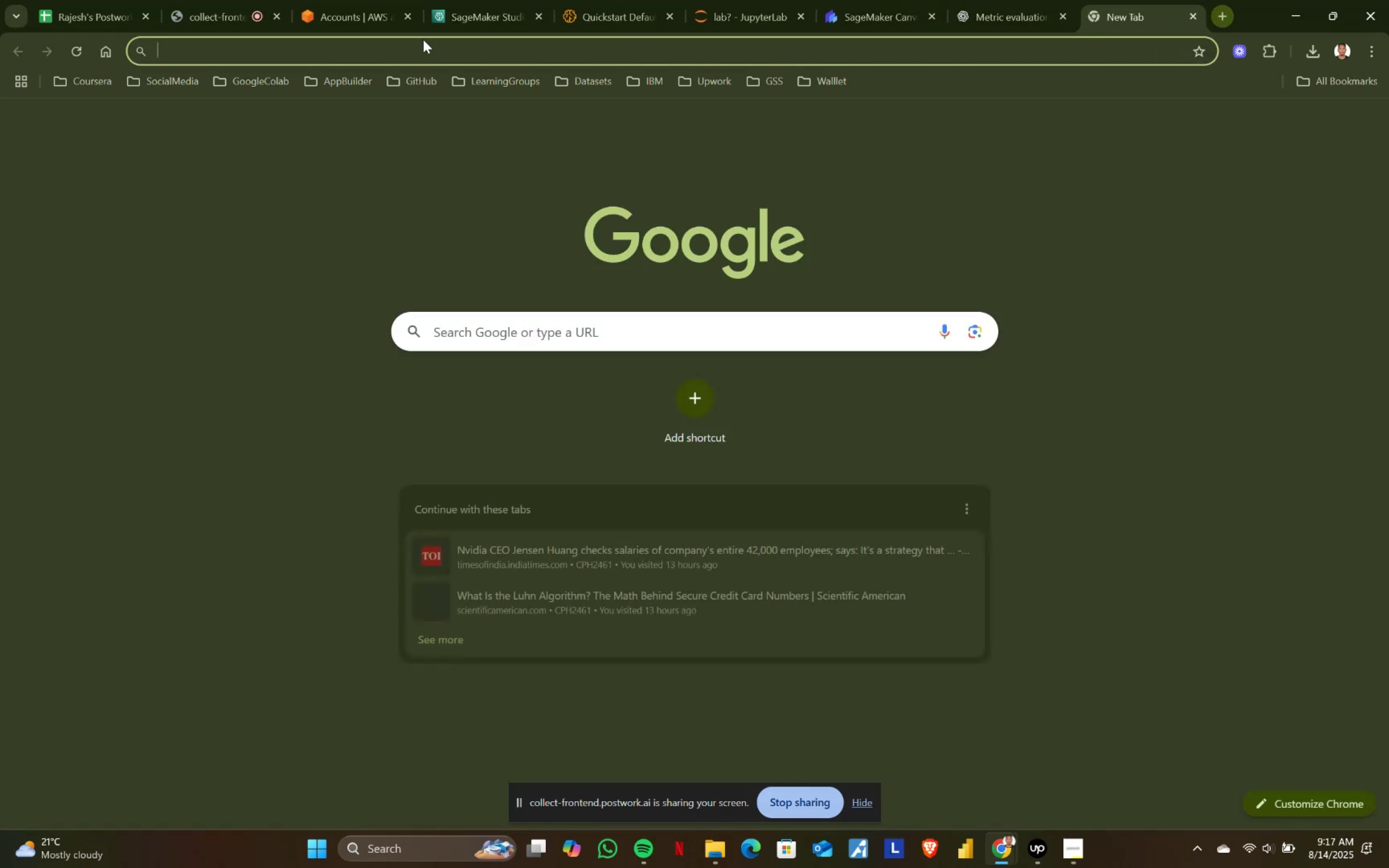 
key(Control+ControlLeft)
 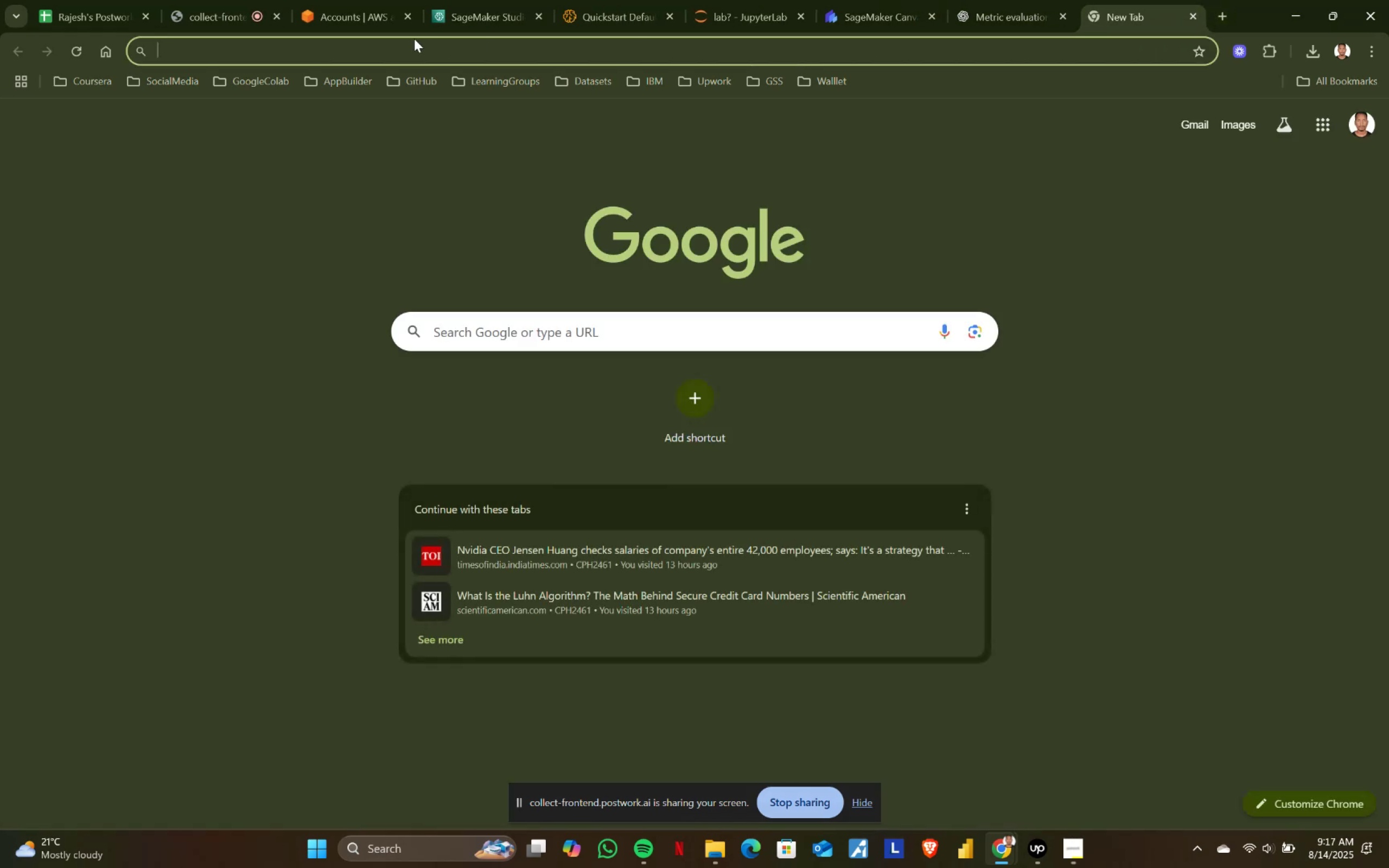 
key(Control+V)
 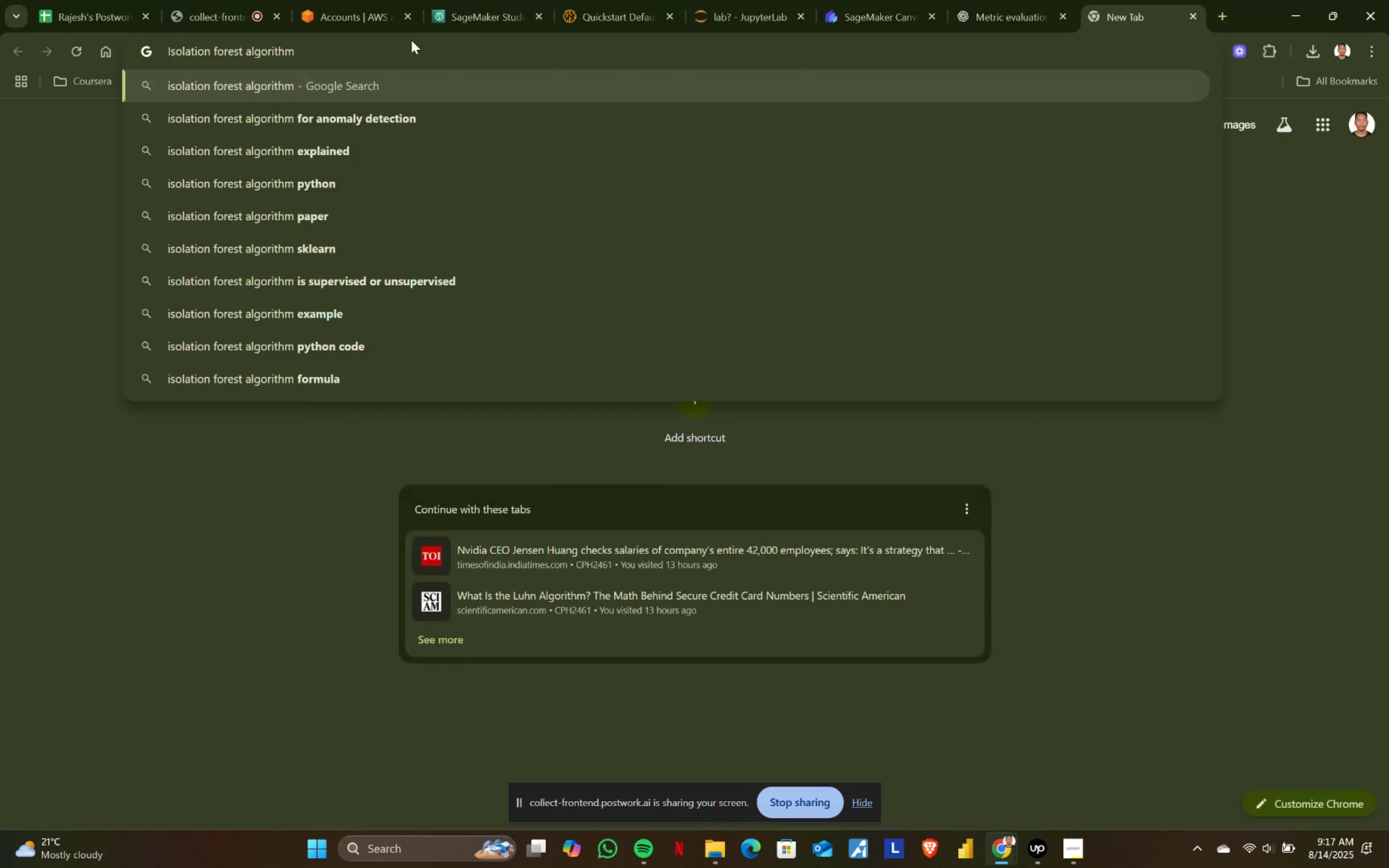 
key(Enter)
 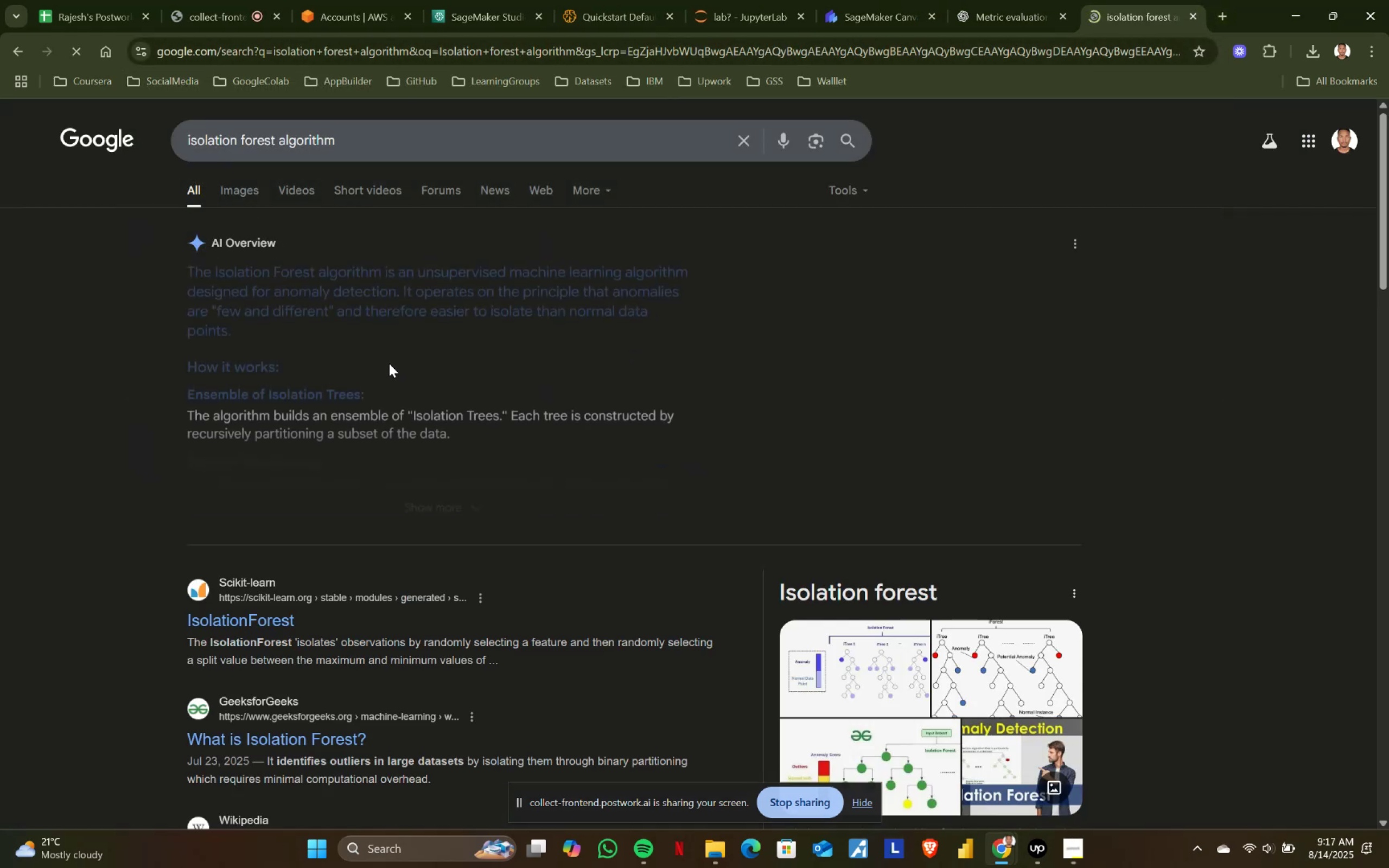 
left_click([267, 620])
 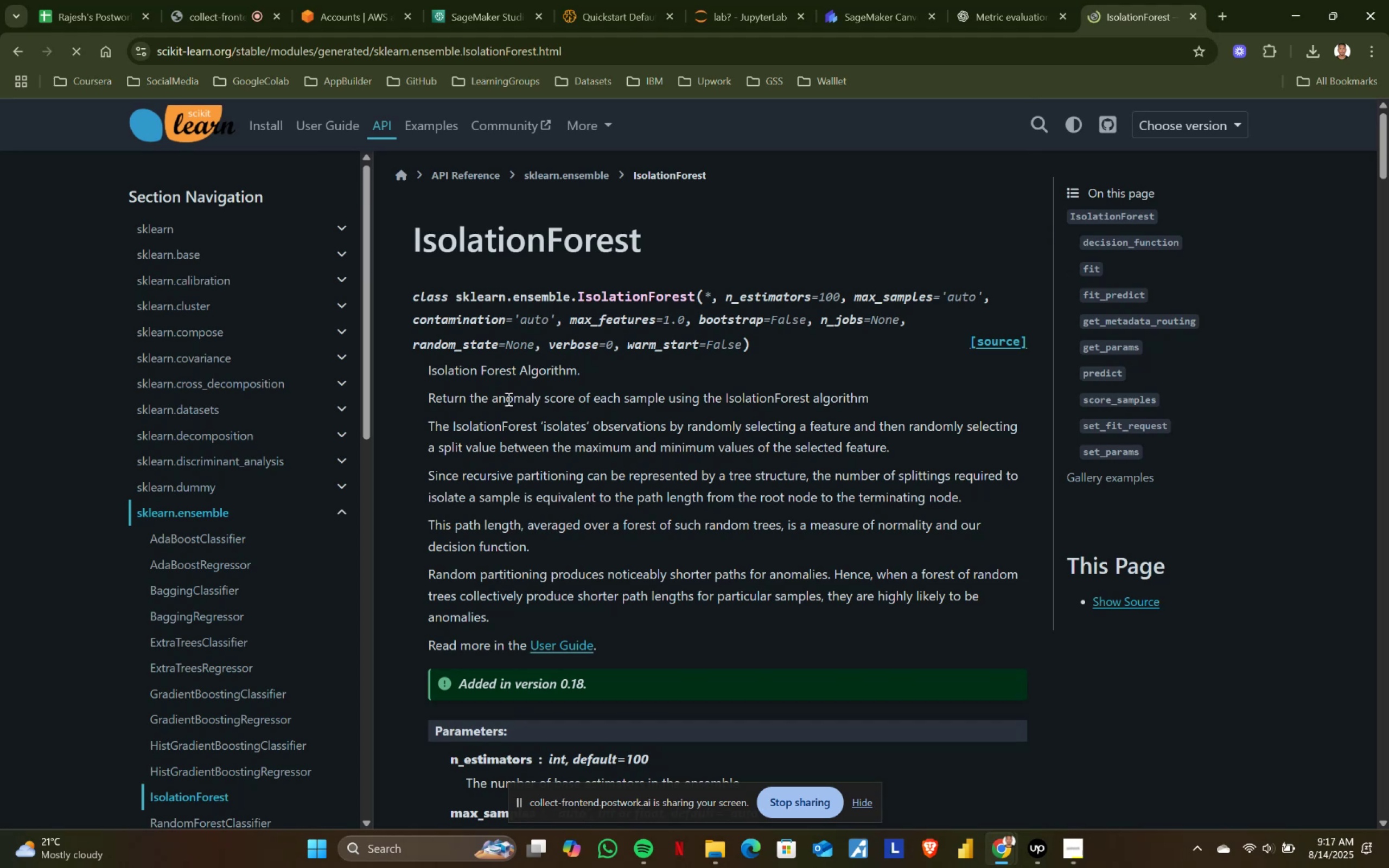 
left_click_drag(start_coordinate=[428, 395], to_coordinate=[699, 404])
 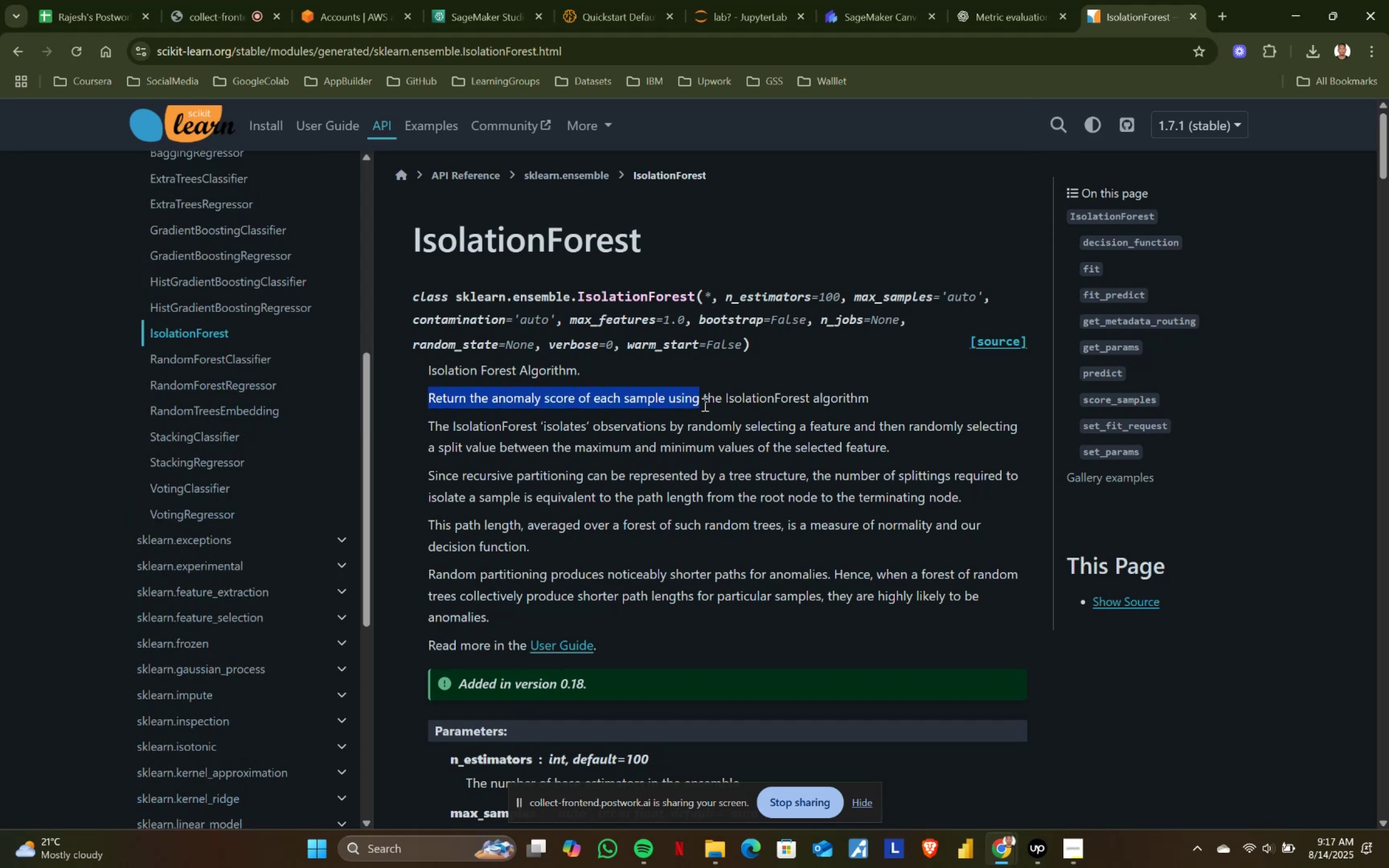 
left_click([704, 404])
 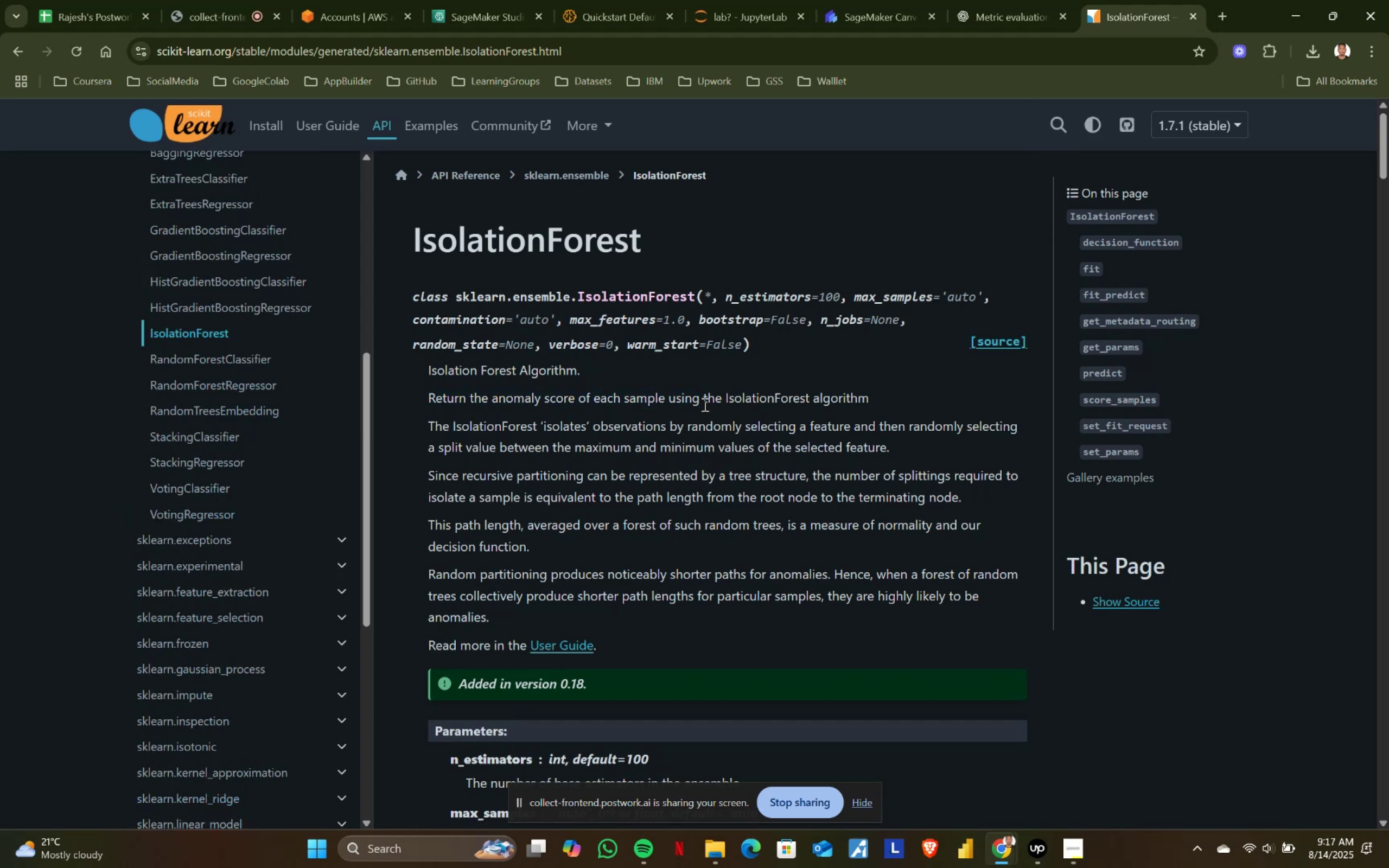 
wait(9.58)
 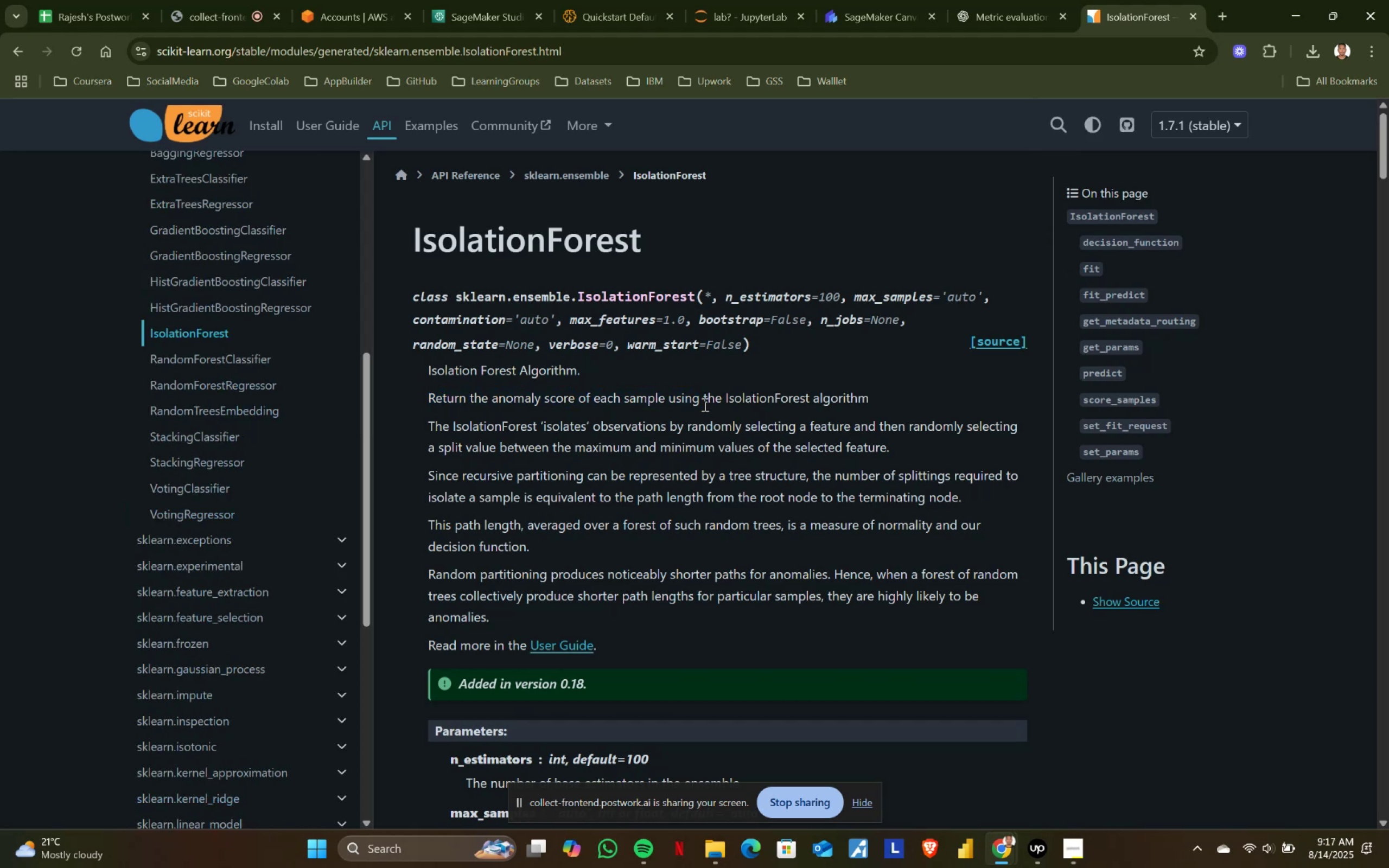 
left_click([778, 0])
 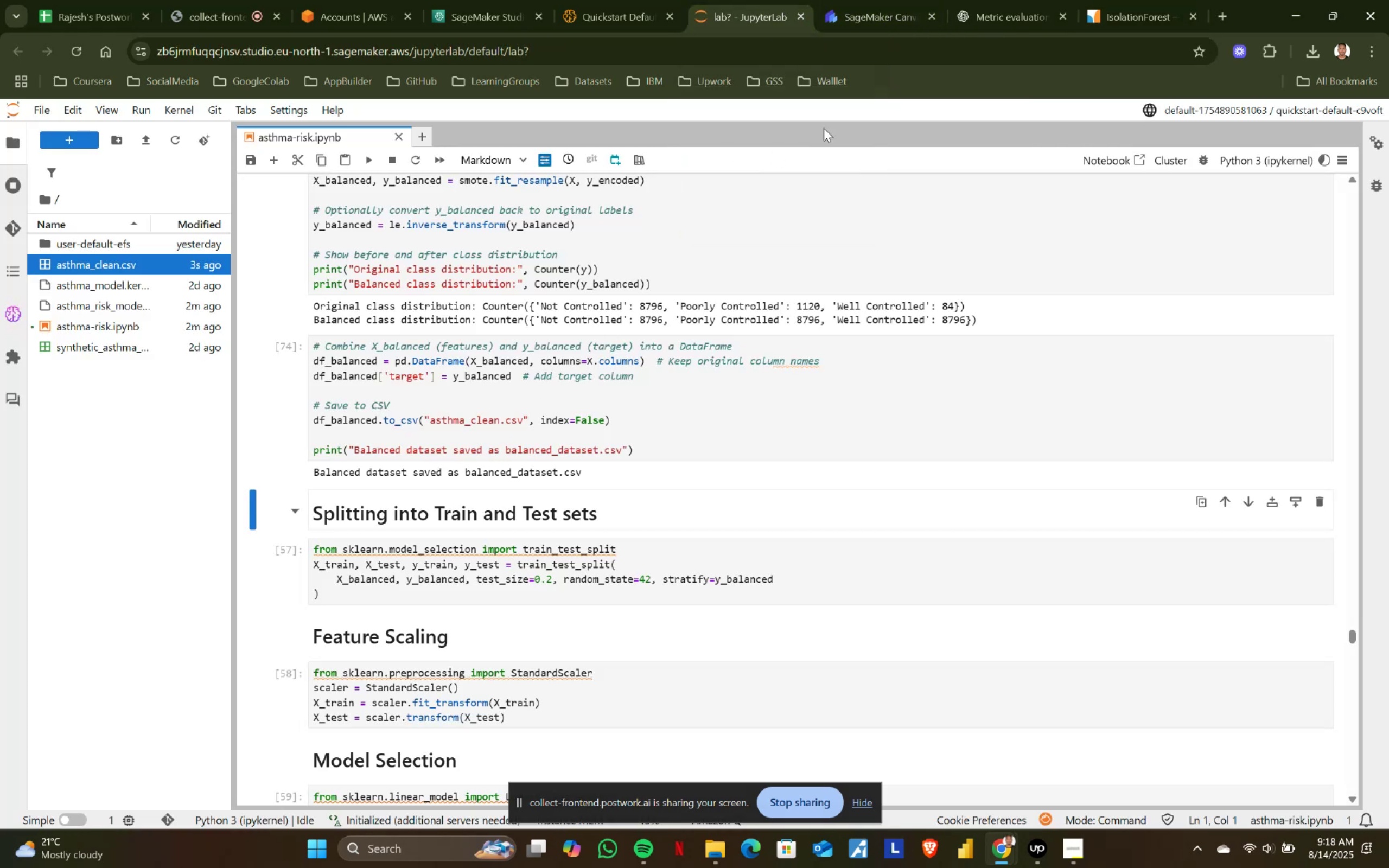 
left_click([891, 0])
 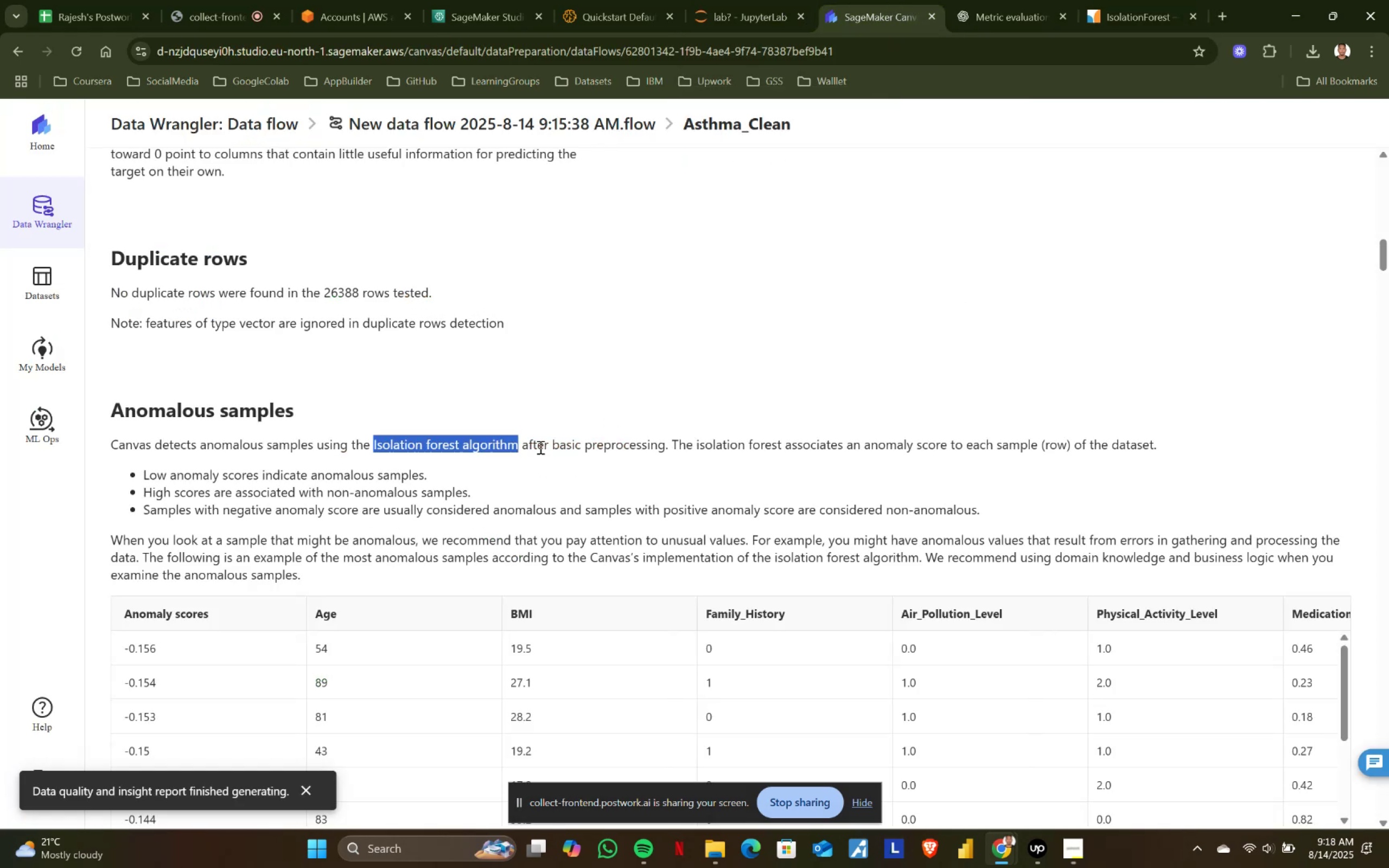 
left_click_drag(start_coordinate=[570, 447], to_coordinate=[739, 448])
 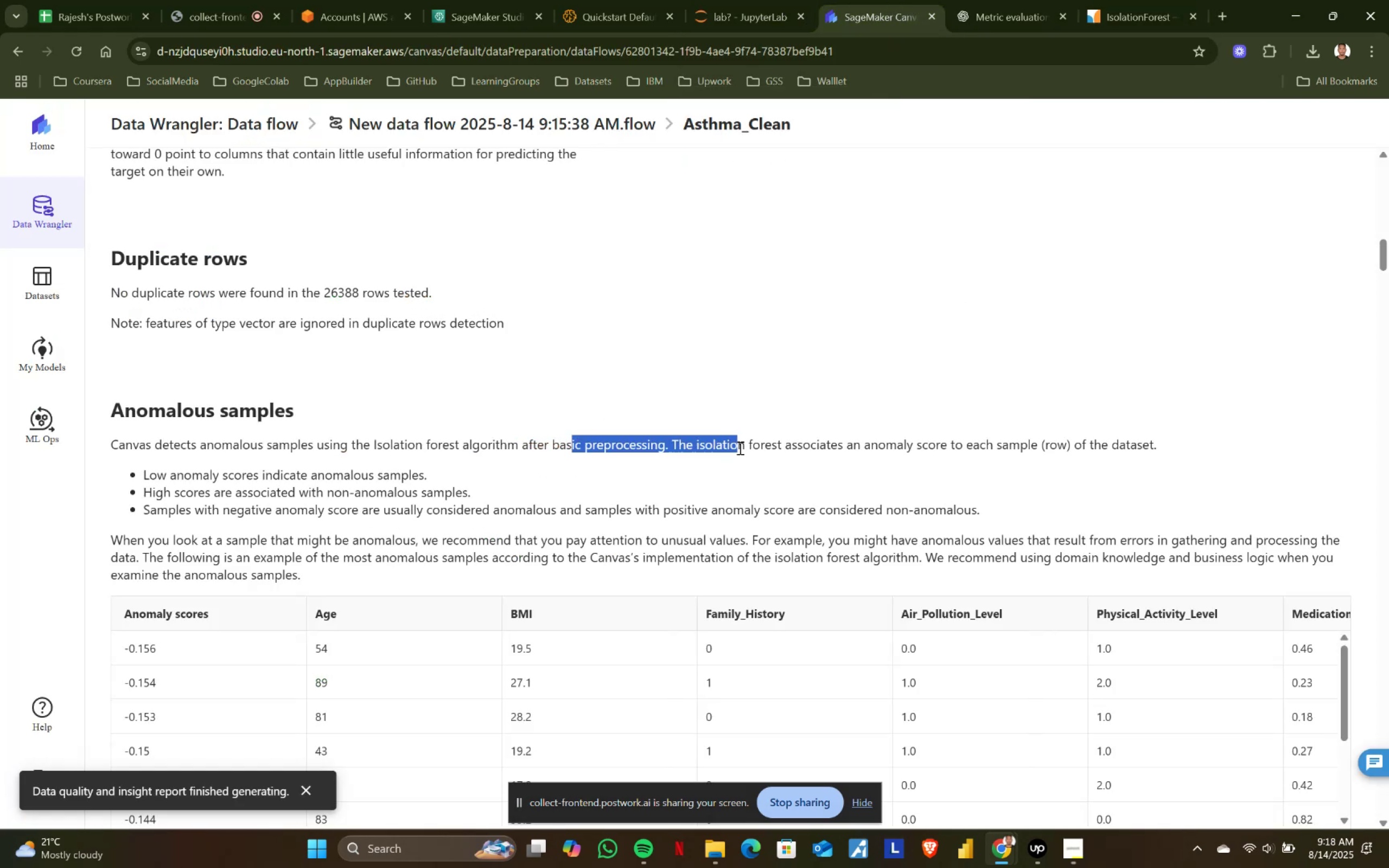 
double_click([739, 448])
 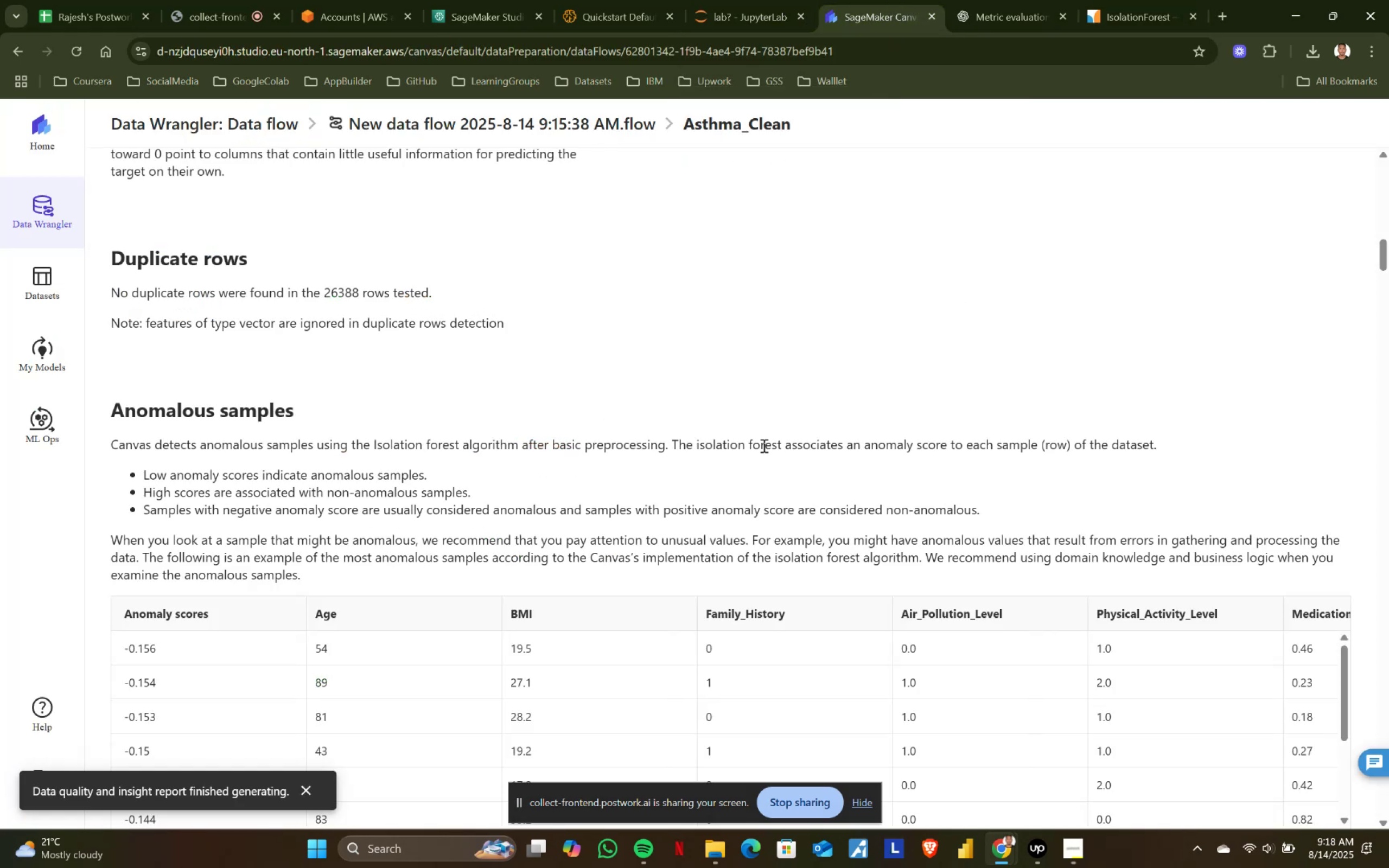 
triple_click([763, 445])
 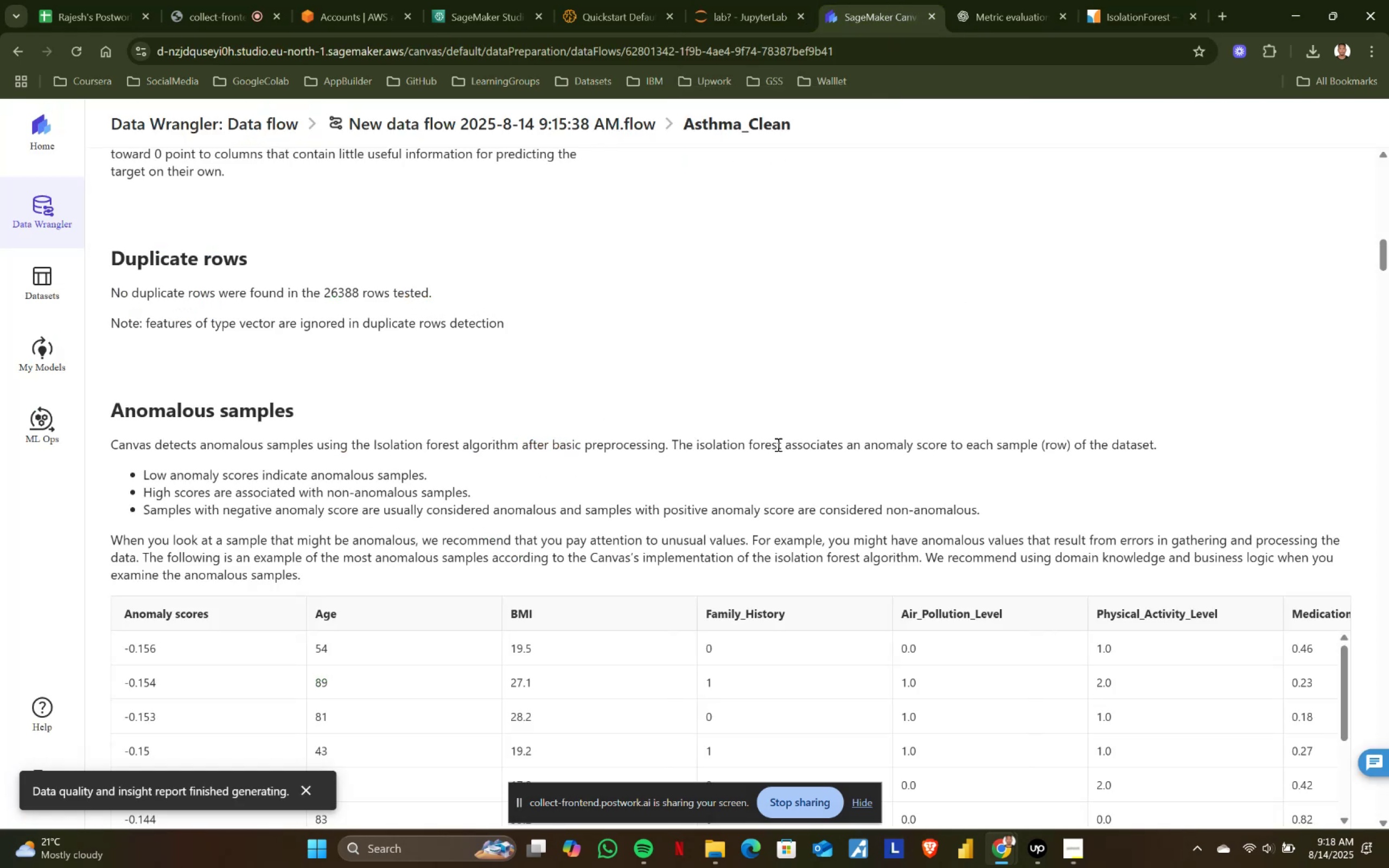 
left_click_drag(start_coordinate=[795, 444], to_coordinate=[1154, 449])
 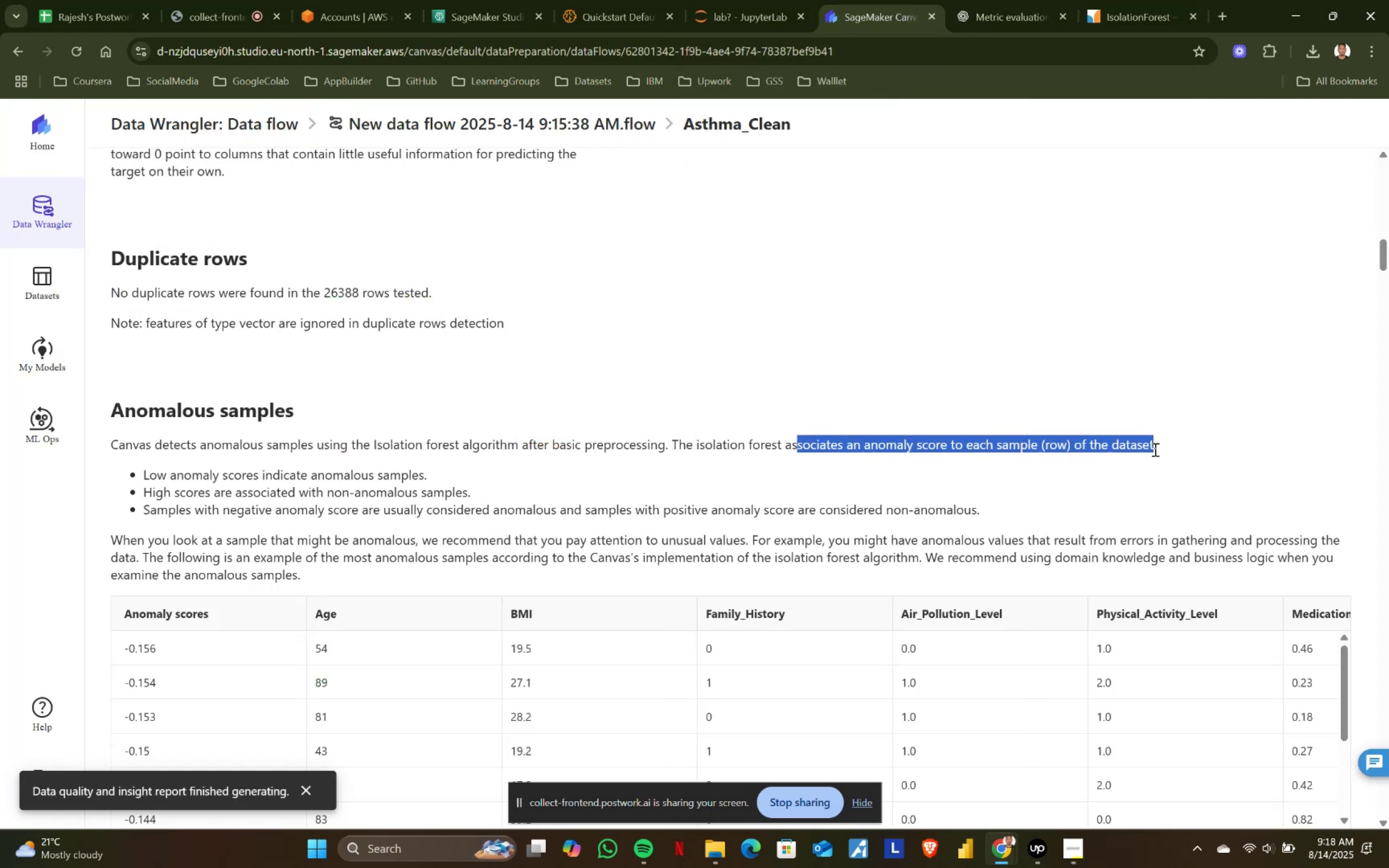 
left_click([1154, 449])
 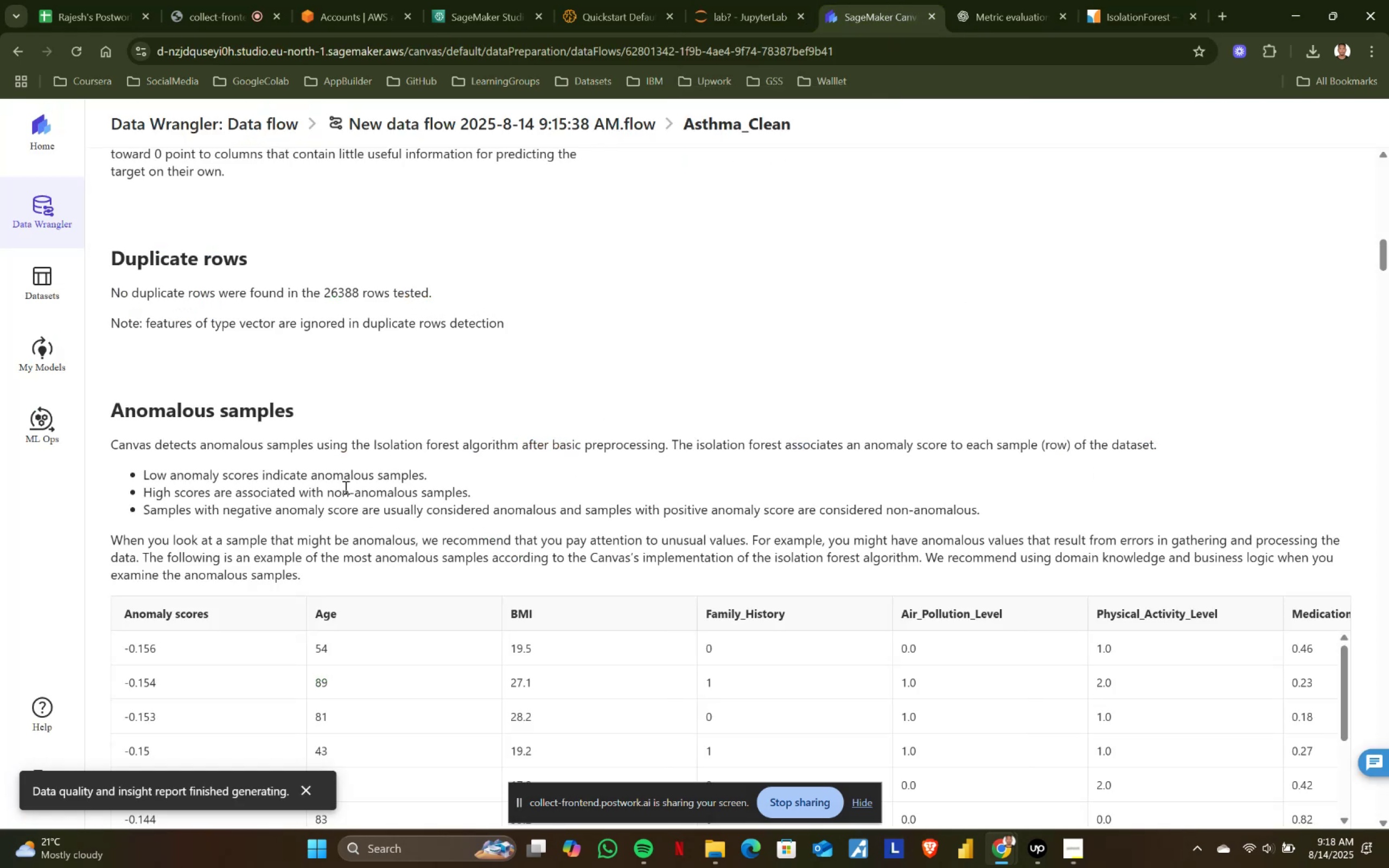 
scroll: coordinate [199, 488], scroll_direction: down, amount: 1.0
 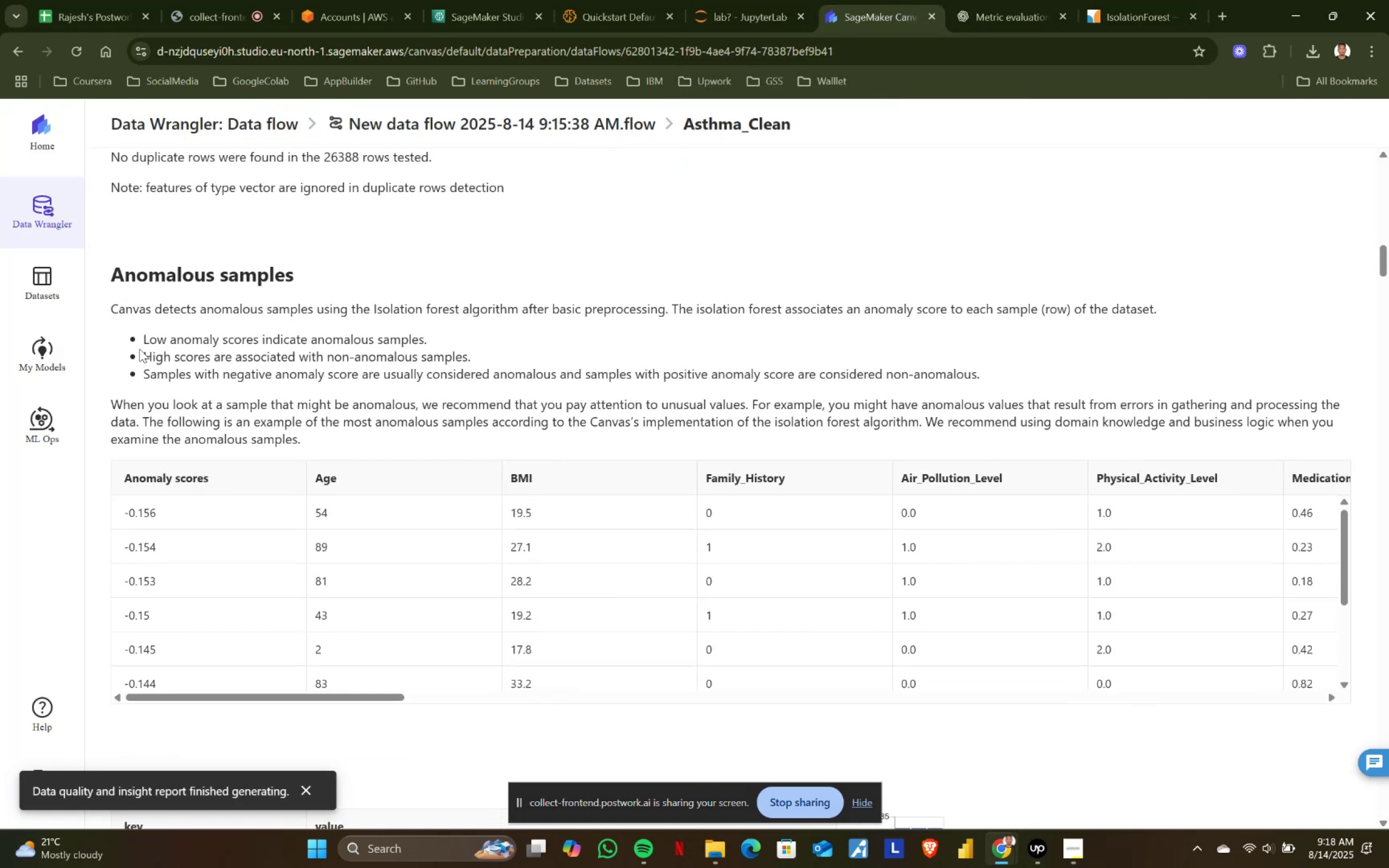 
left_click_drag(start_coordinate=[141, 331], to_coordinate=[456, 343])
 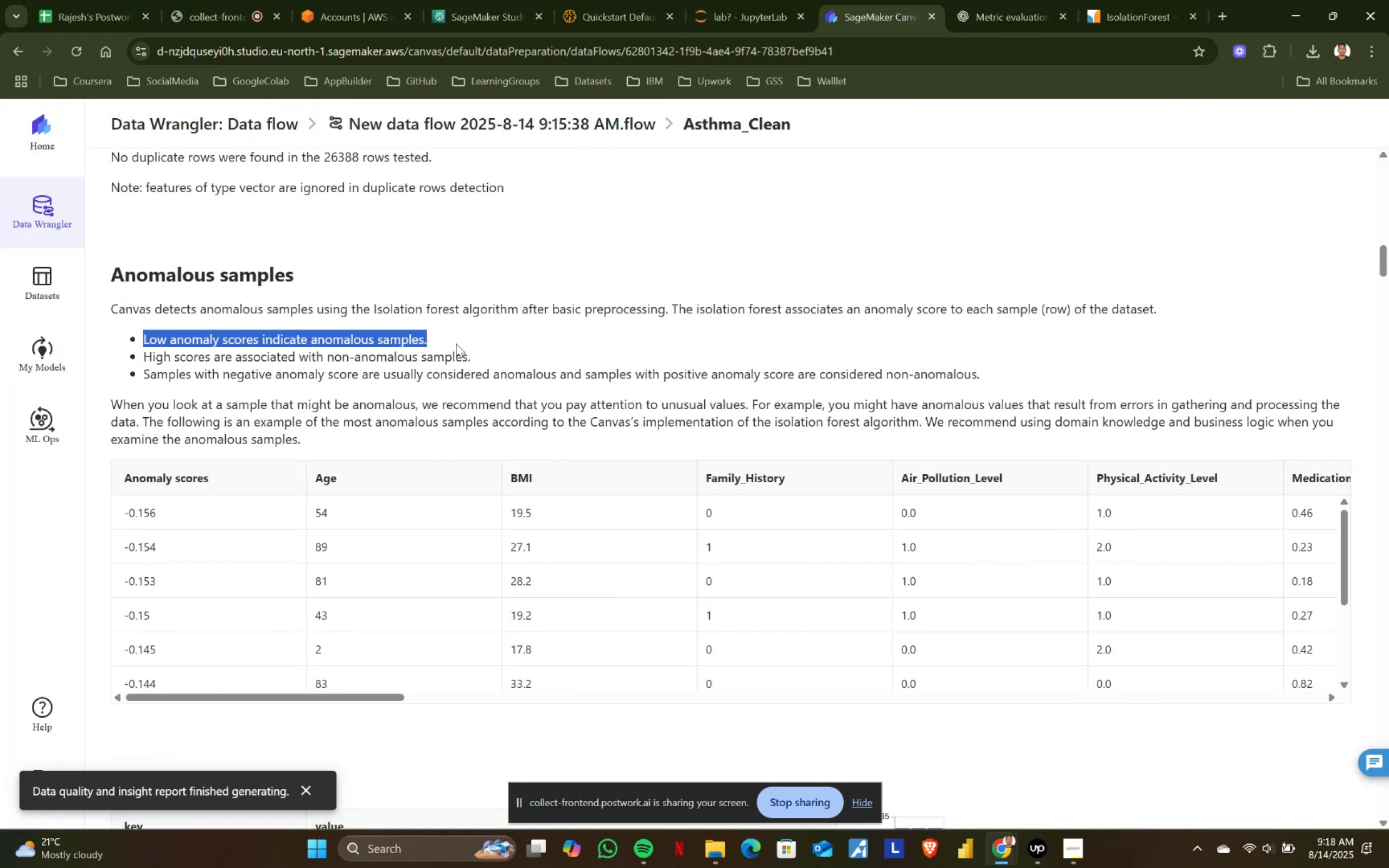 
left_click([456, 343])
 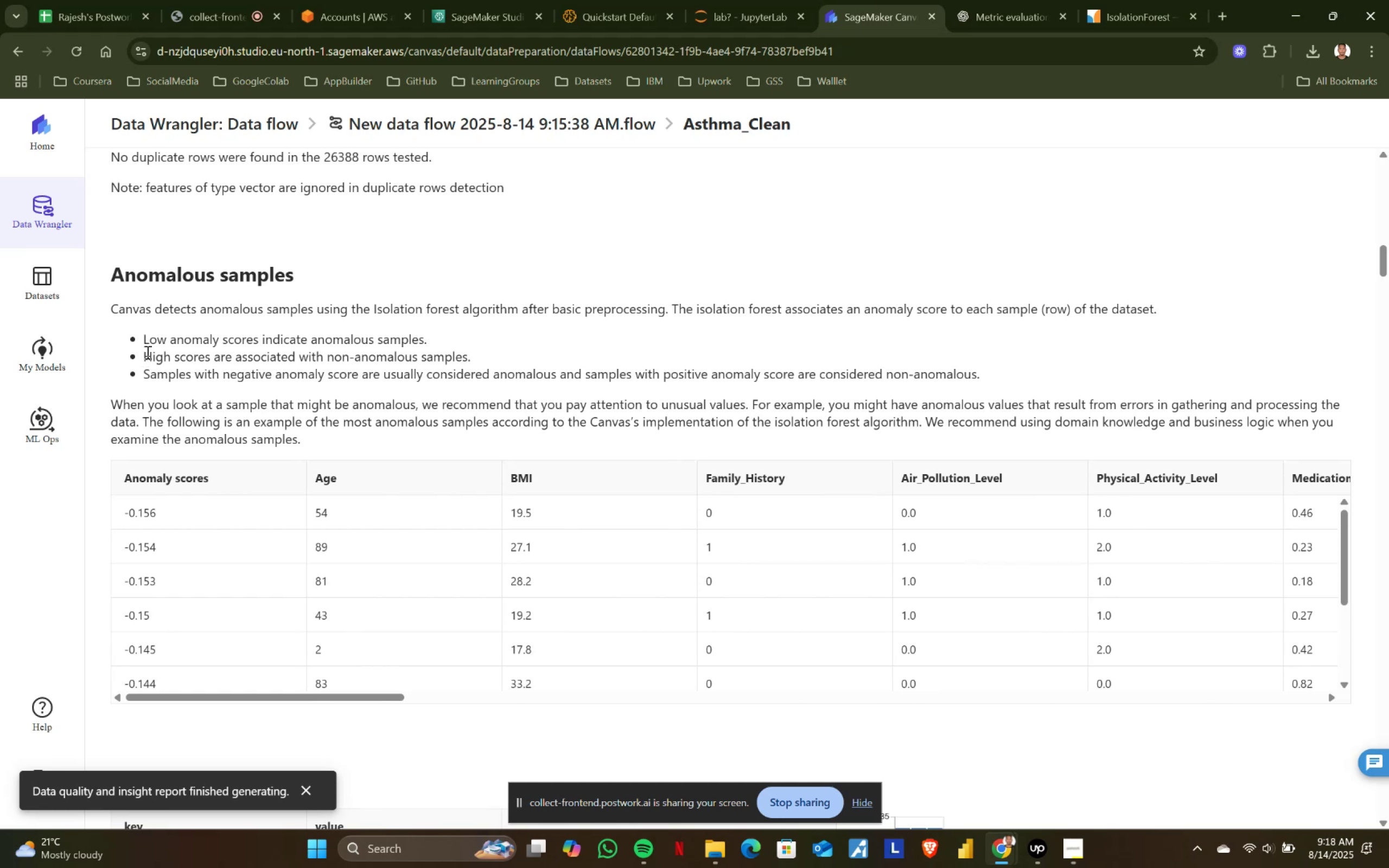 
left_click_drag(start_coordinate=[143, 353], to_coordinate=[488, 353])
 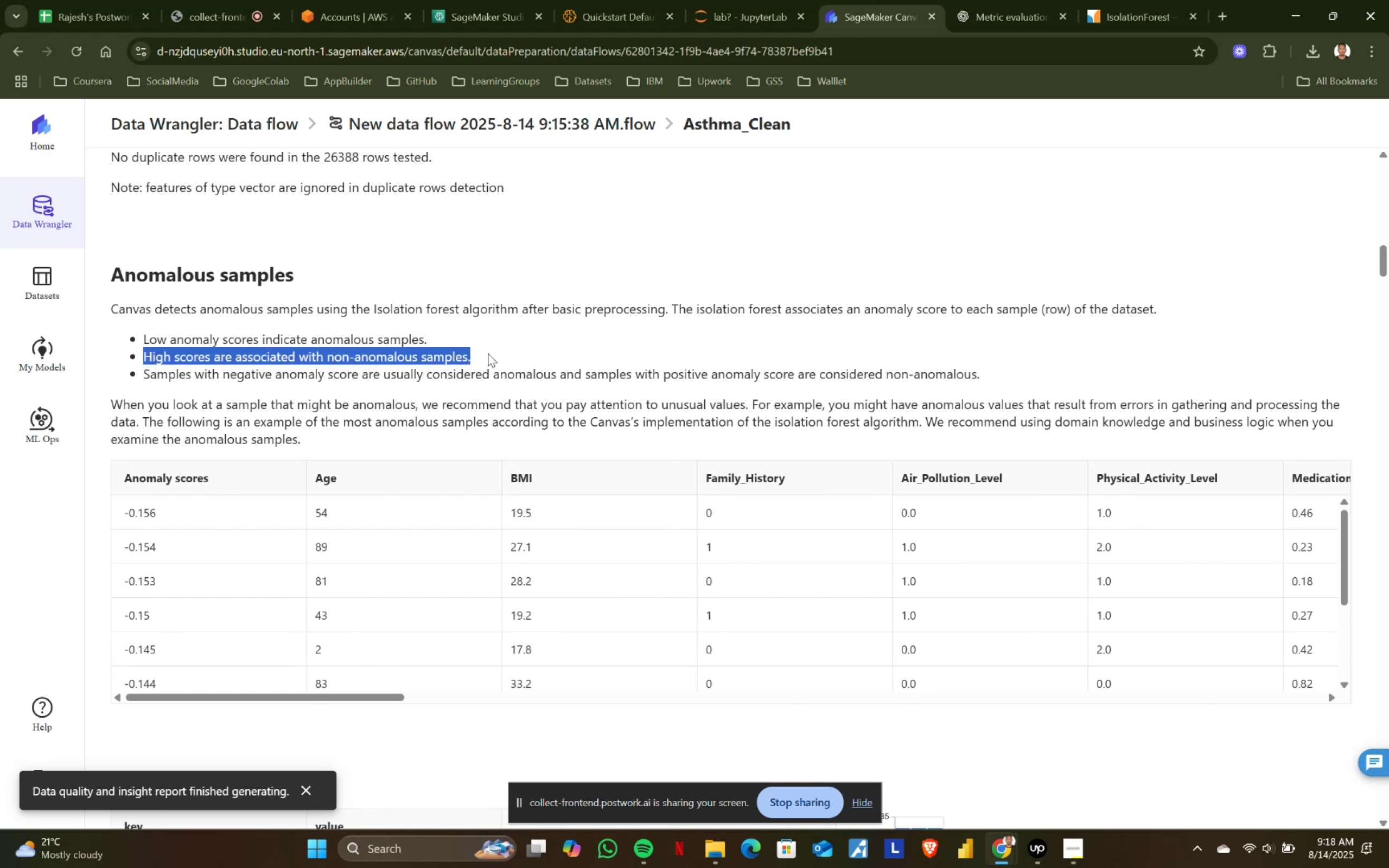 
left_click([488, 353])
 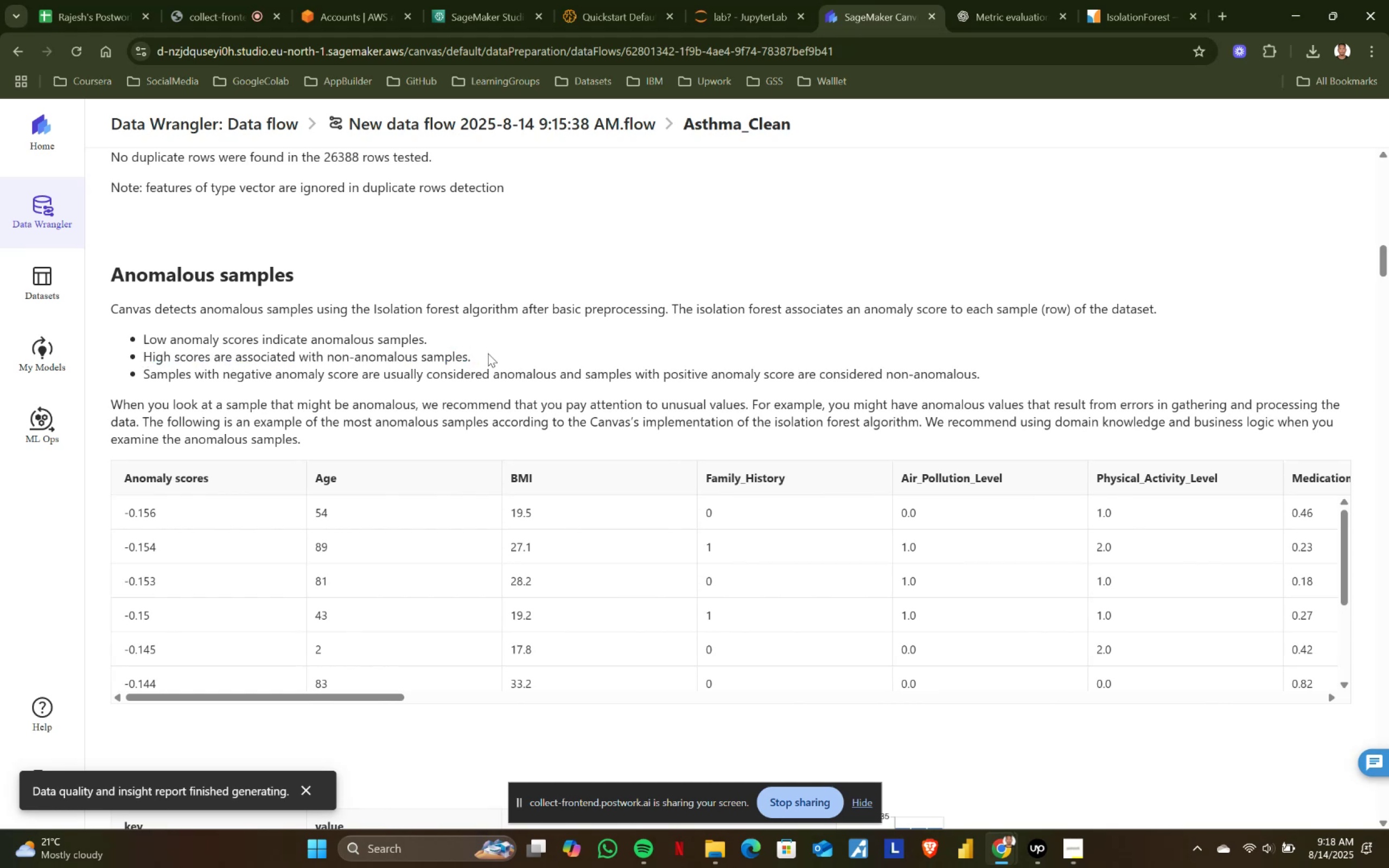 
left_click_drag(start_coordinate=[141, 371], to_coordinate=[420, 373])
 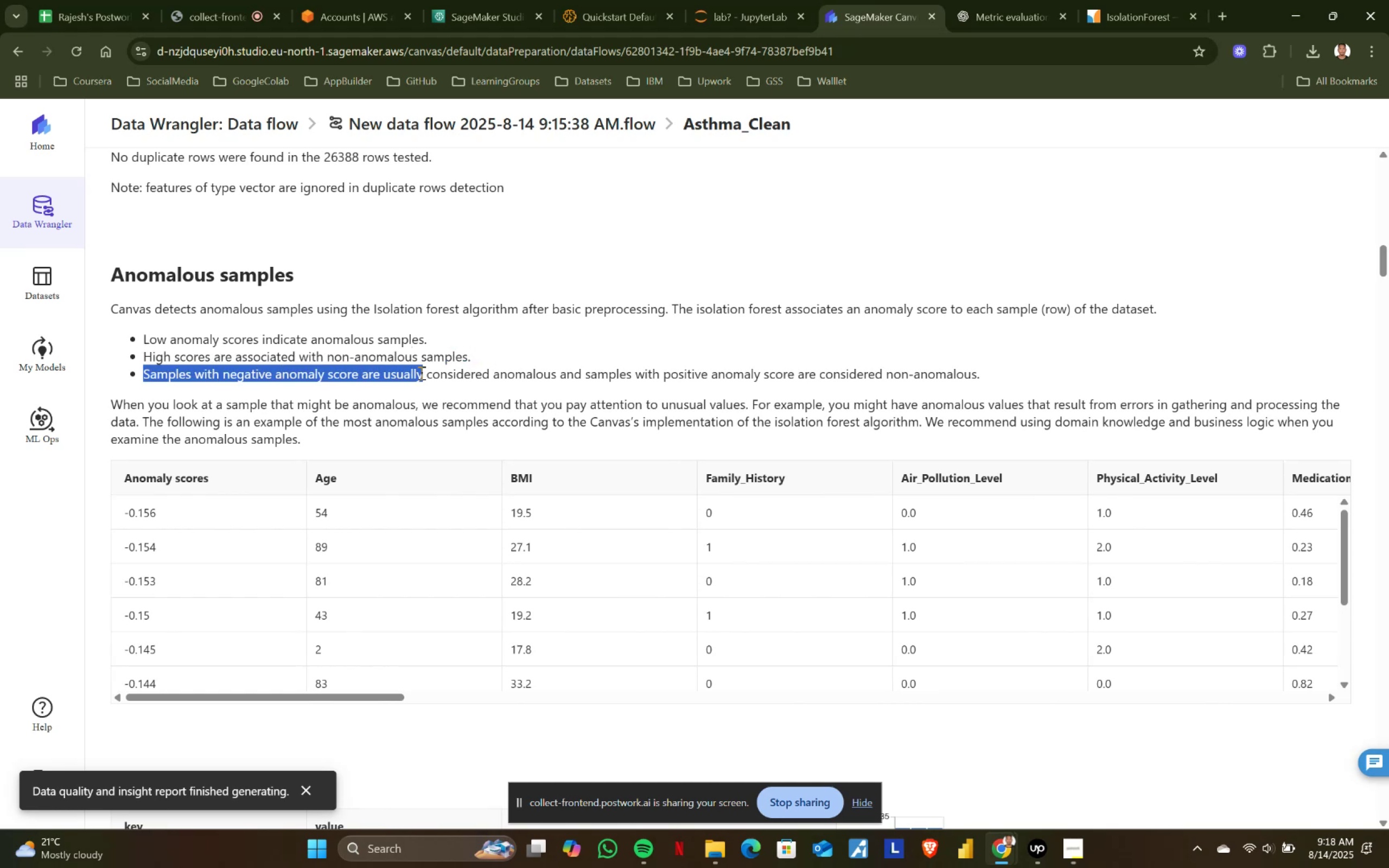 
double_click([420, 373])
 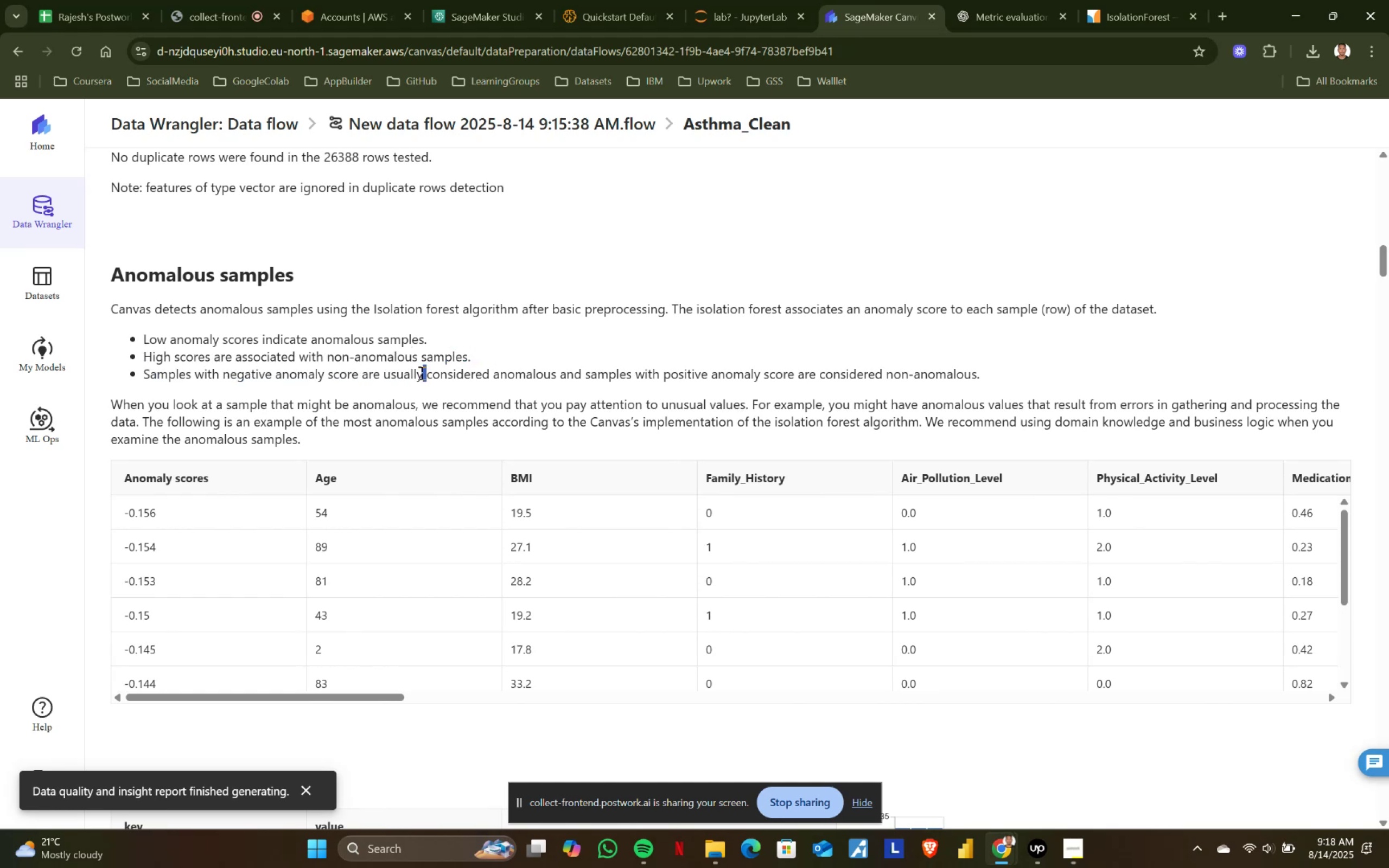 
left_click([420, 373])
 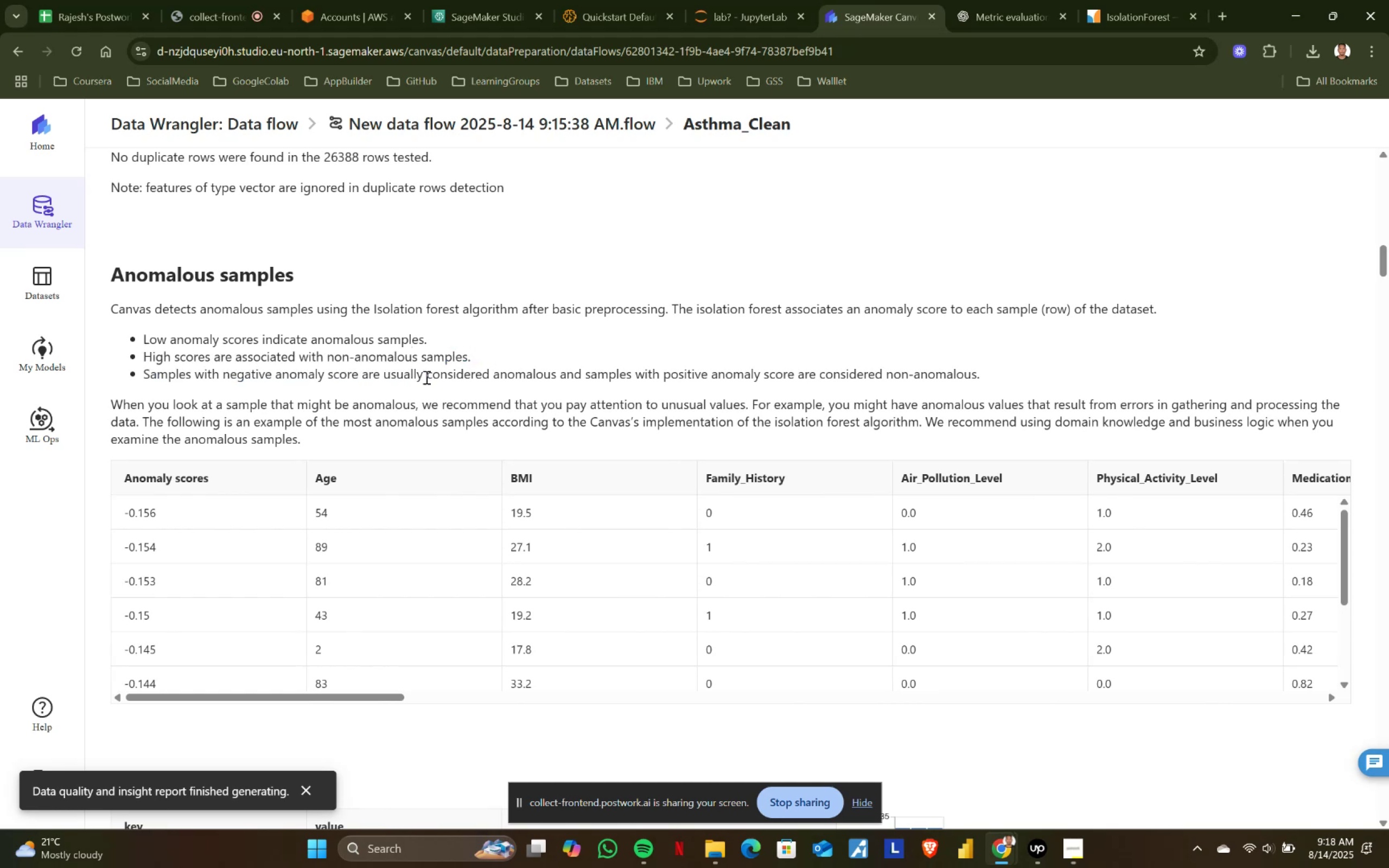 
left_click_drag(start_coordinate=[426, 377], to_coordinate=[977, 371])
 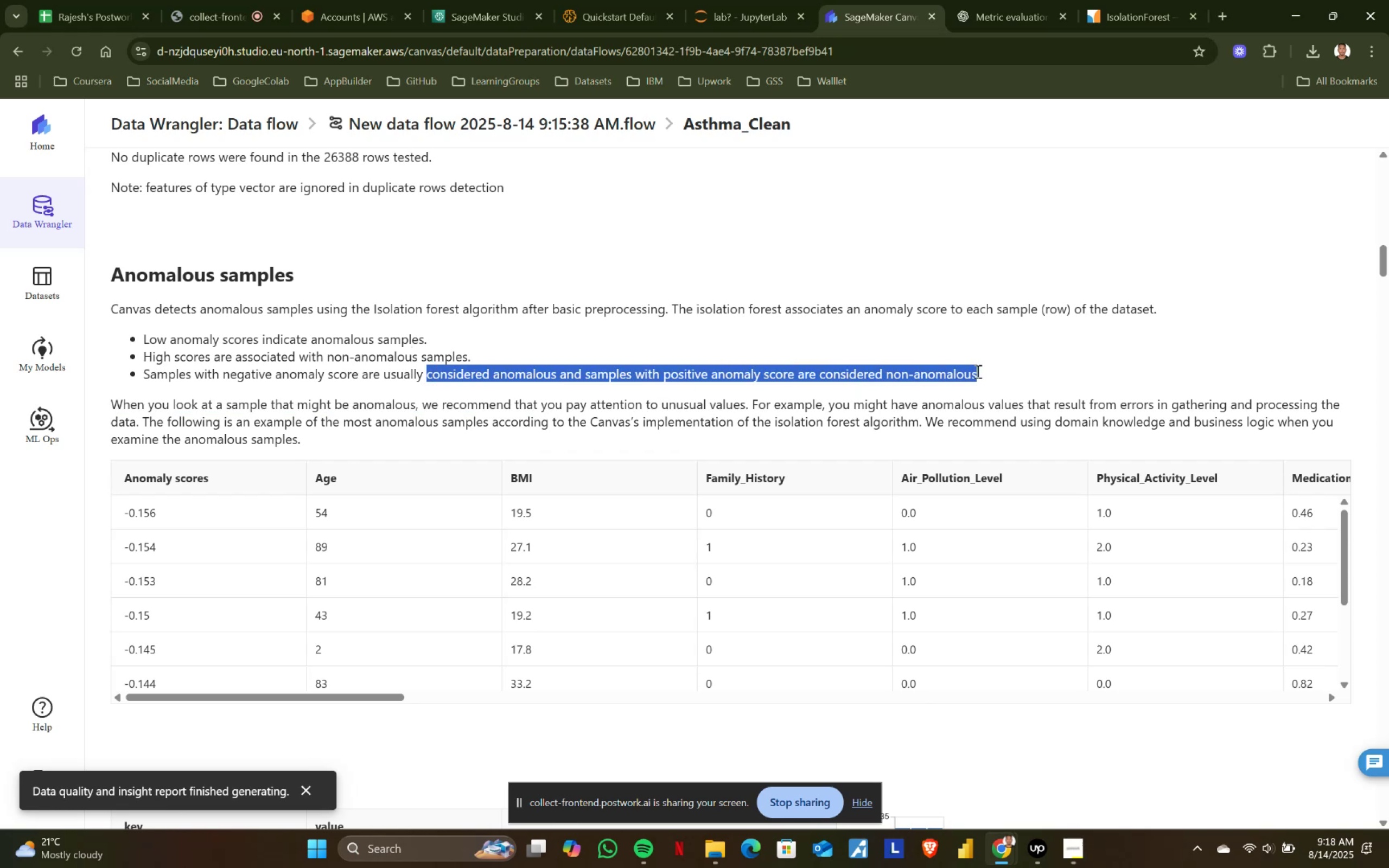 
left_click([977, 371])
 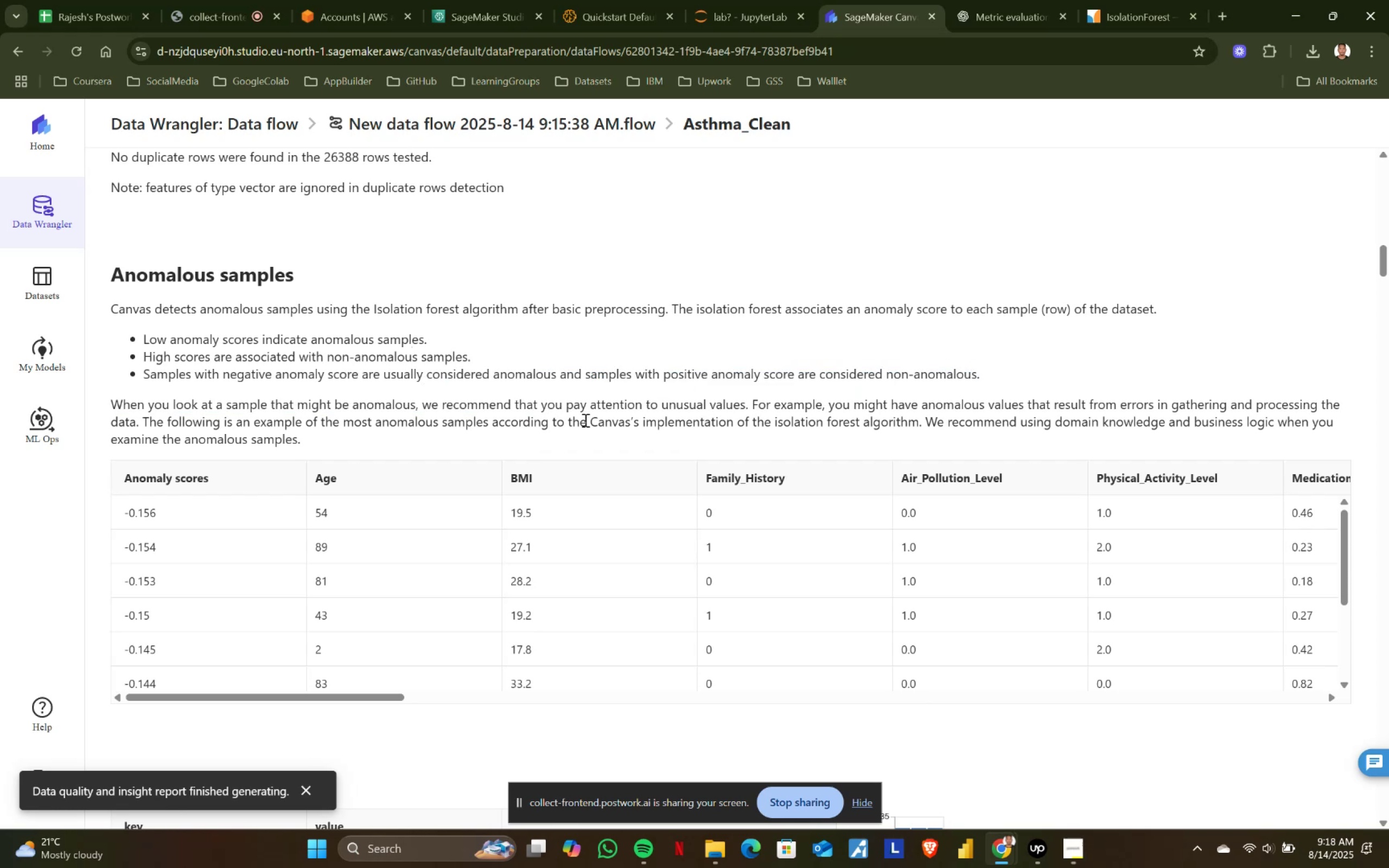 
scroll: coordinate [326, 425], scroll_direction: down, amount: 1.0
 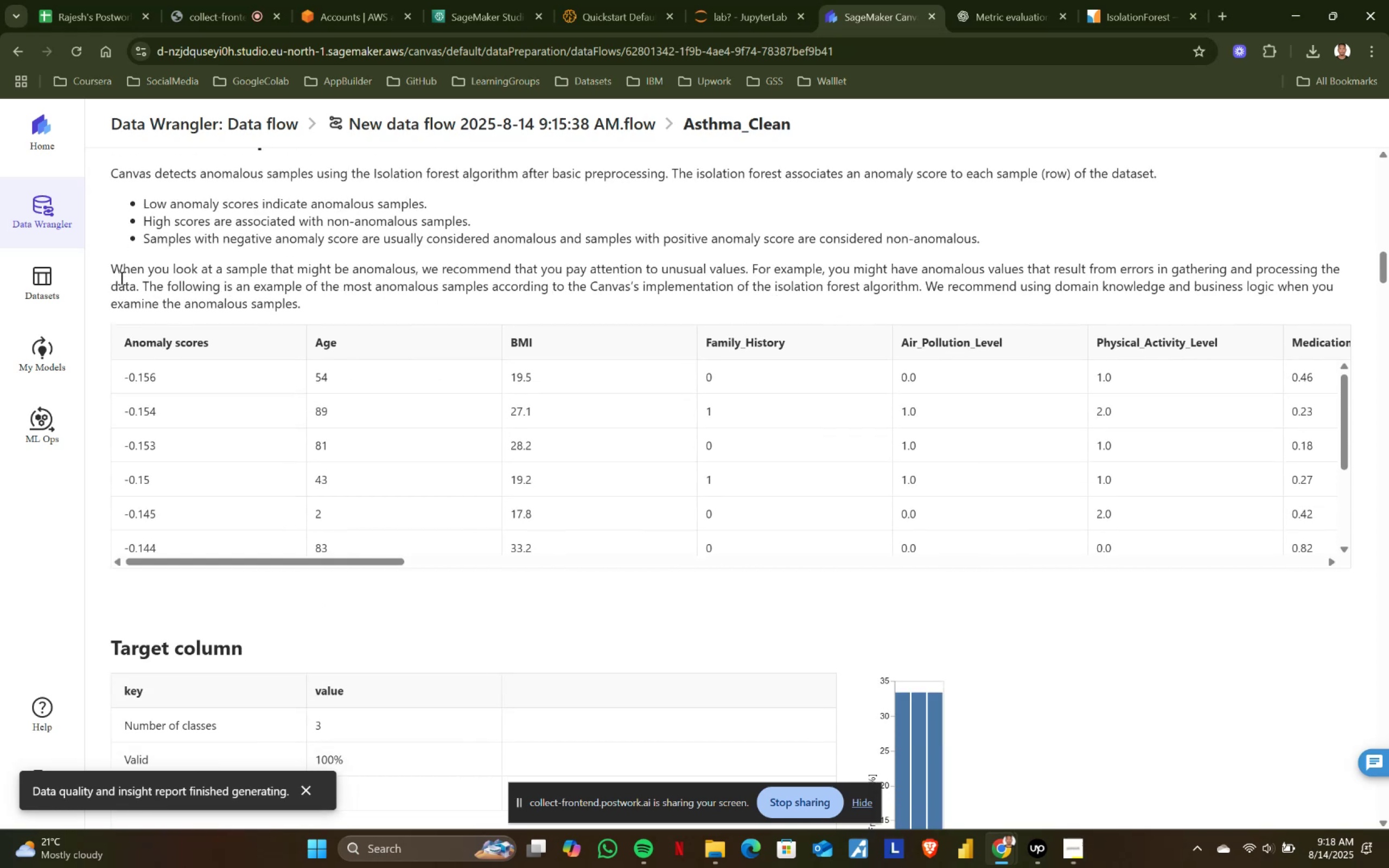 
left_click_drag(start_coordinate=[113, 264], to_coordinate=[327, 294])
 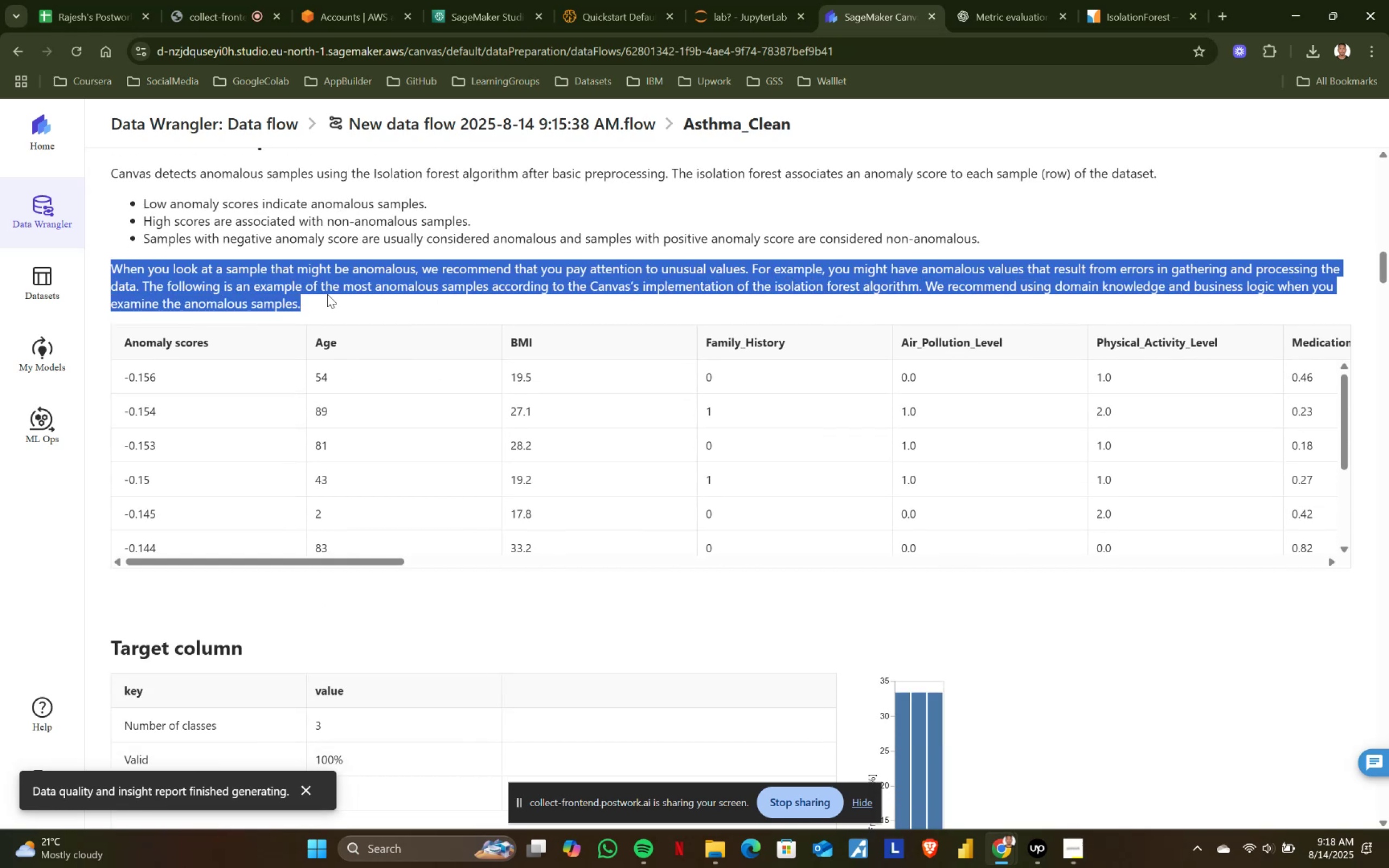 
left_click([327, 294])
 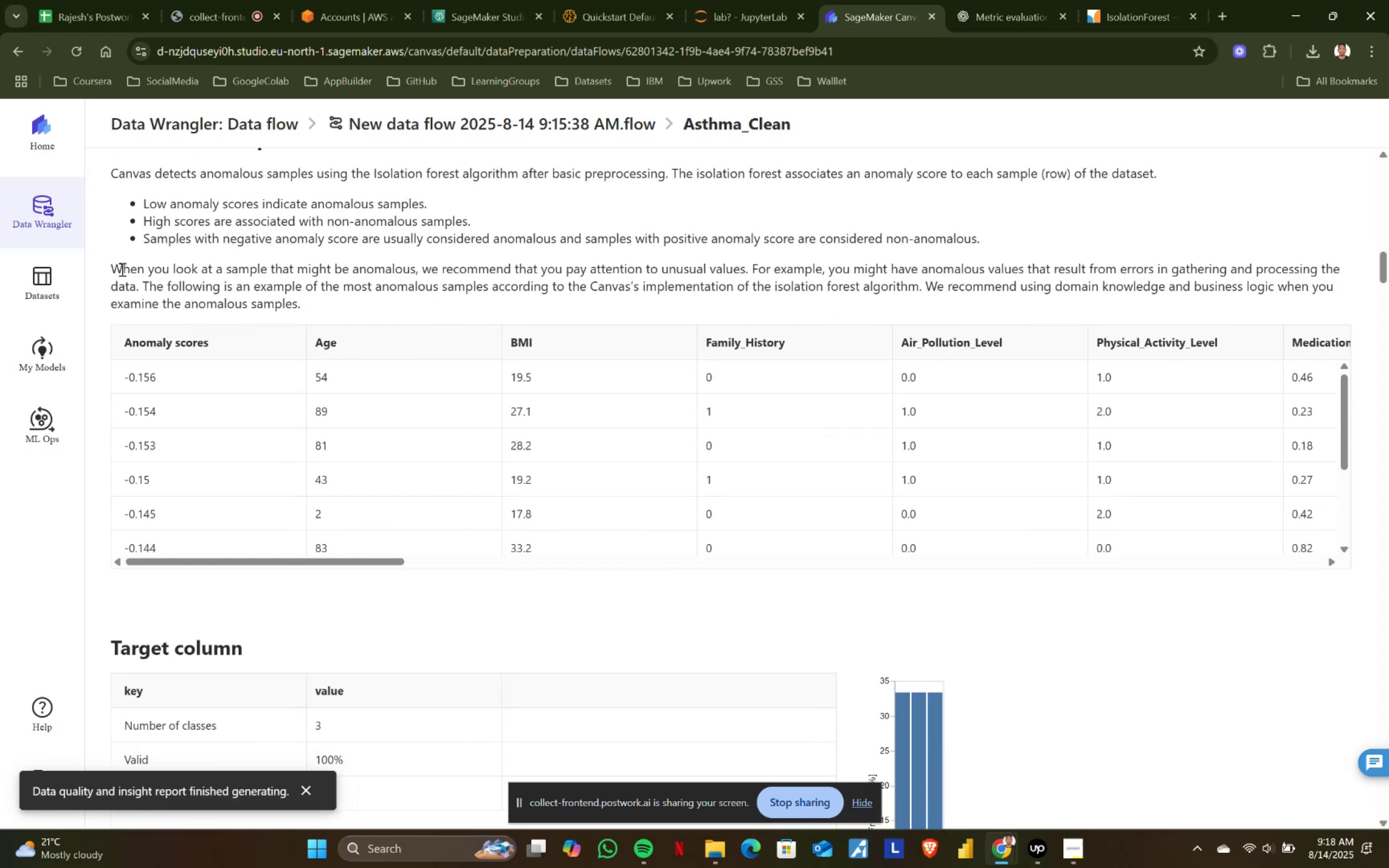 
left_click_drag(start_coordinate=[106, 263], to_coordinate=[349, 301])
 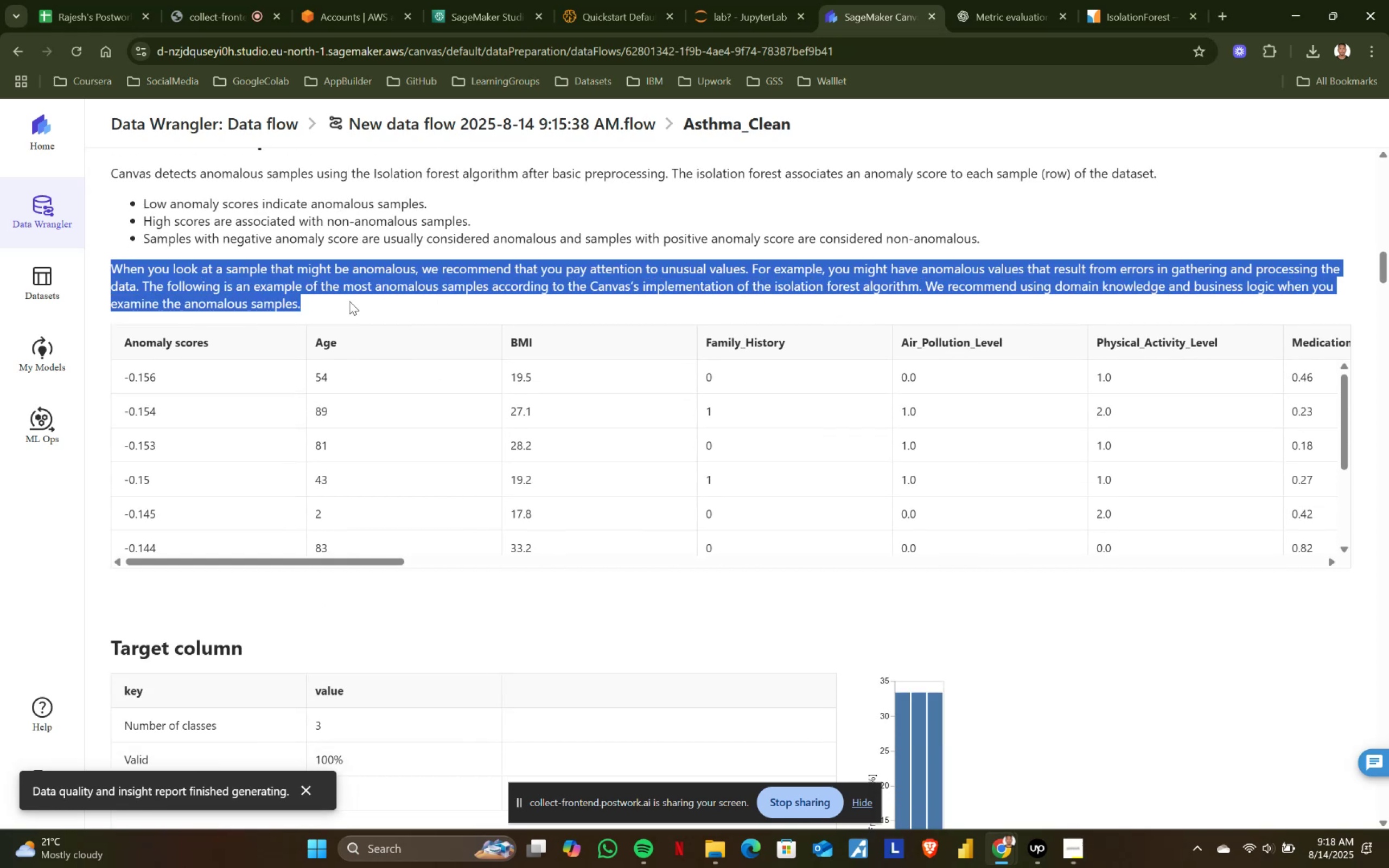 
left_click([349, 301])
 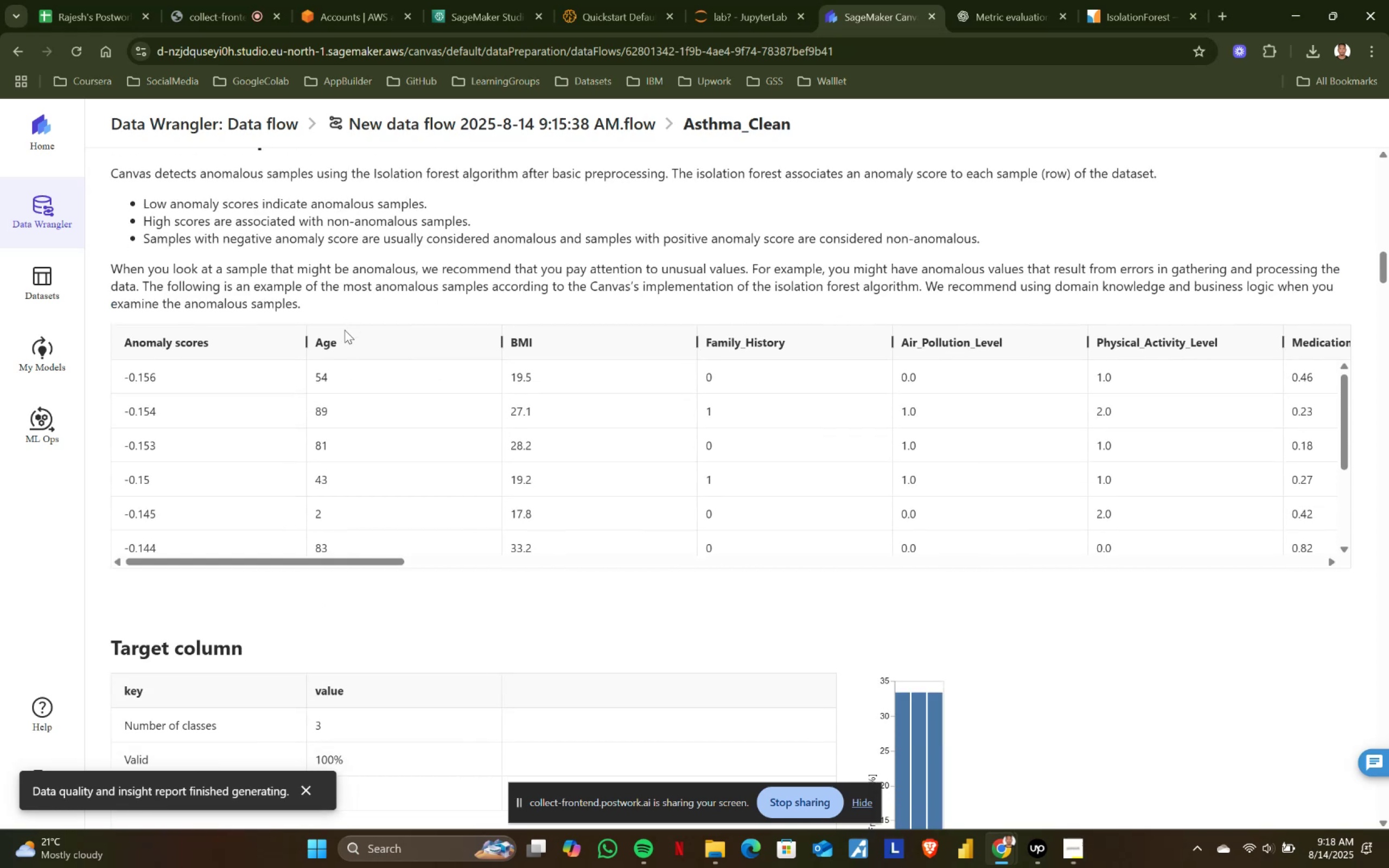 
scroll: coordinate [345, 330], scroll_direction: down, amount: 1.0
 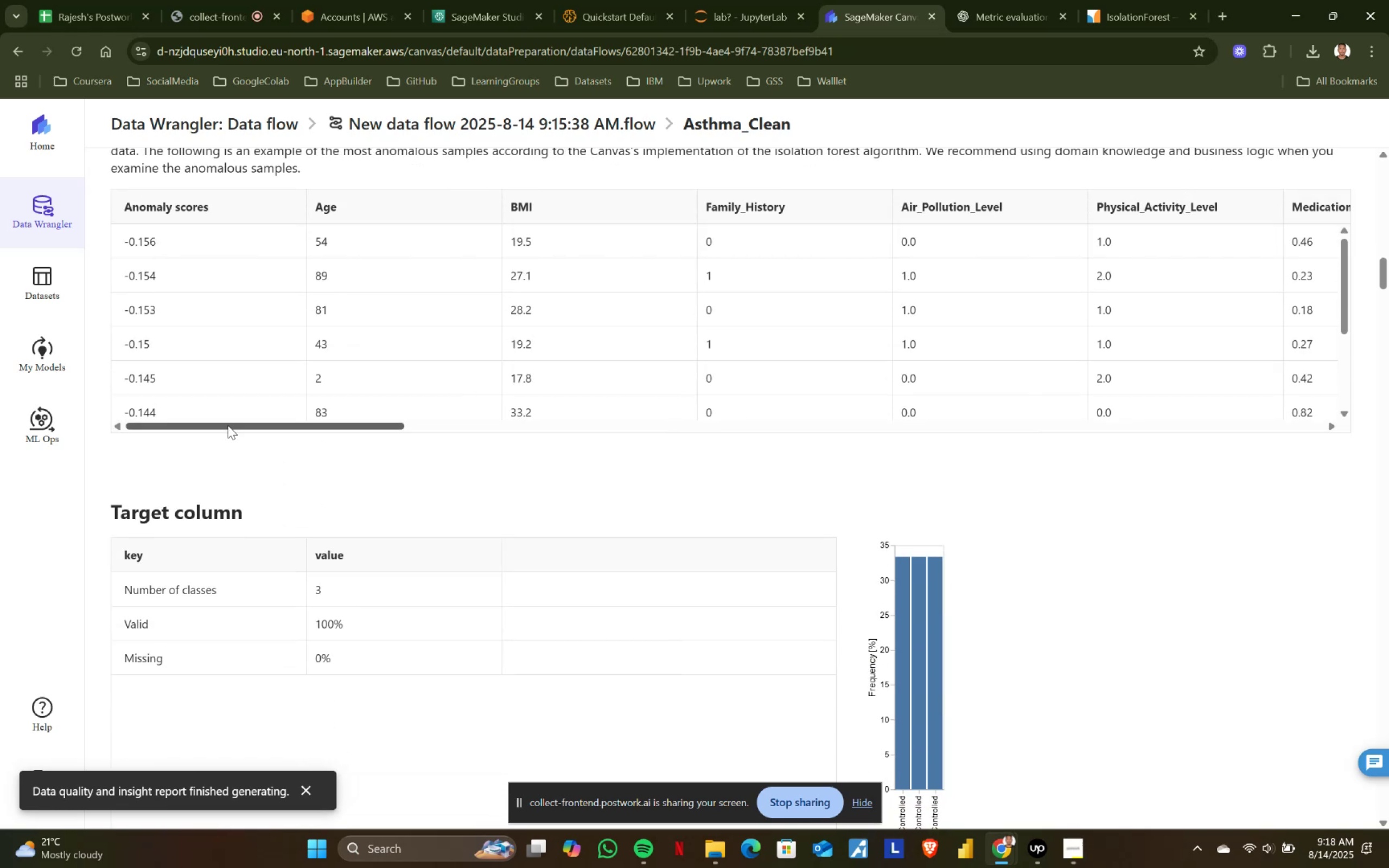 
left_click_drag(start_coordinate=[227, 427], to_coordinate=[178, 420])
 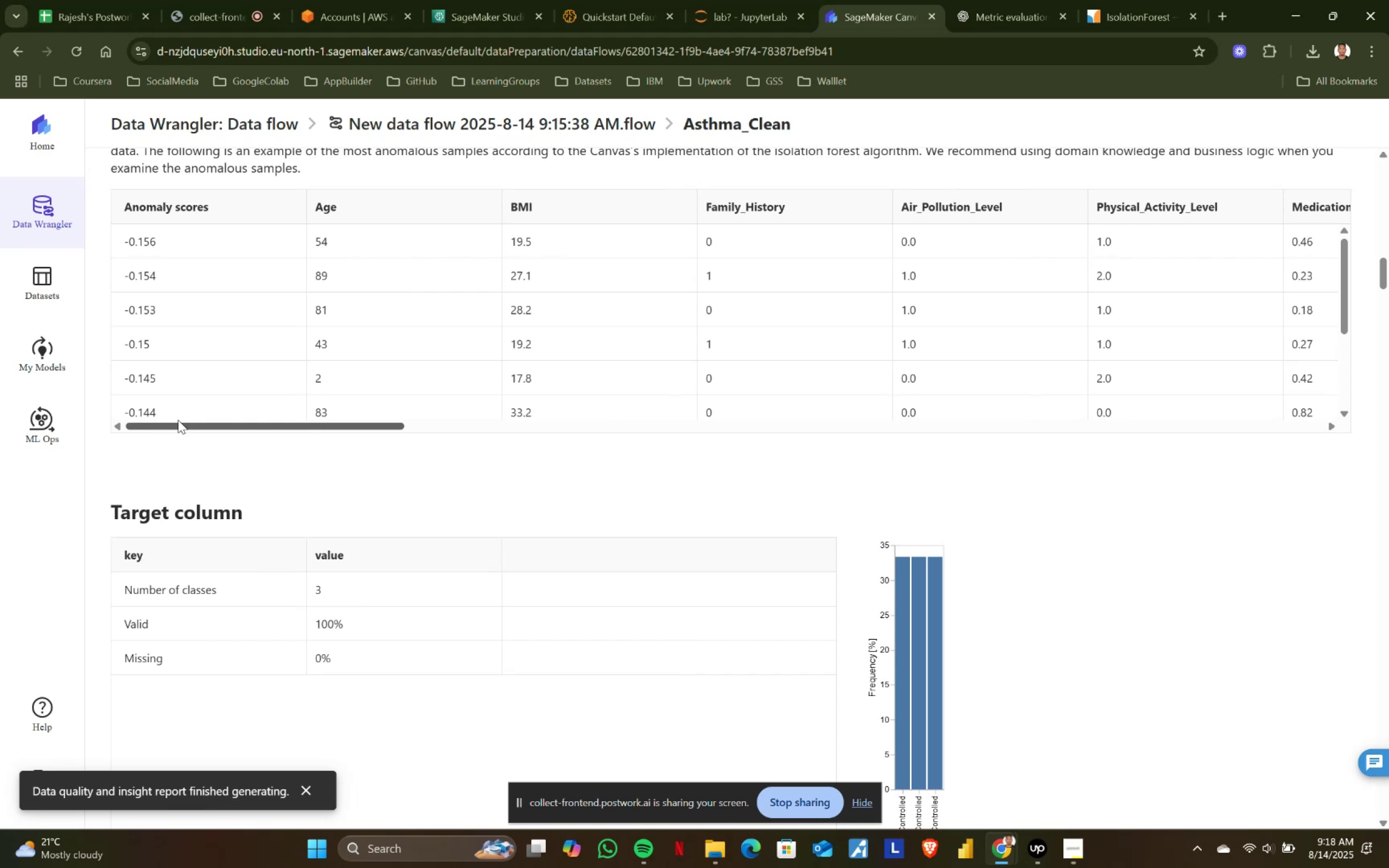 
left_click_drag(start_coordinate=[178, 420], to_coordinate=[150, 414])
 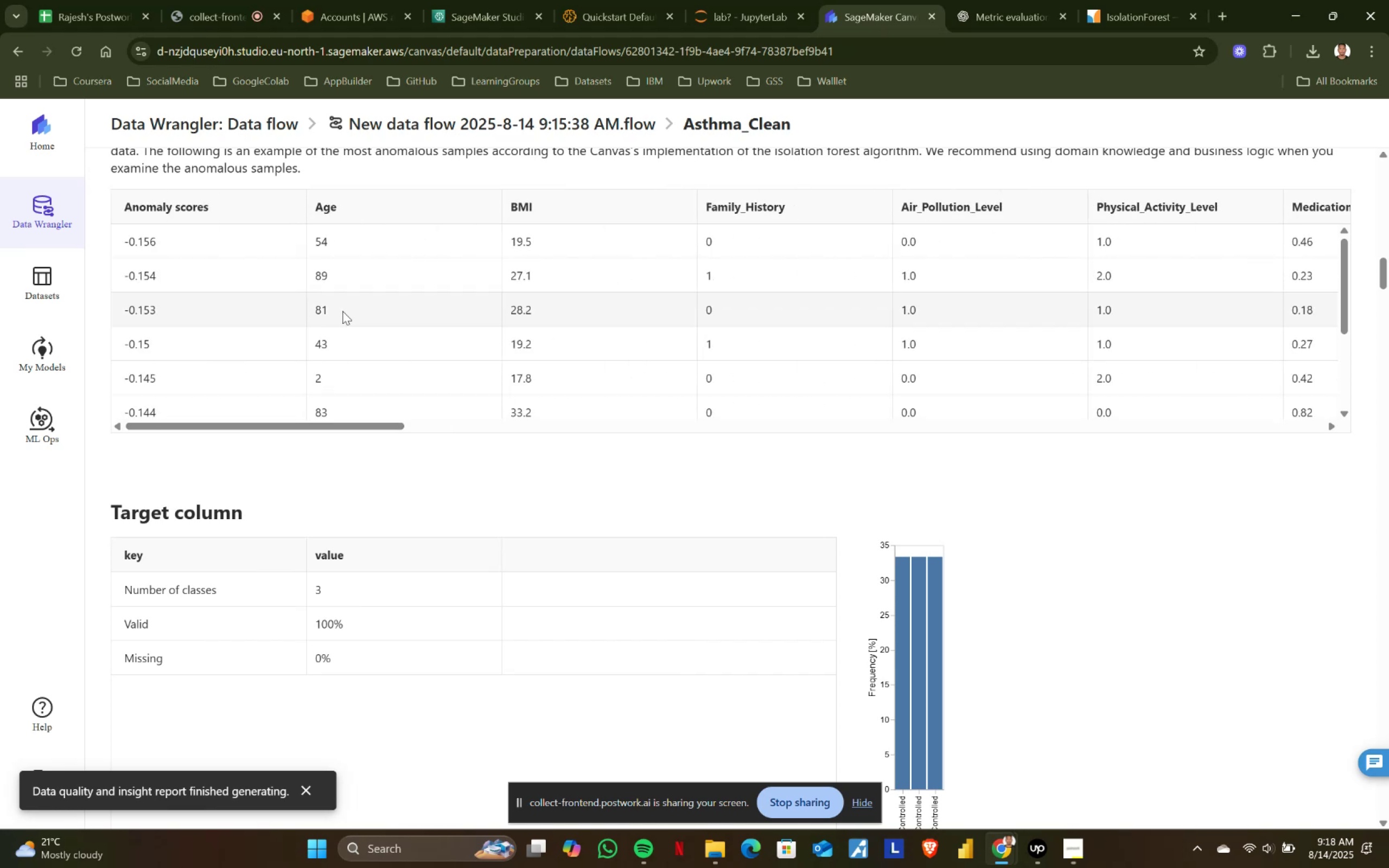 
scroll: coordinate [342, 311], scroll_direction: down, amount: 3.0
 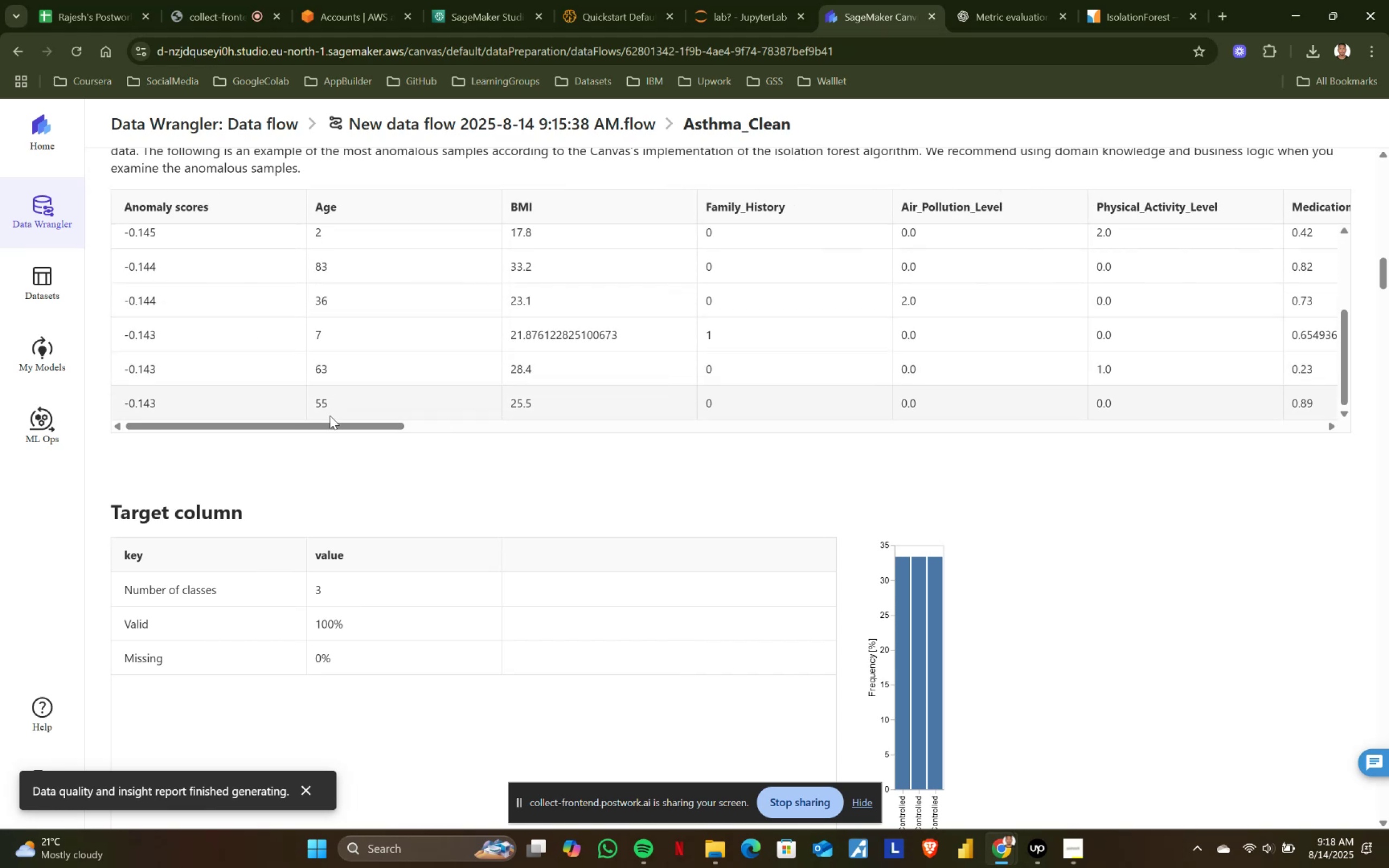 
left_click_drag(start_coordinate=[330, 425], to_coordinate=[780, 413])
 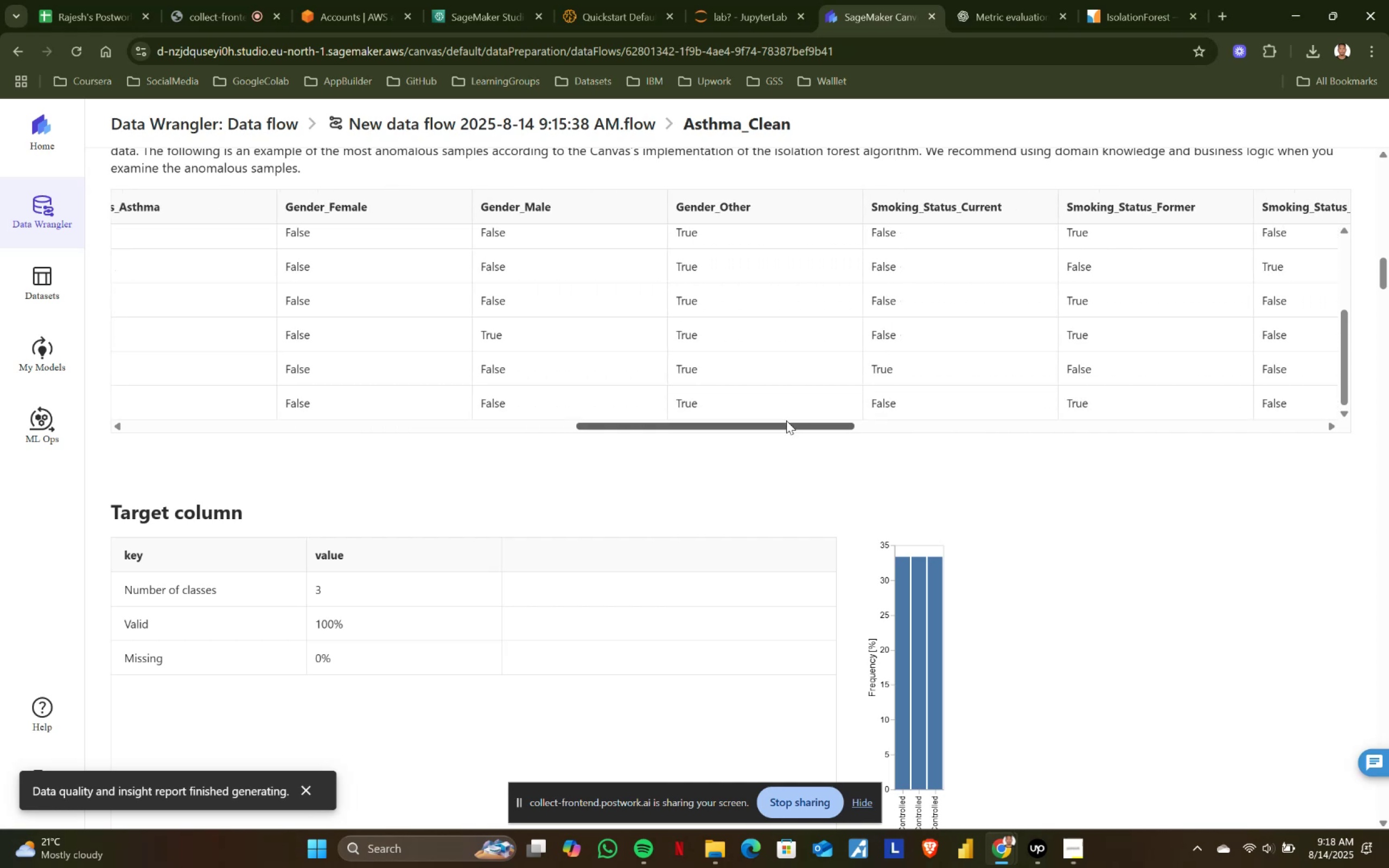 
left_click_drag(start_coordinate=[786, 428], to_coordinate=[1280, 437])
 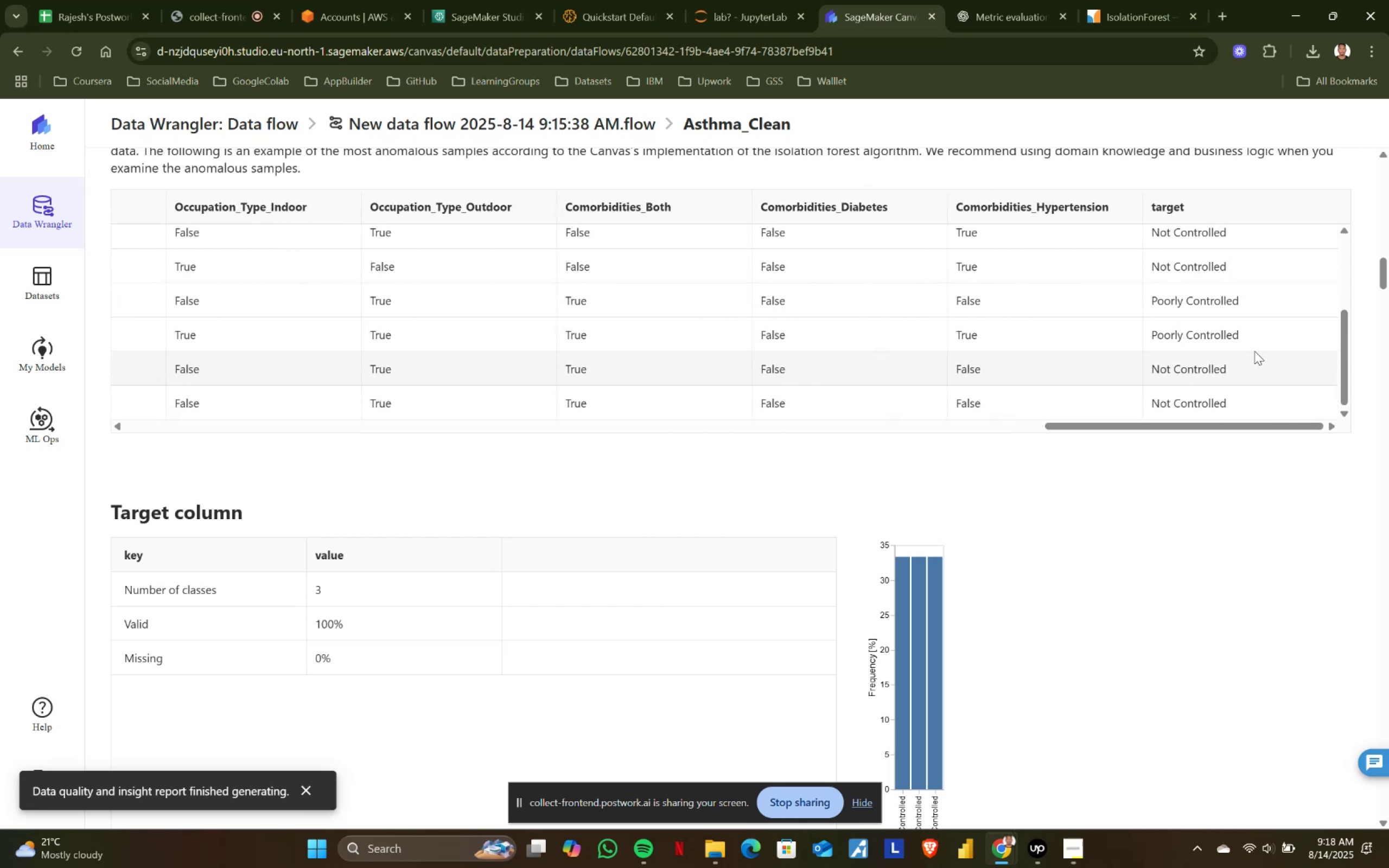 
scroll: coordinate [1254, 351], scroll_direction: none, amount: 0.0
 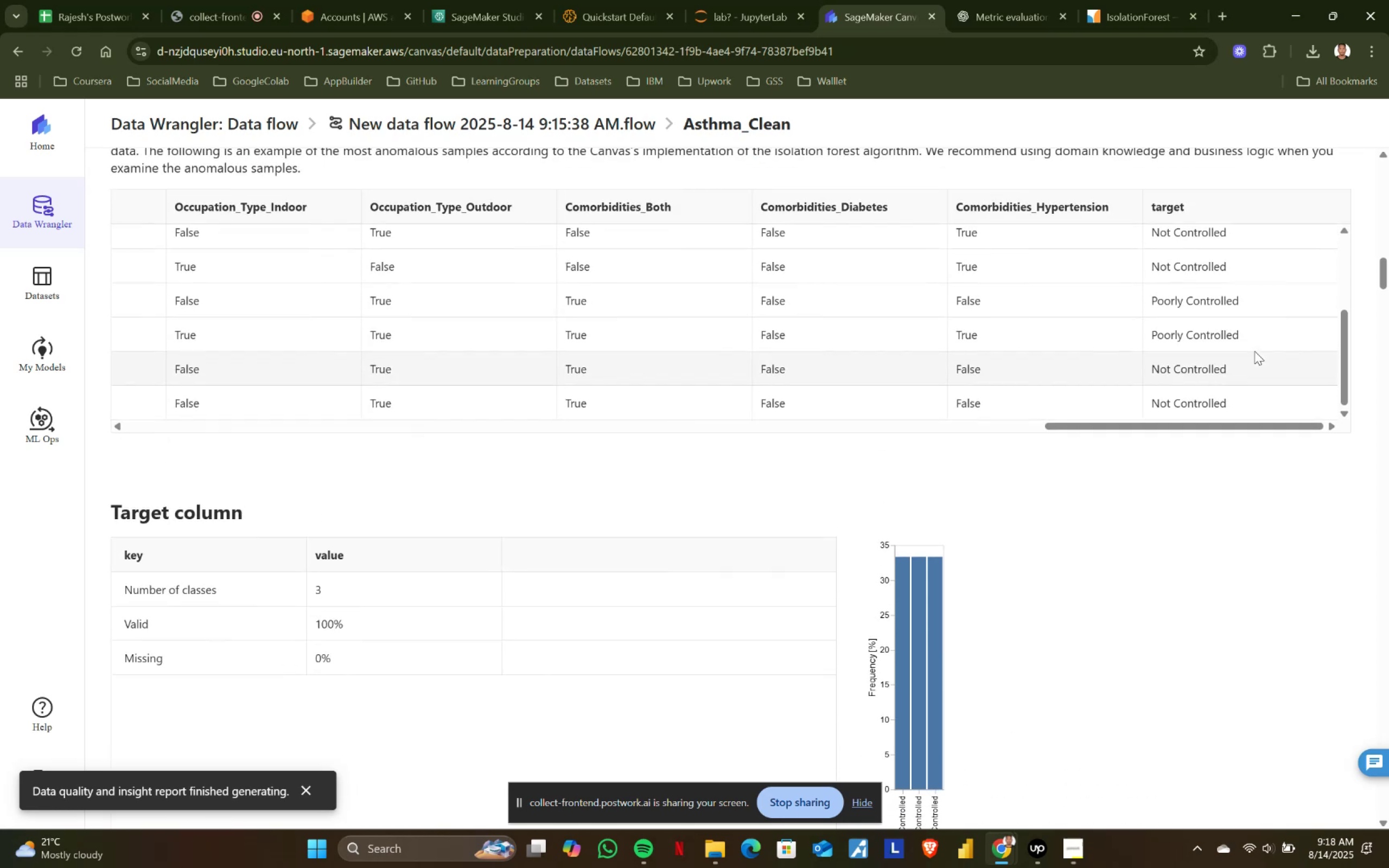 
scroll: coordinate [1254, 351], scroll_direction: down, amount: 1.0
 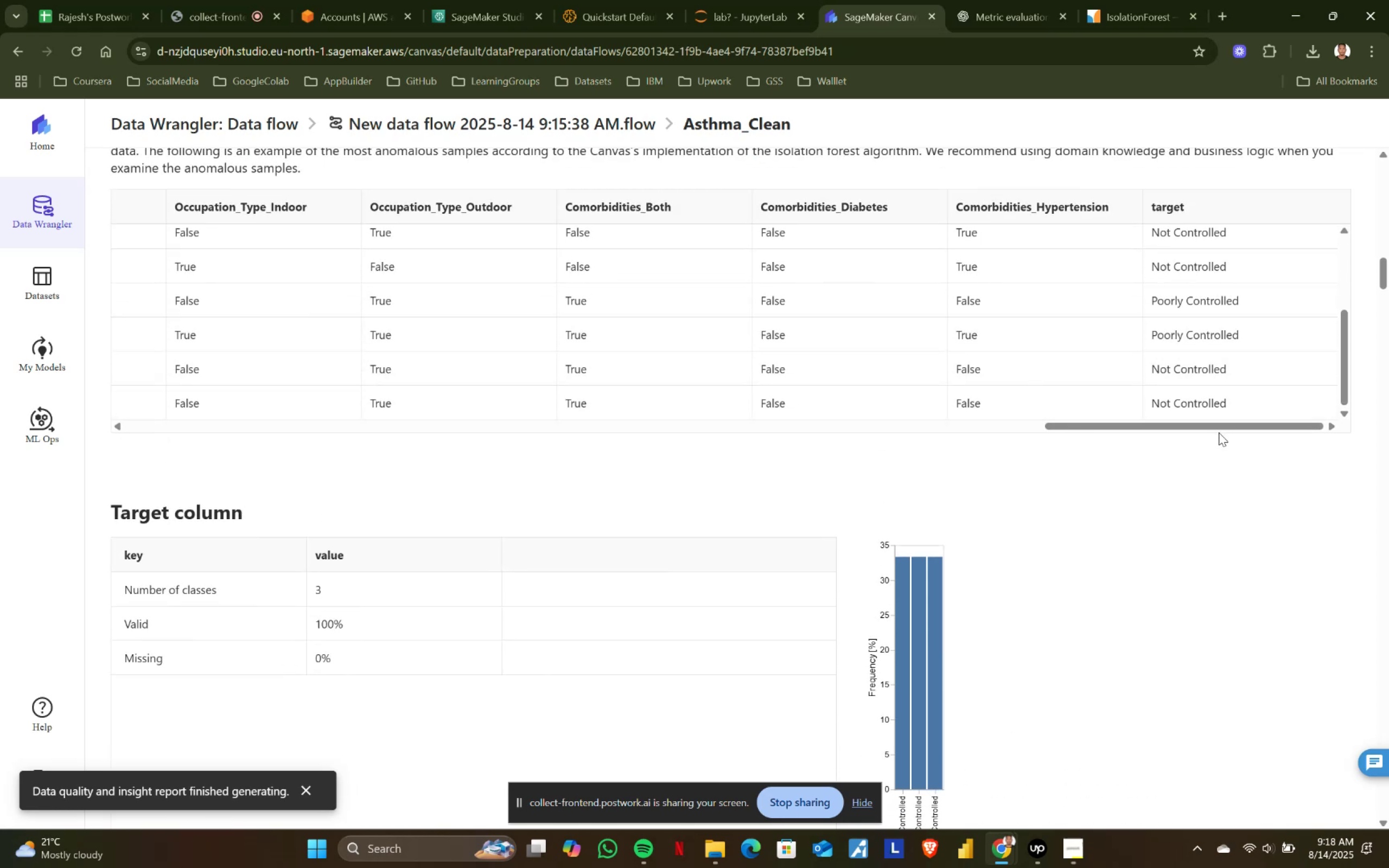 
left_click_drag(start_coordinate=[1235, 426], to_coordinate=[230, 425])
 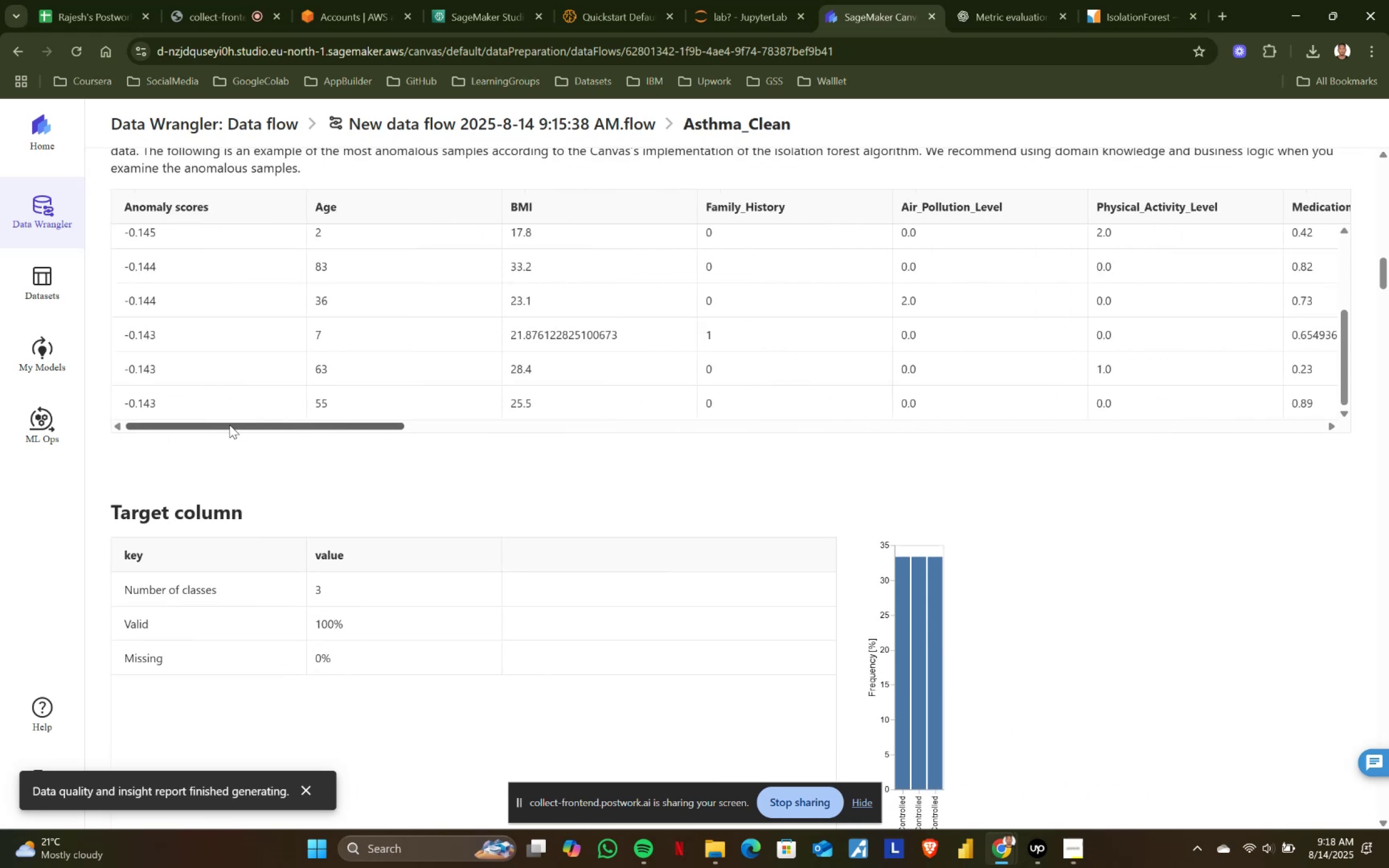 
left_click_drag(start_coordinate=[230, 425], to_coordinate=[1376, 430])
 